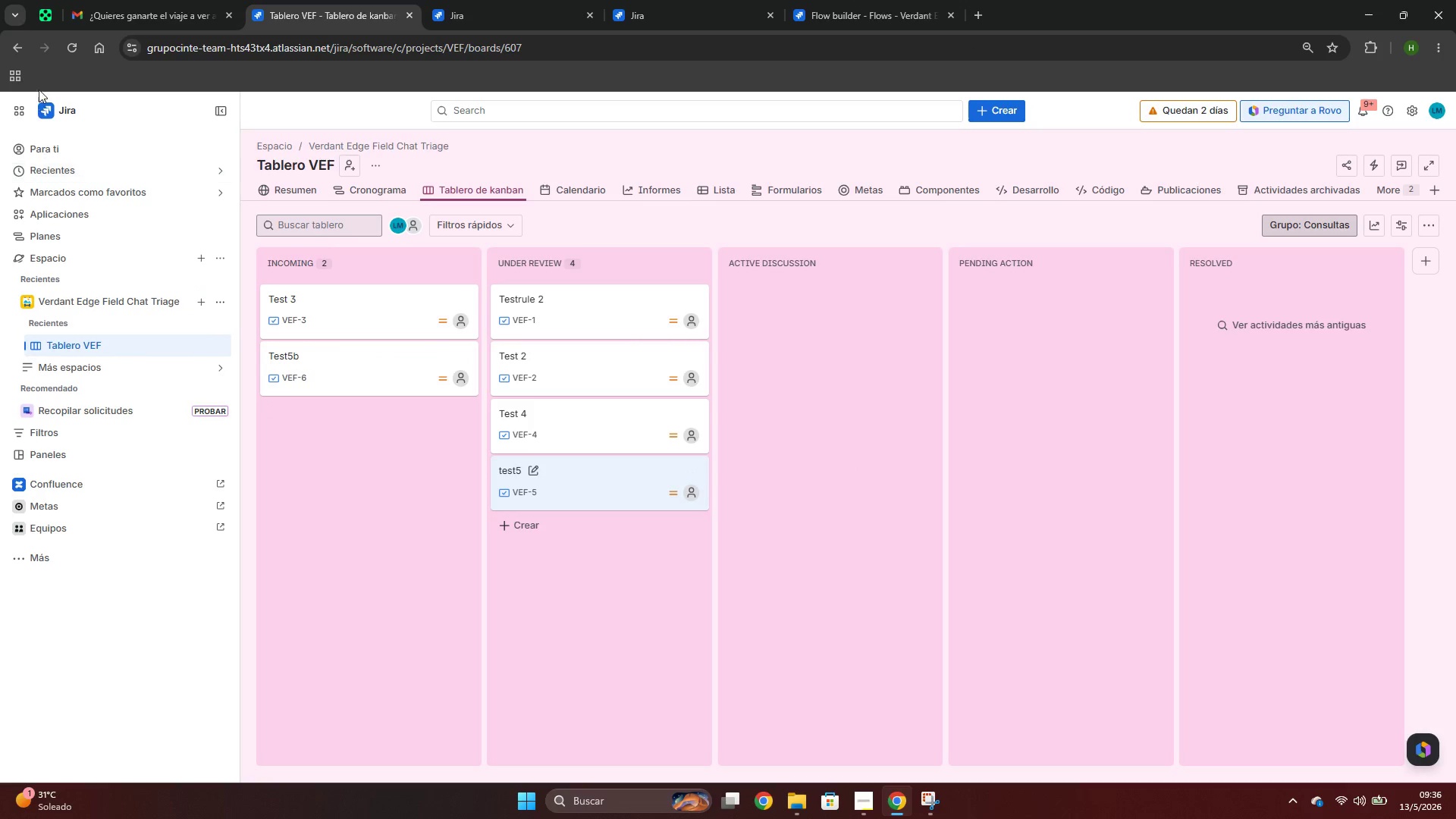 
left_click([83, 42])
 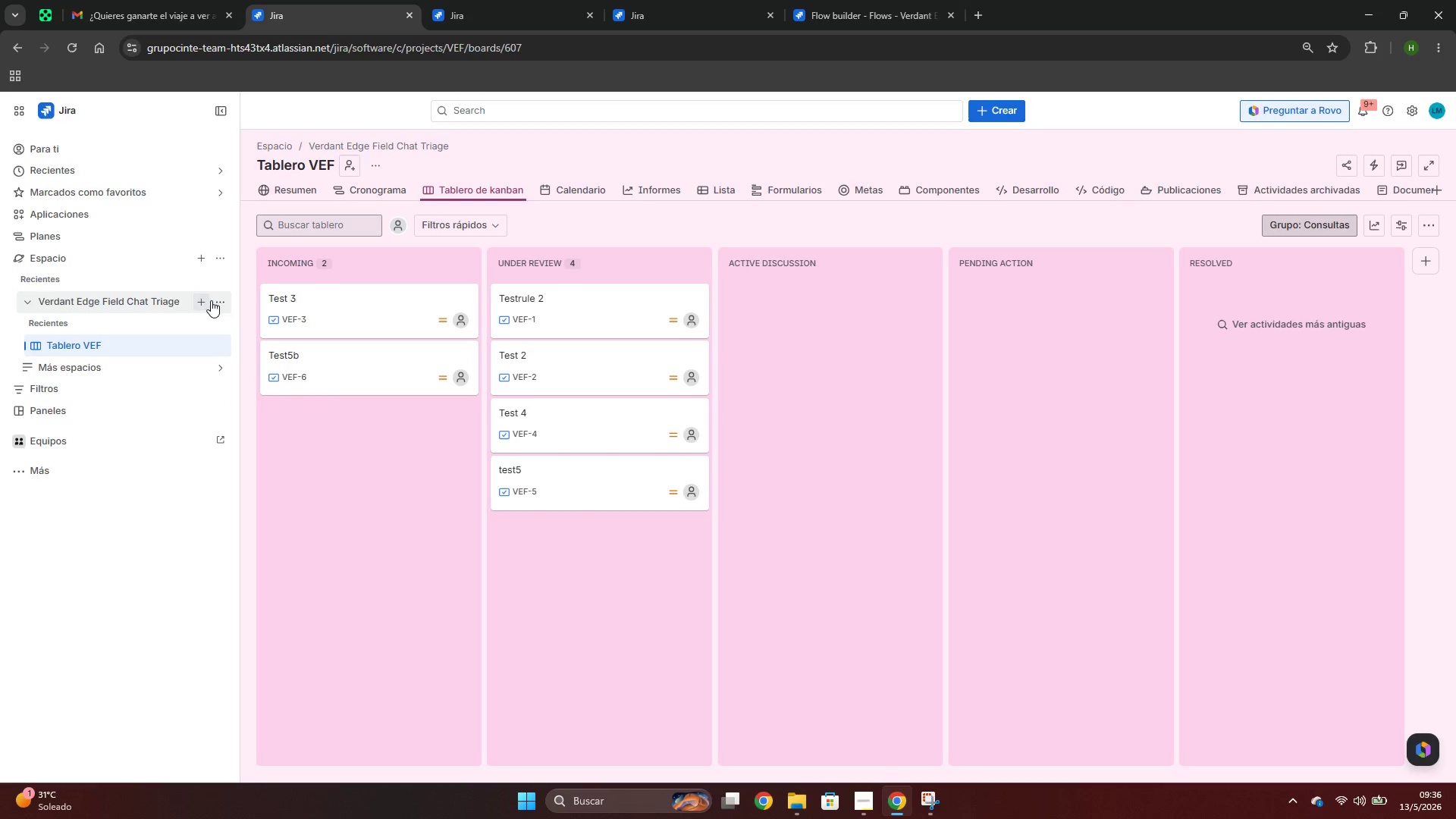 
left_click([224, 306])
 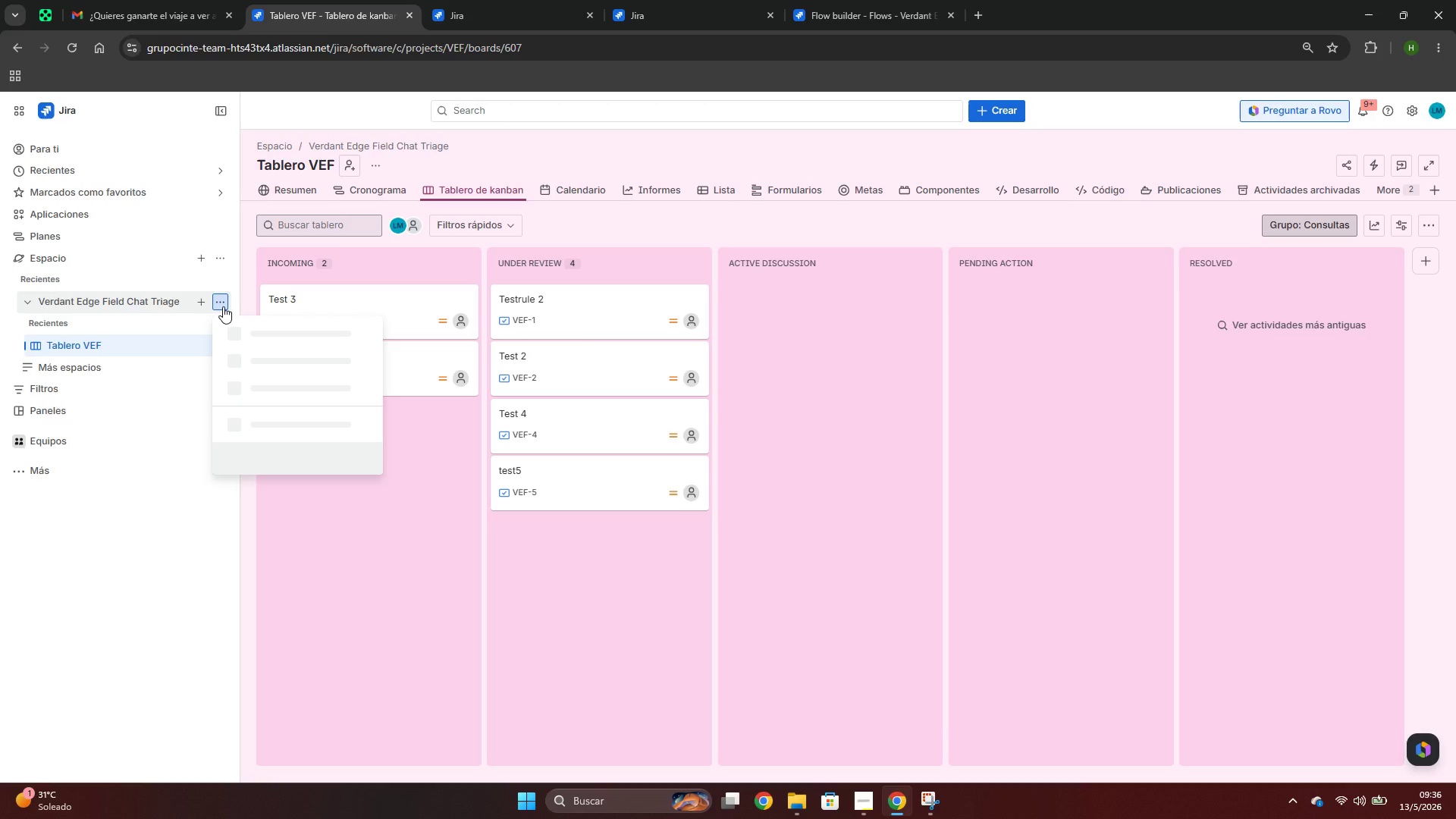 
mouse_move([253, 381])
 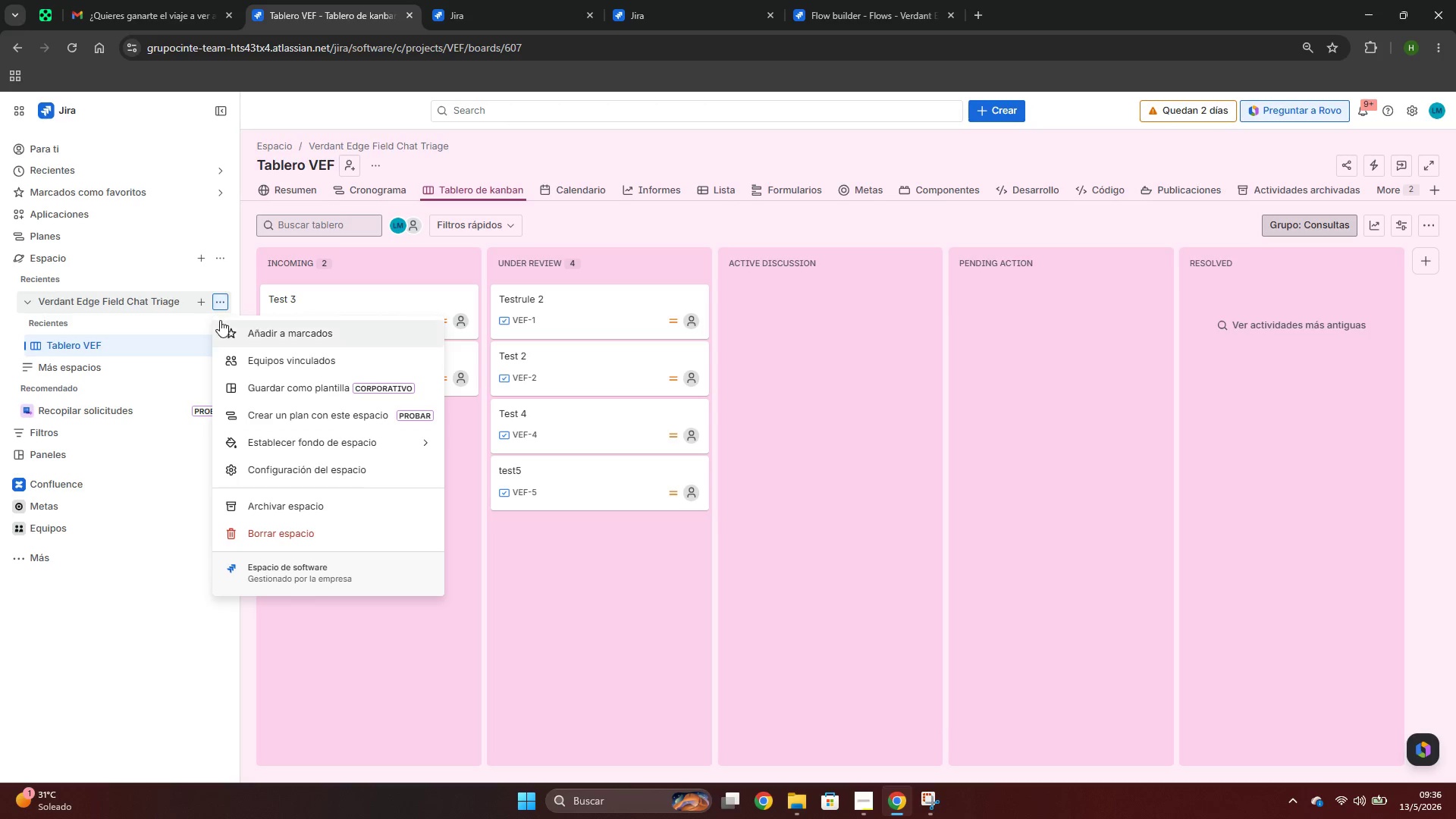 
left_click([277, 462])
 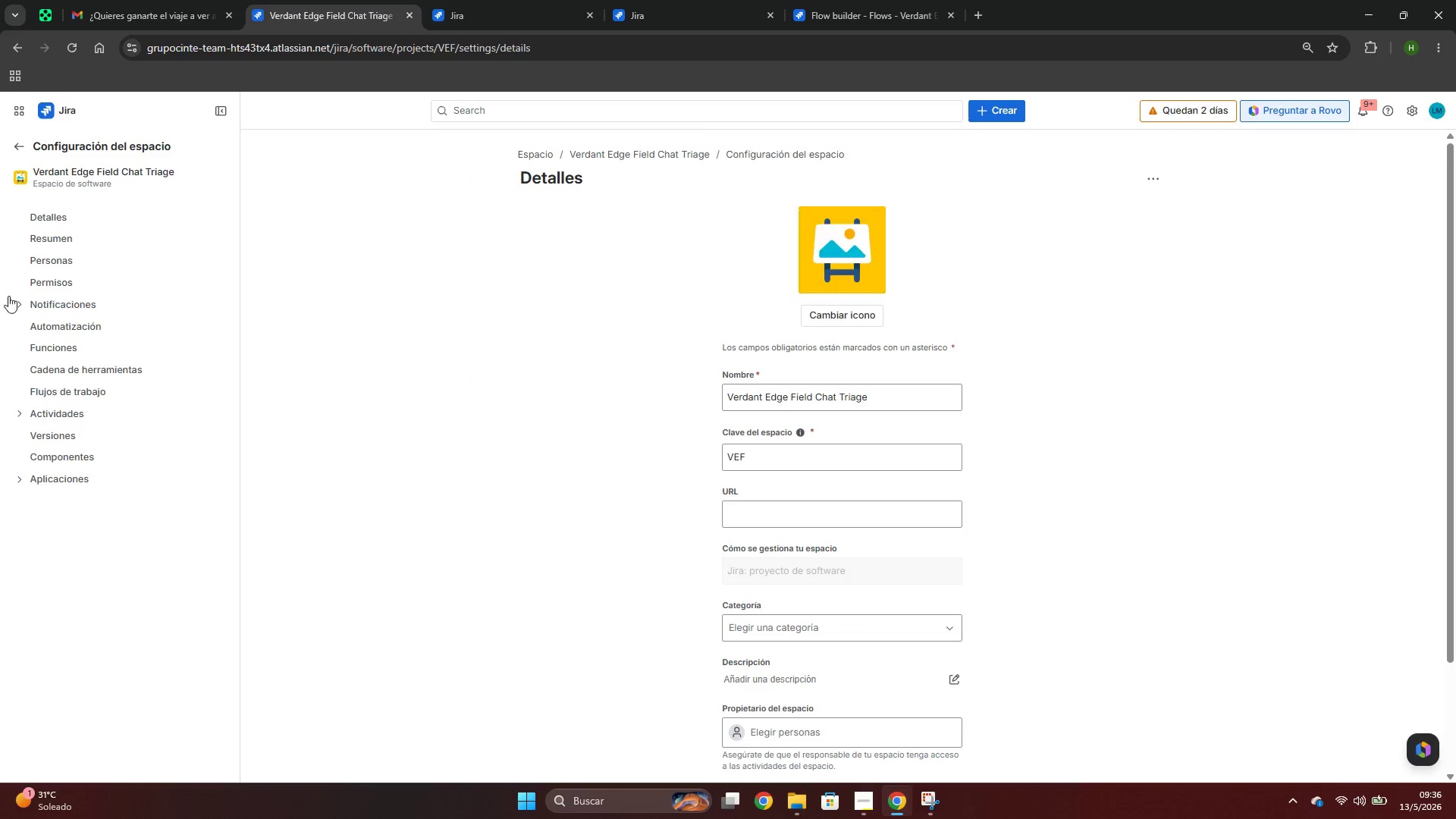 
left_click([33, 325])
 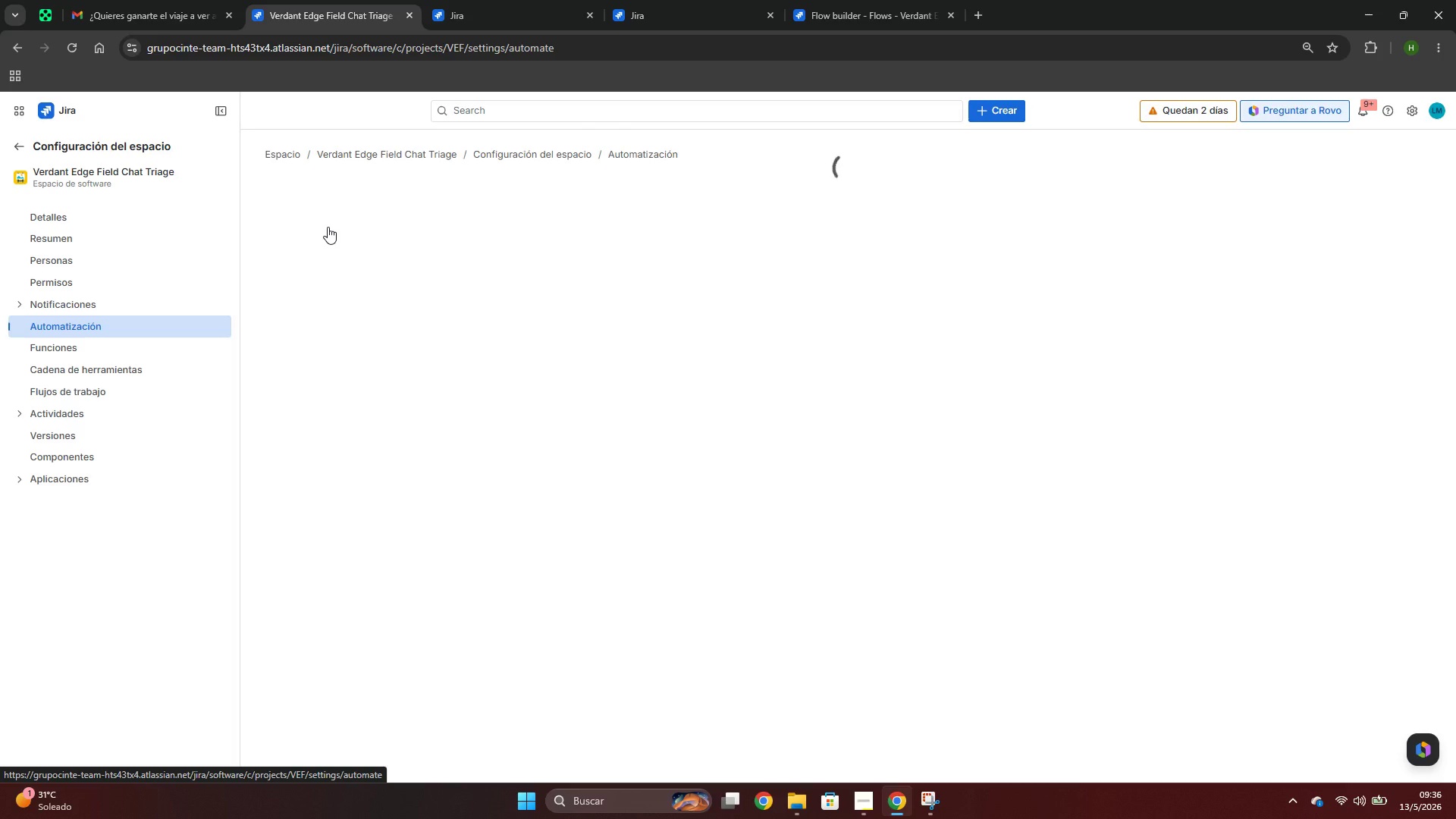 
left_click([788, 9])
 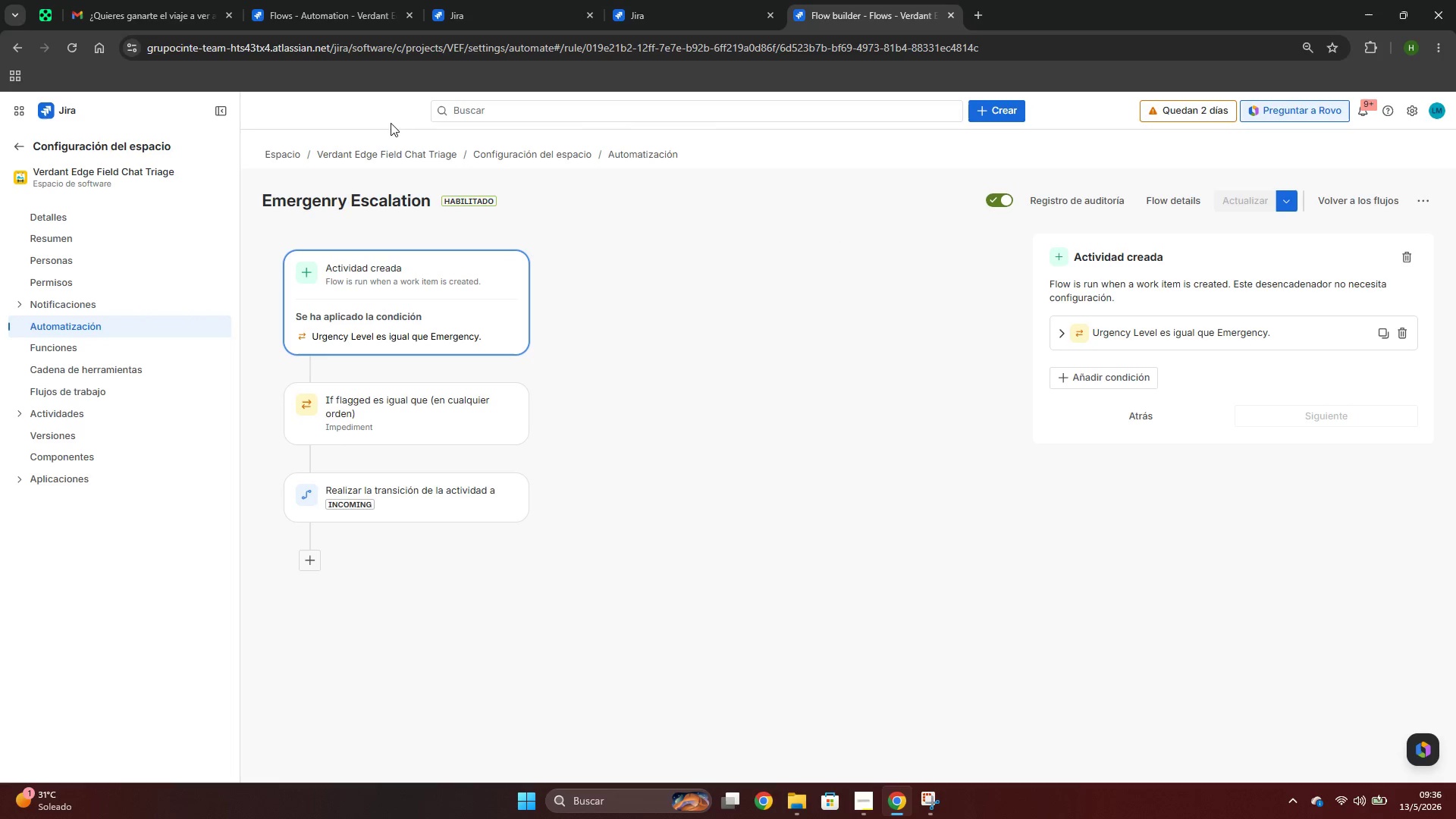 
left_click([306, 0])
 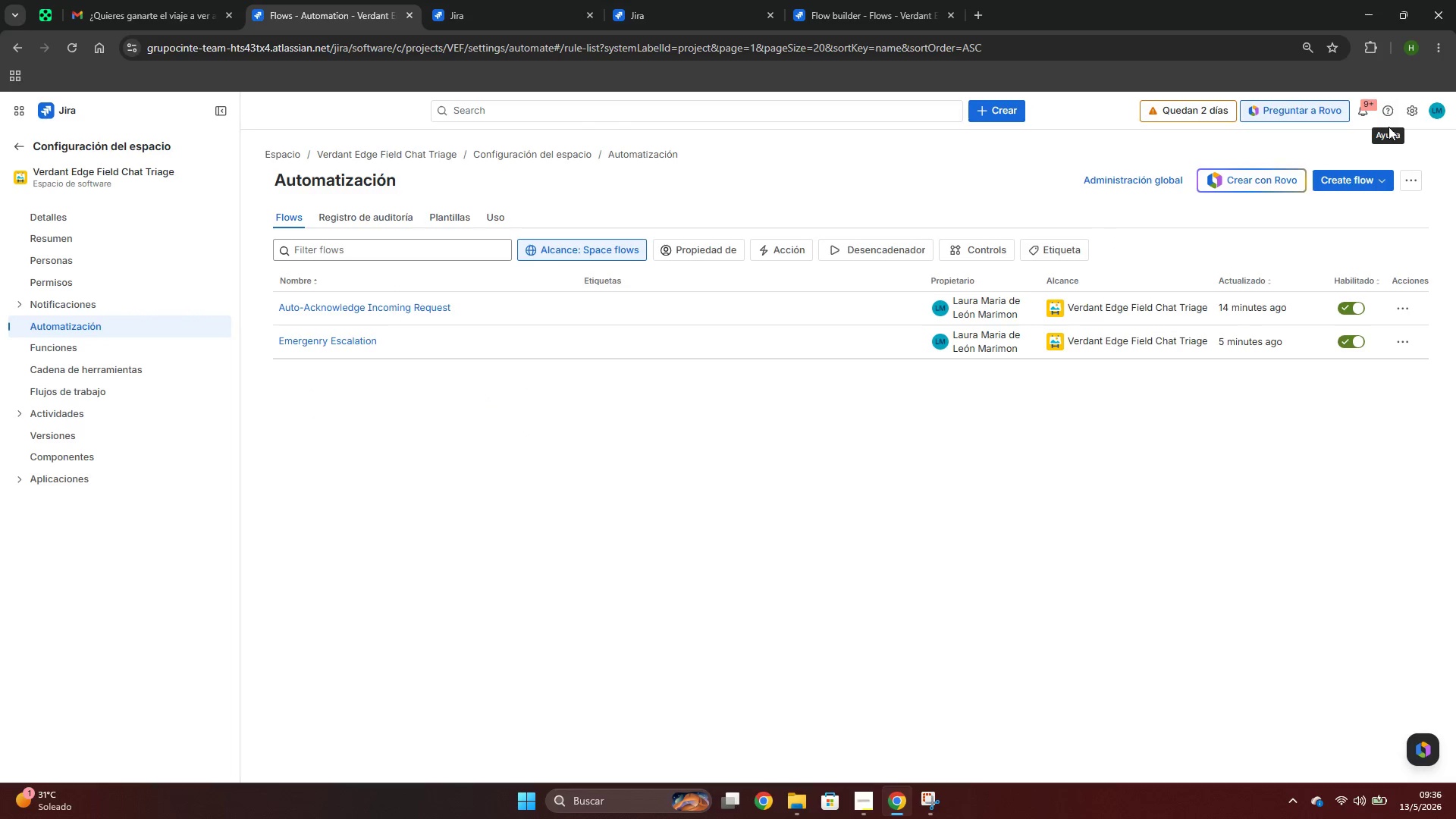 
left_click([1404, 117])
 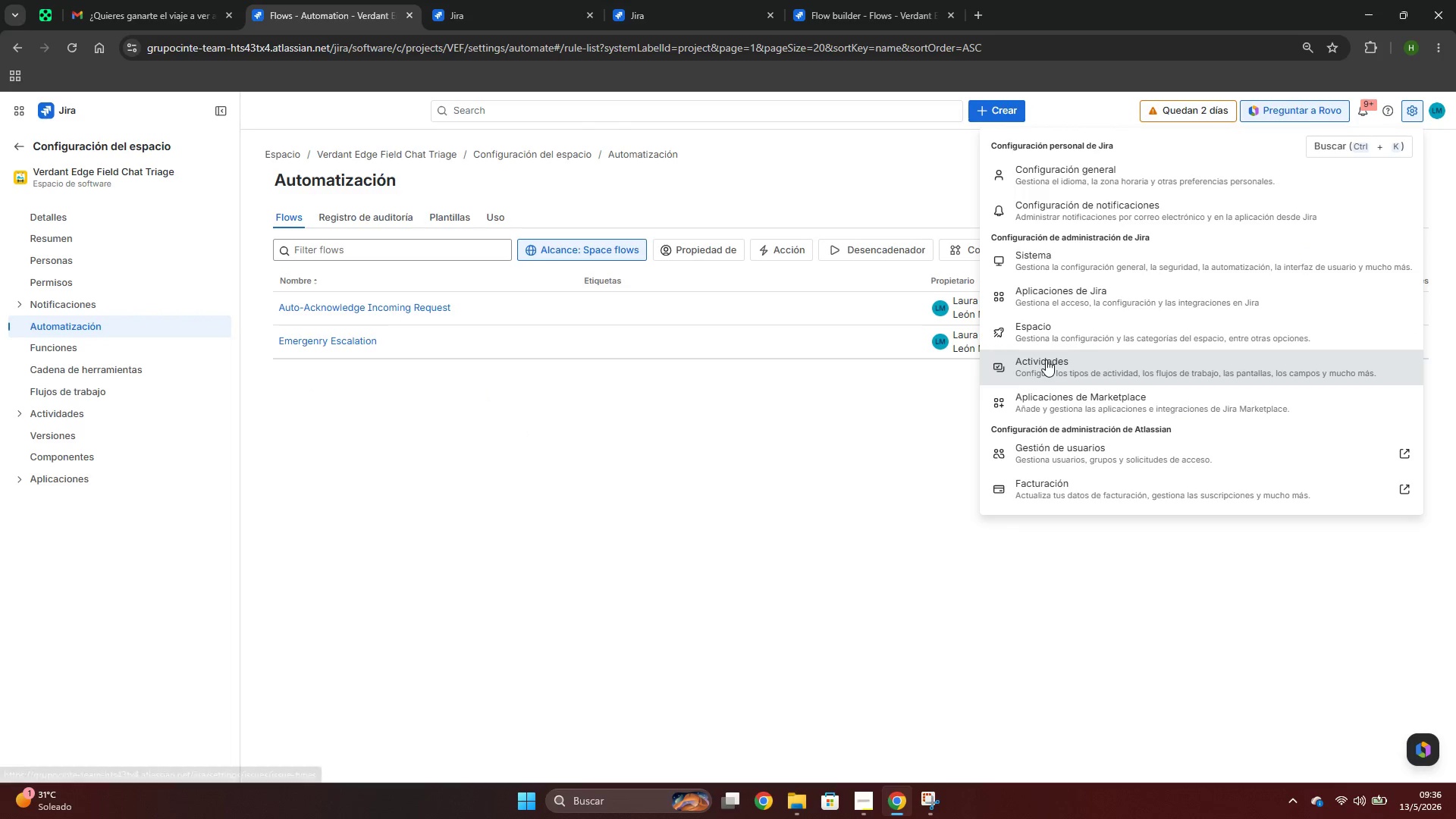 
left_click([1046, 359])
 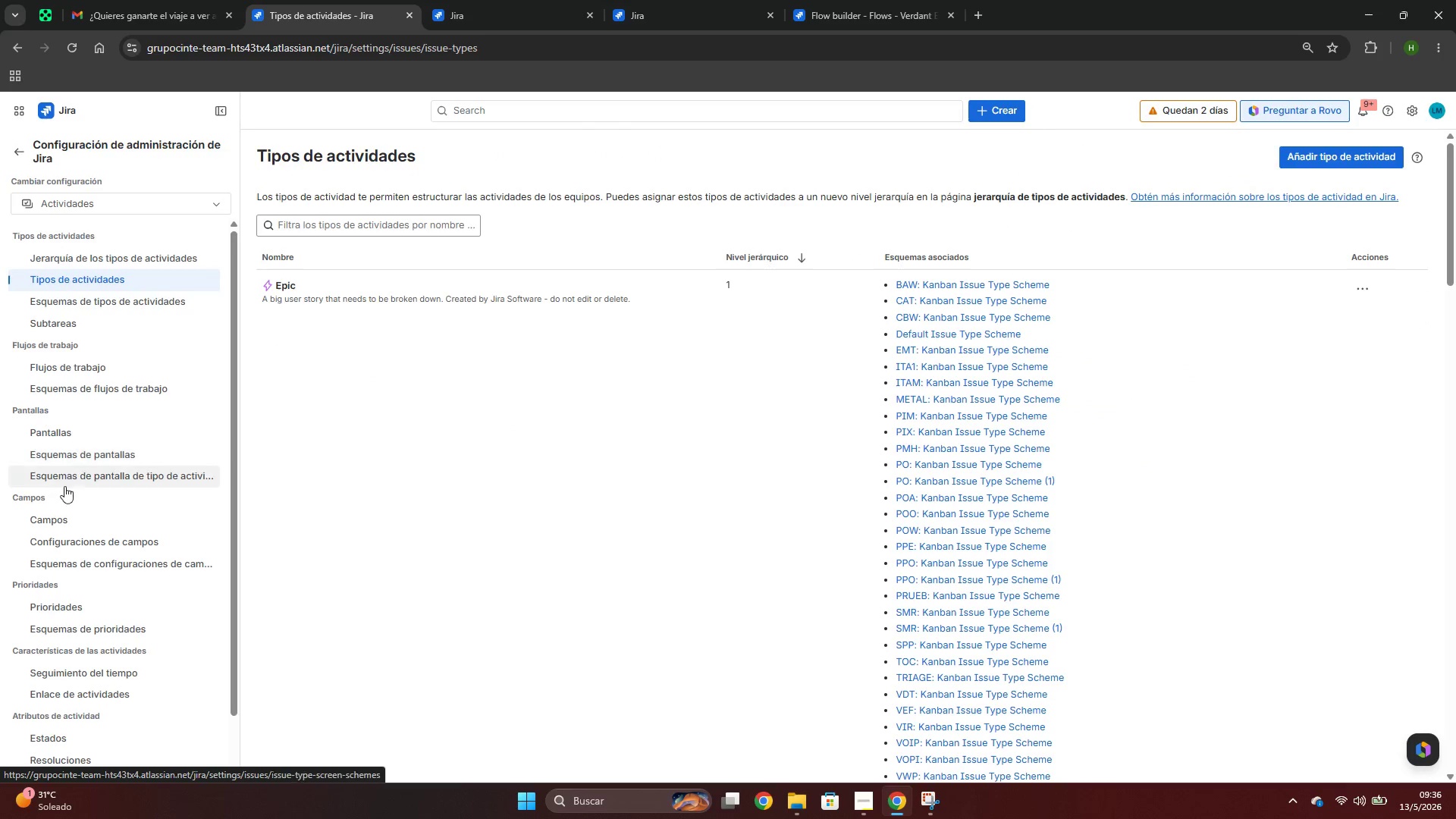 
left_click([61, 519])
 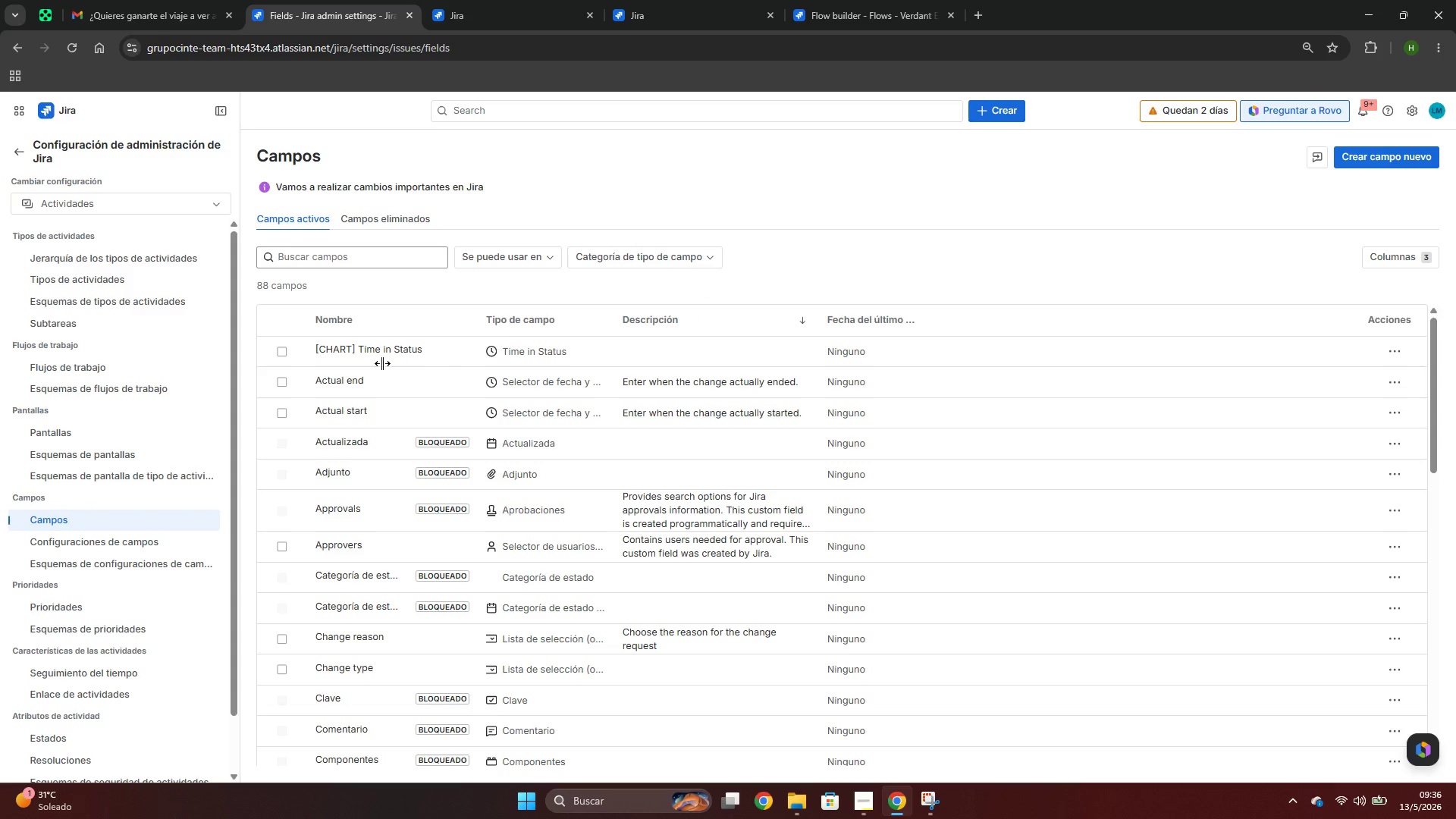 
left_click([326, 268])
 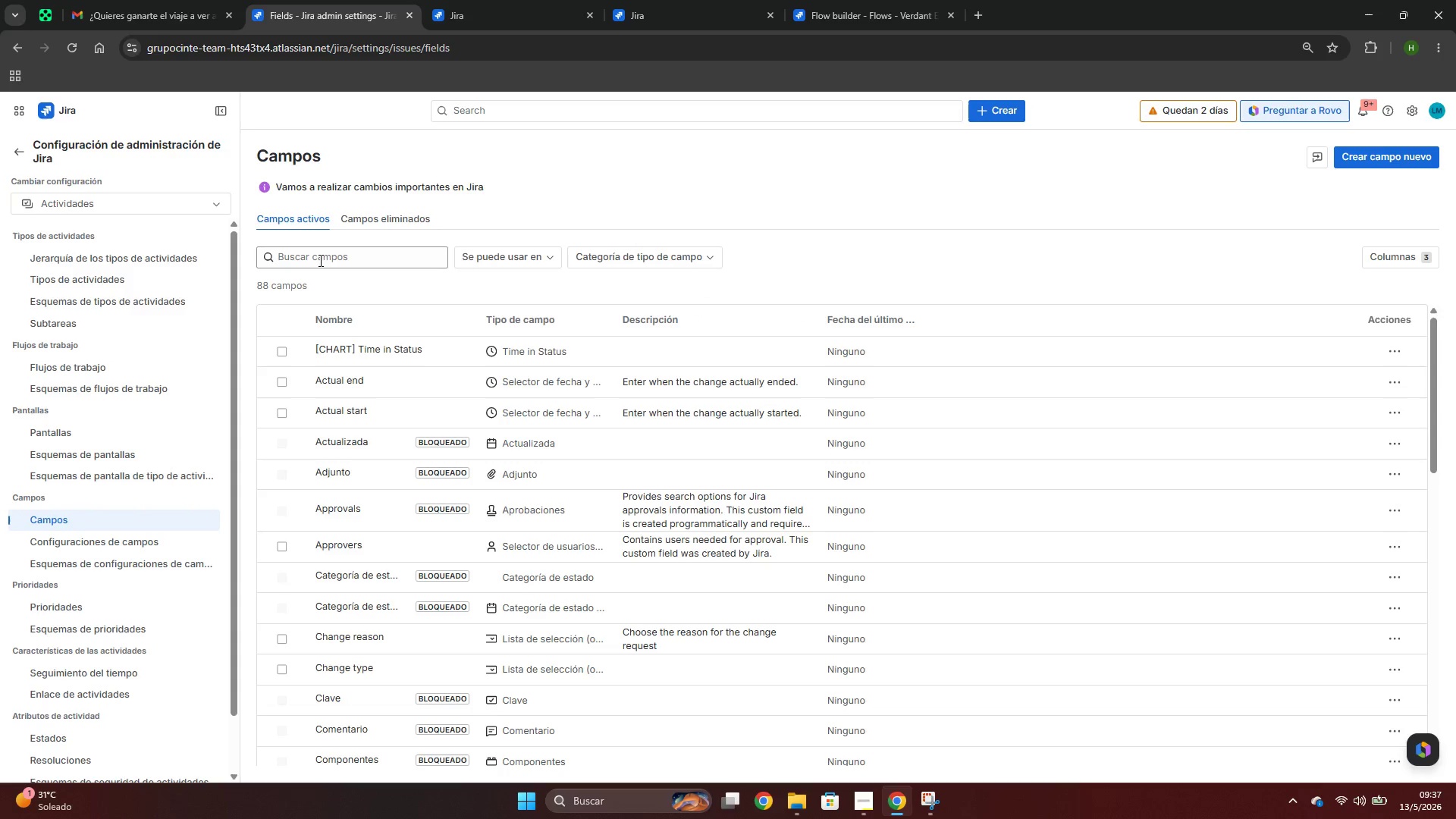 
left_click([319, 260])
 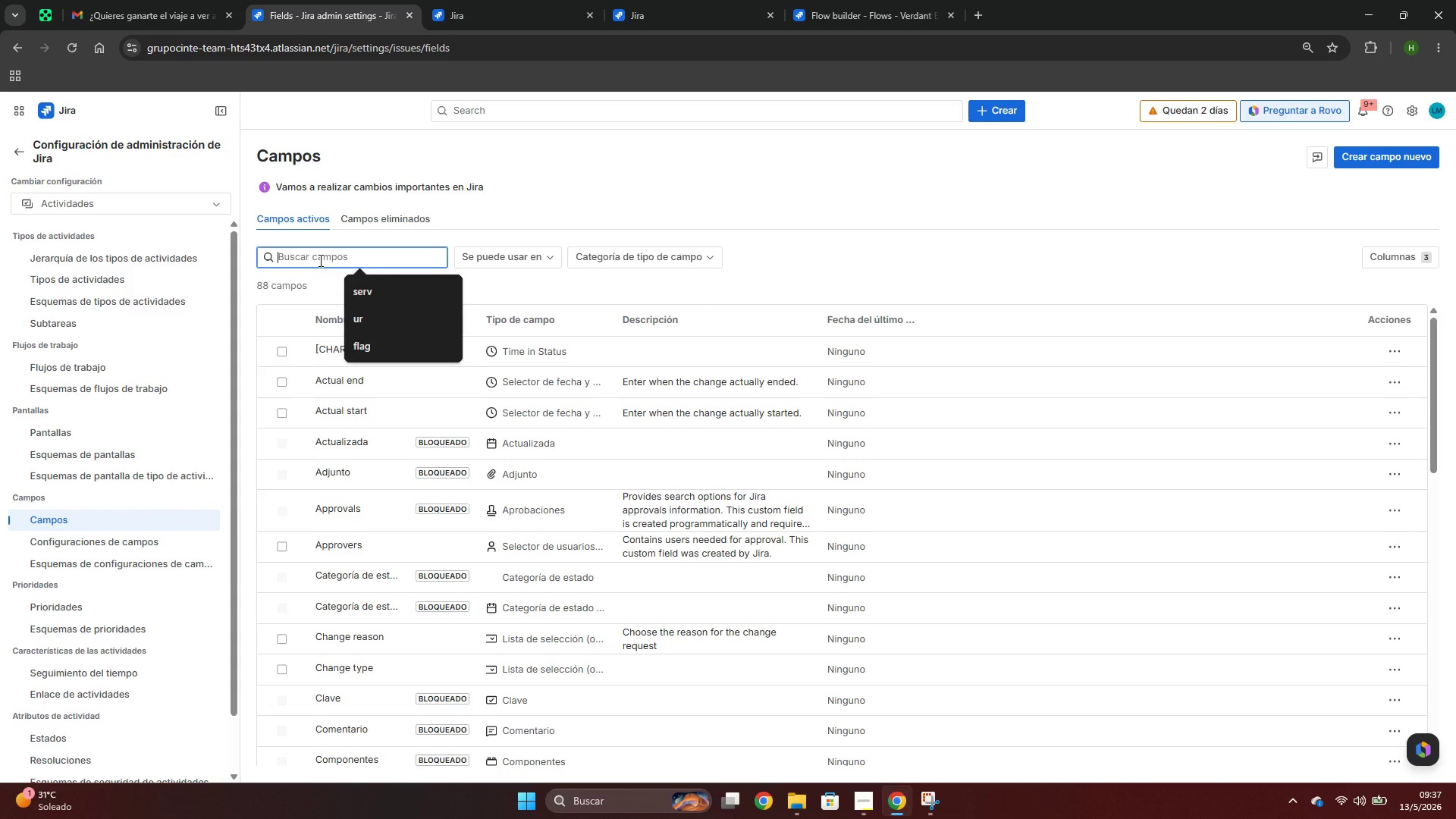 
type(fla)
 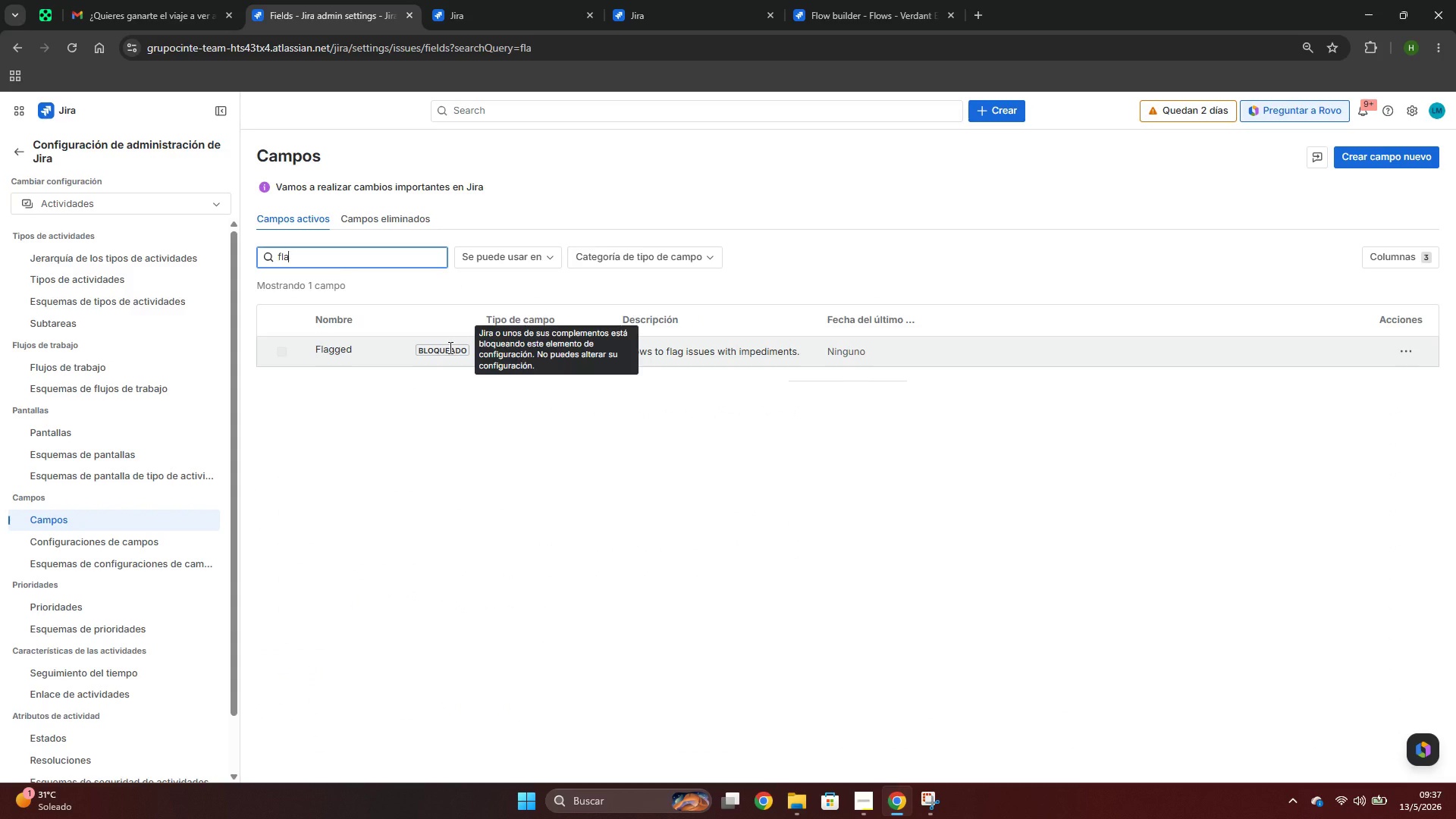 
wait(7.48)
 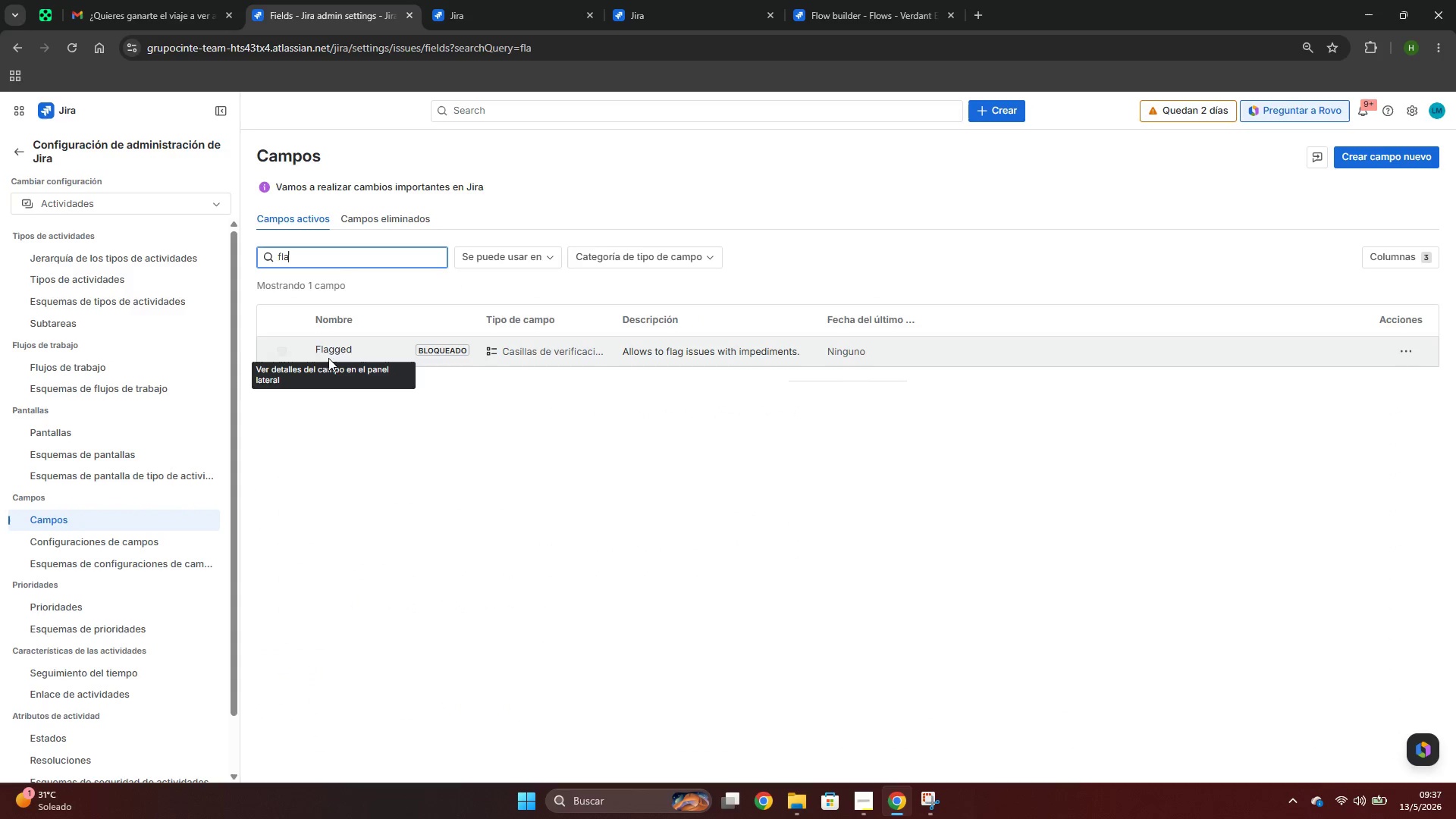 
left_click([447, 347])
 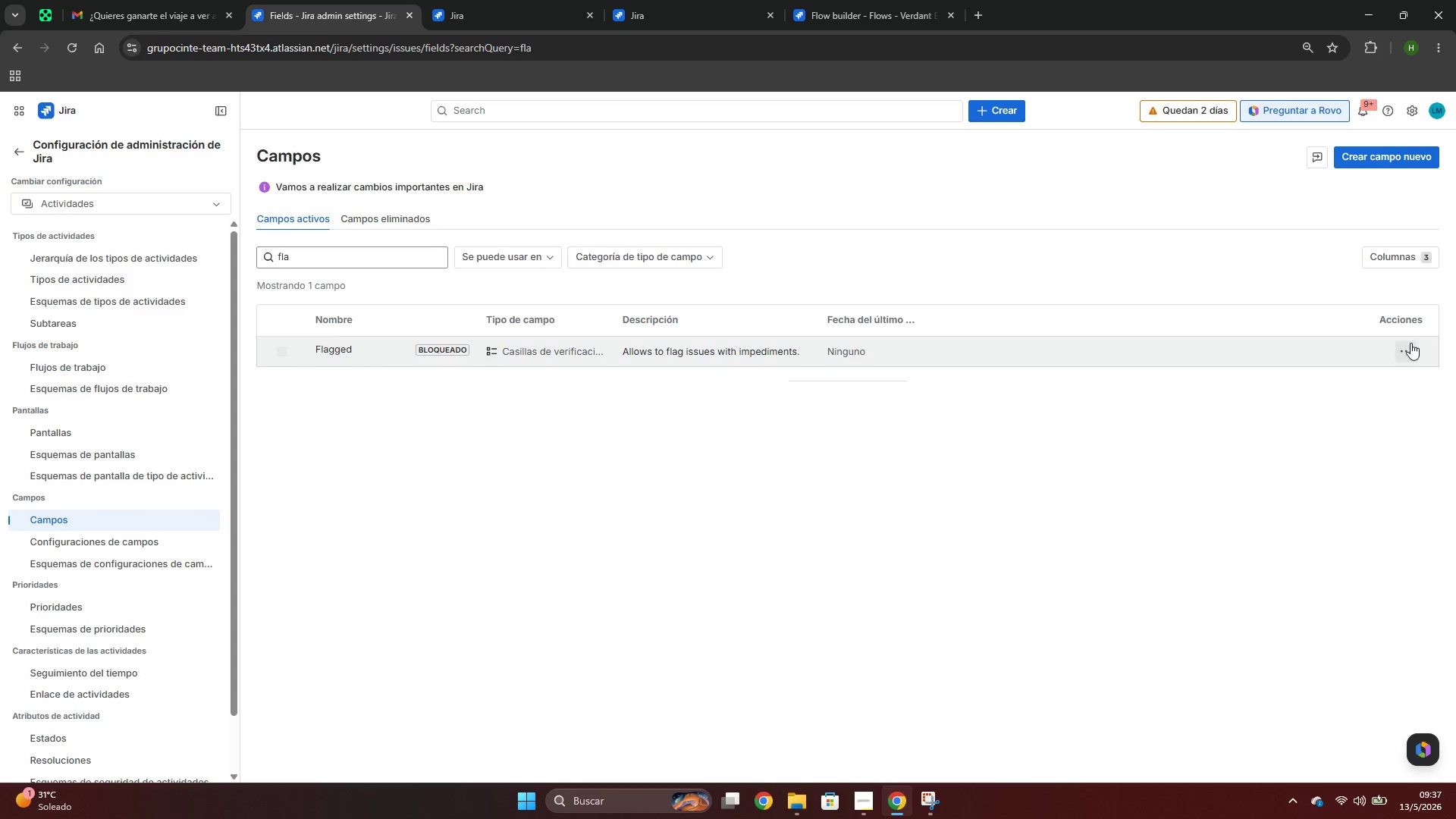 
left_click([1409, 344])
 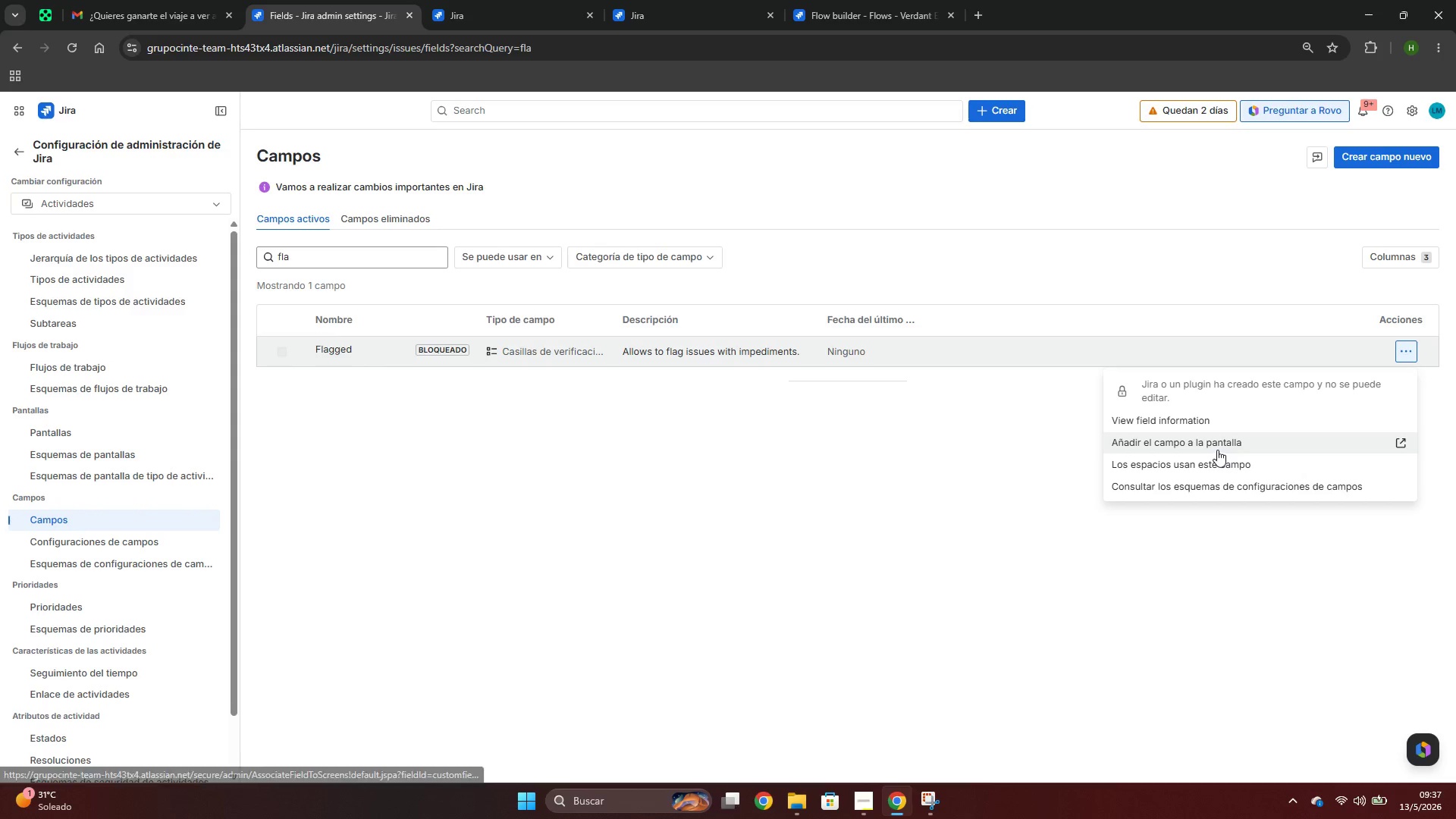 
left_click([1214, 448])
 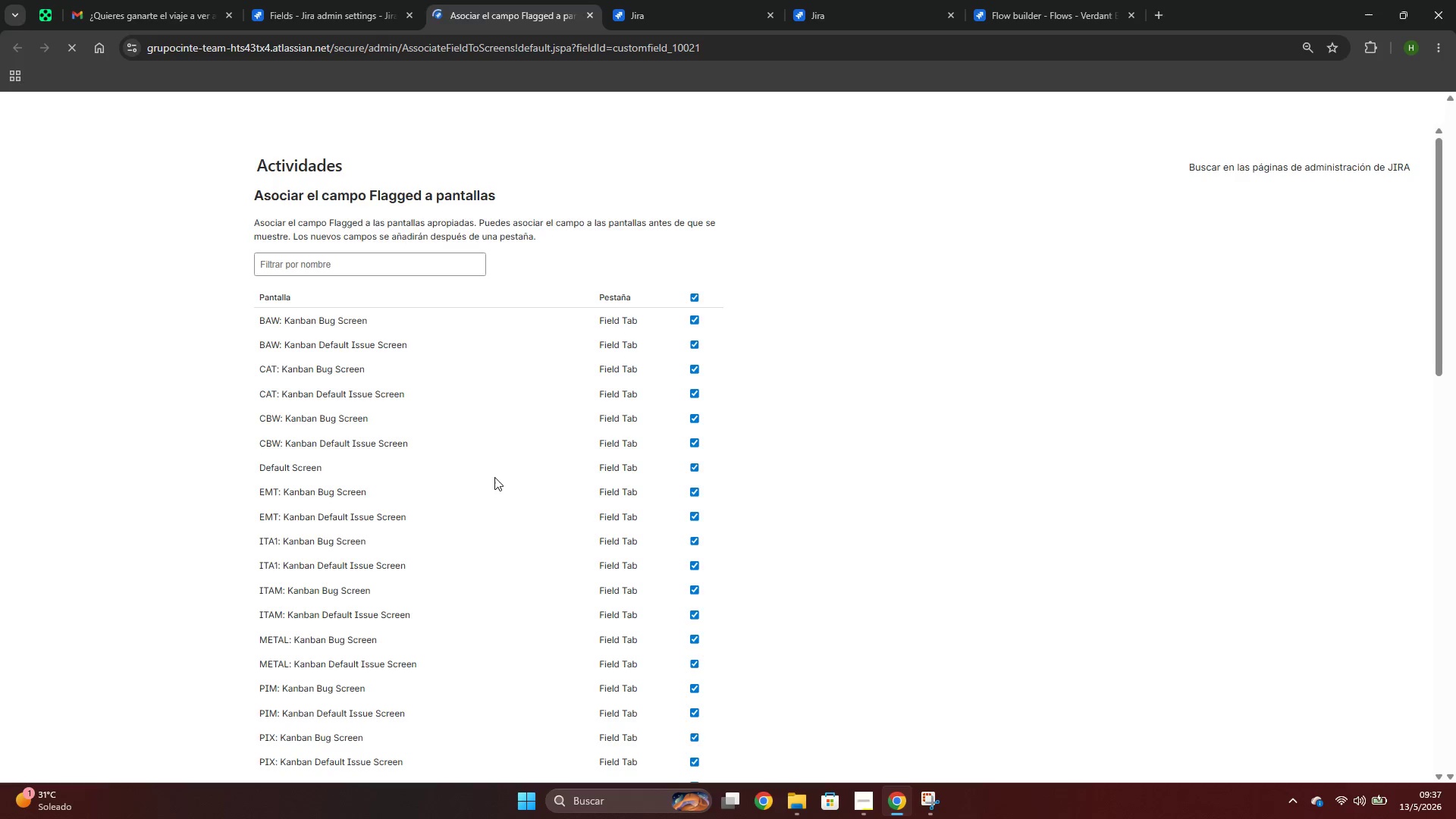 
scroll: coordinate [550, 538], scroll_direction: down, amount: 21.0
 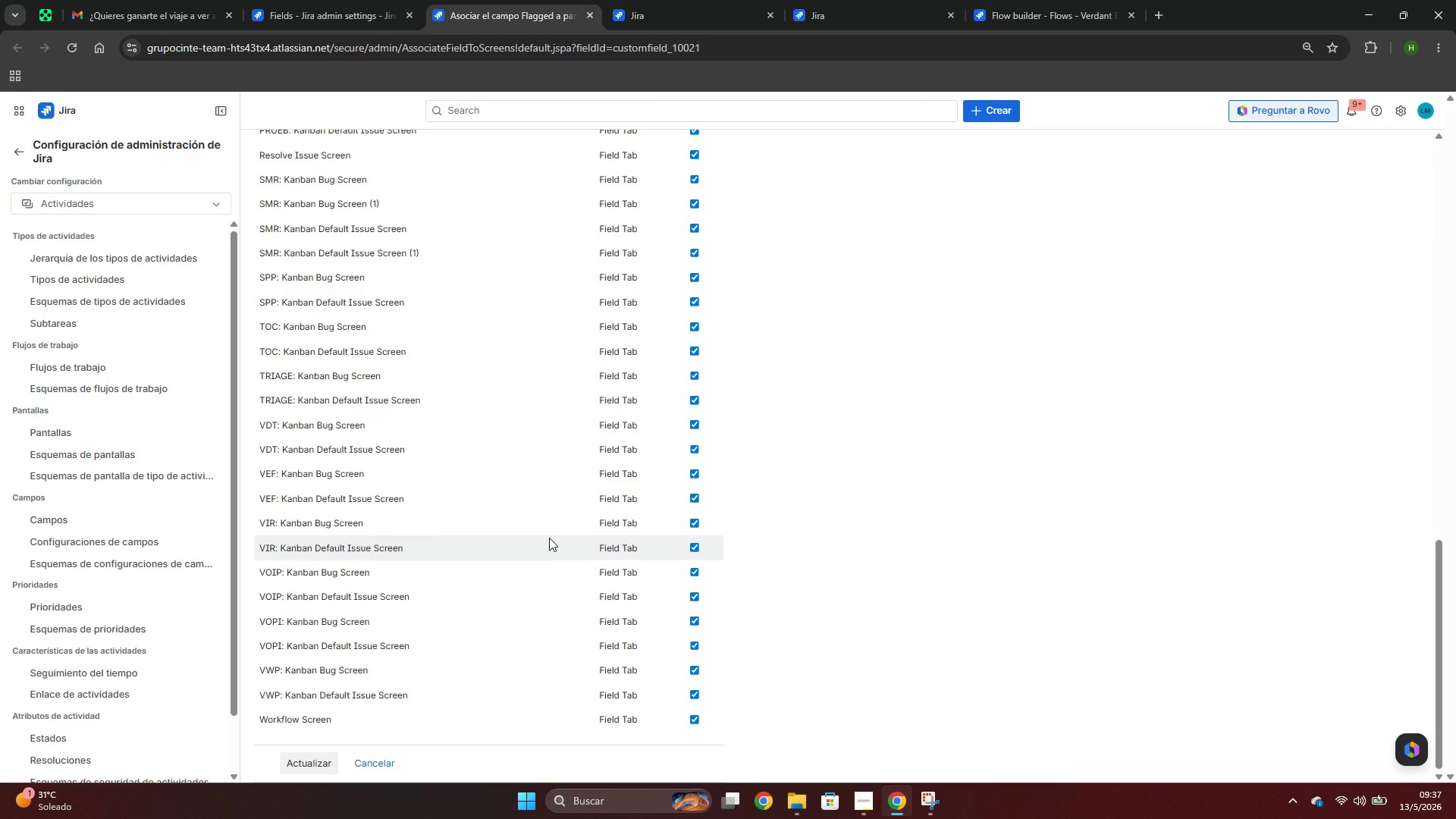 
scroll: coordinate [548, 528], scroll_direction: up, amount: 1.0
 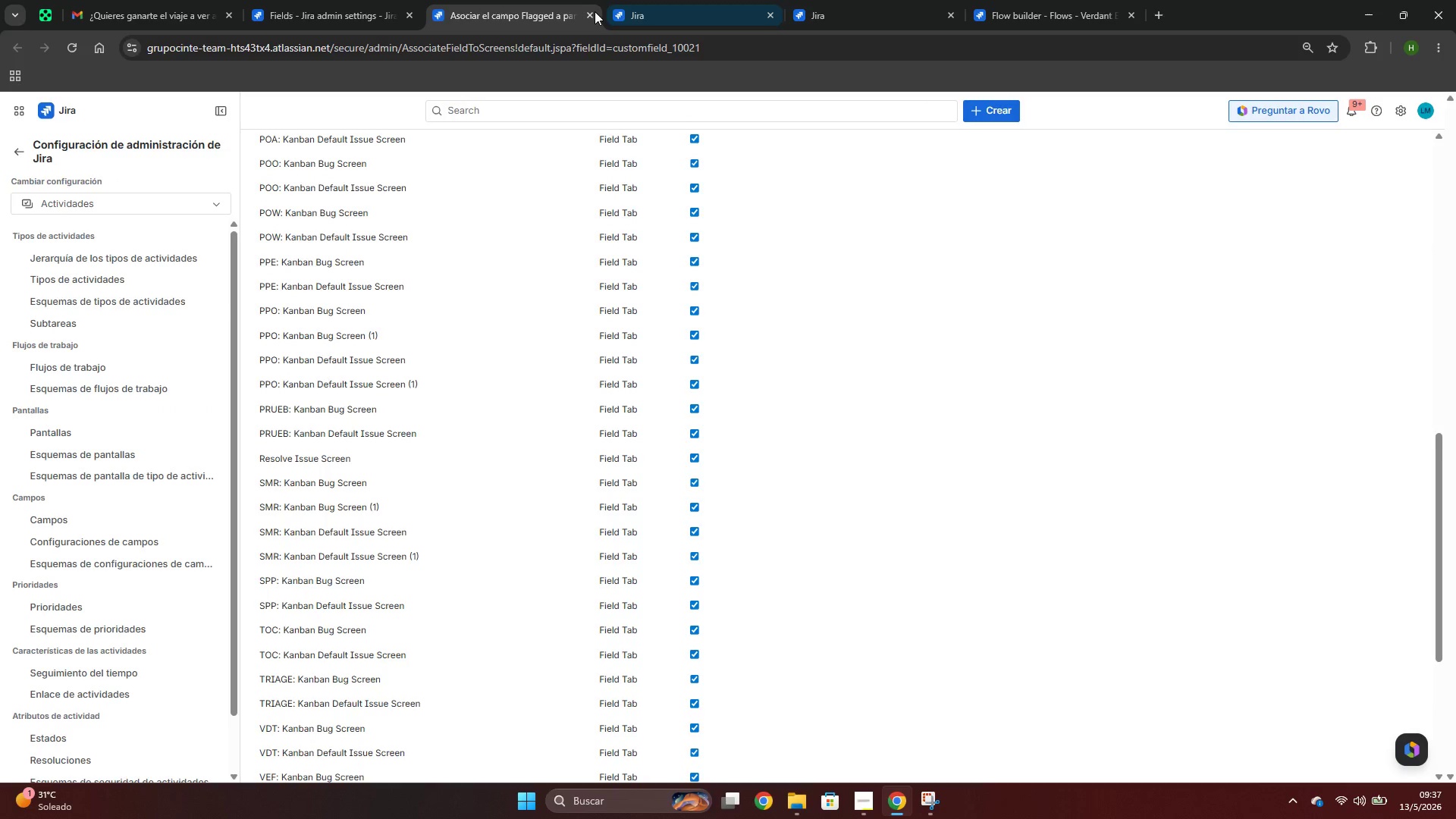 
left_click([592, 12])
 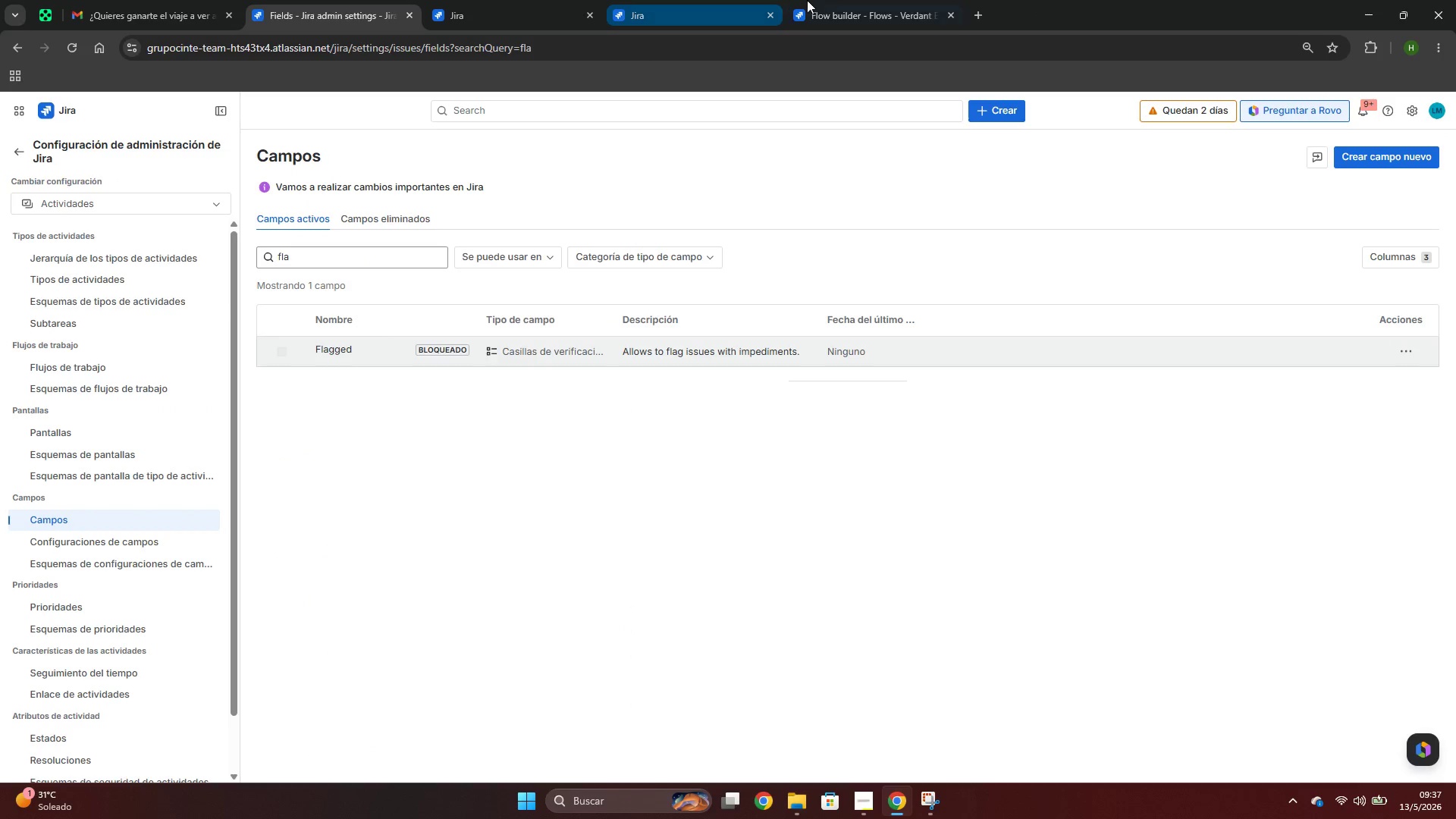 
left_click([868, 0])
 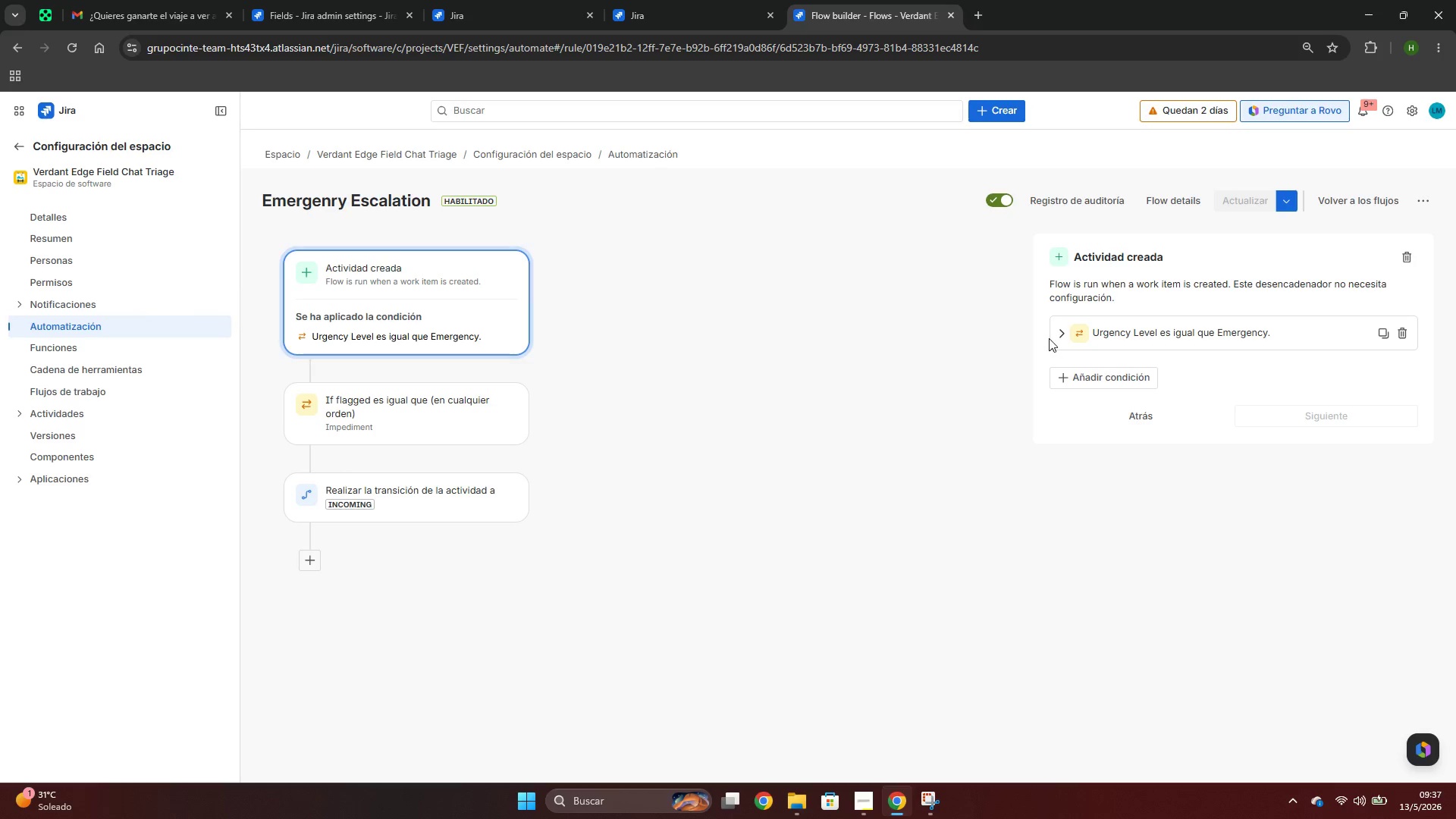 
left_click([1053, 333])
 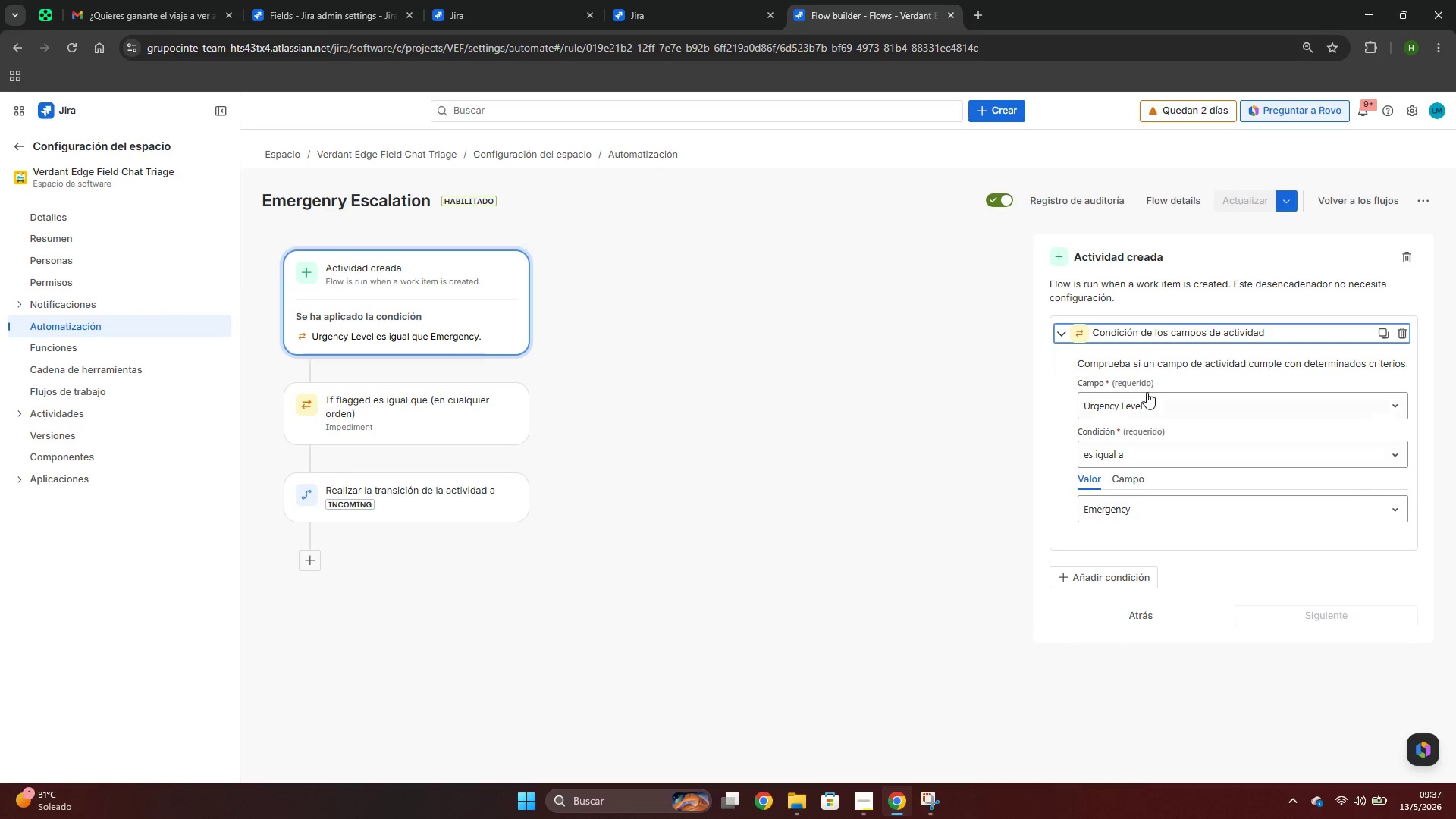 
left_click([441, 426])
 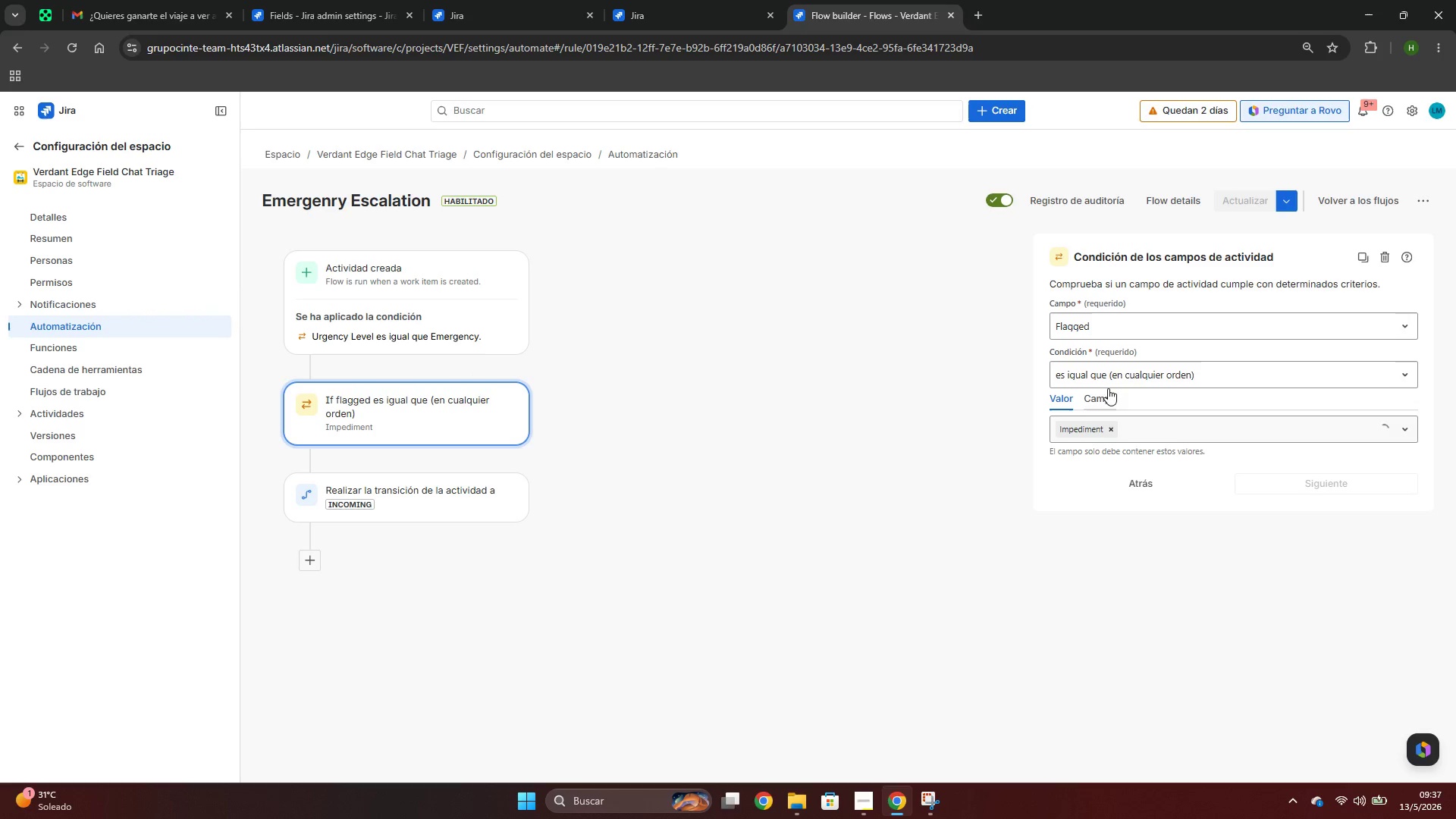 
left_click([1103, 318])
 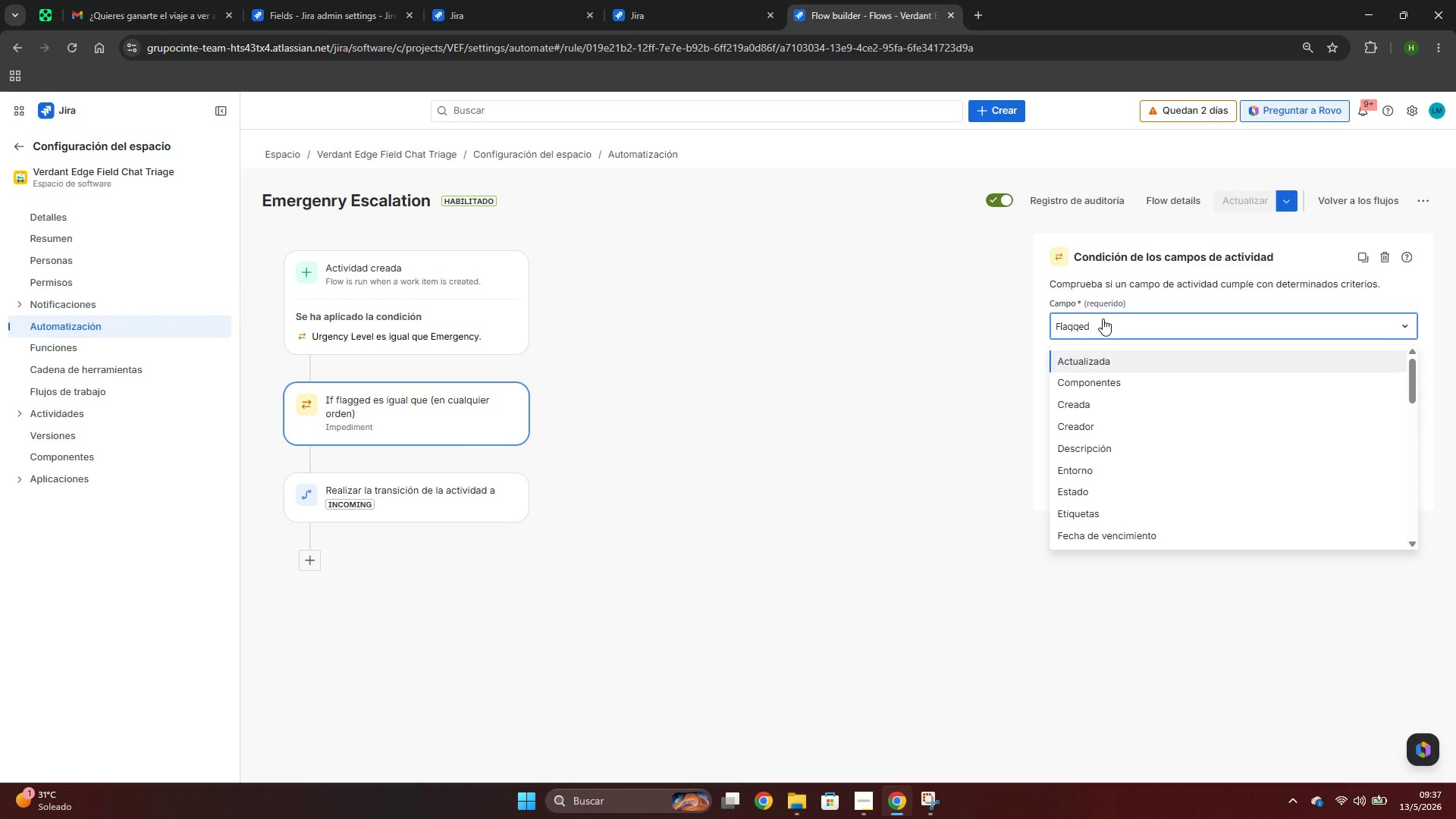 
left_click([1103, 319])
 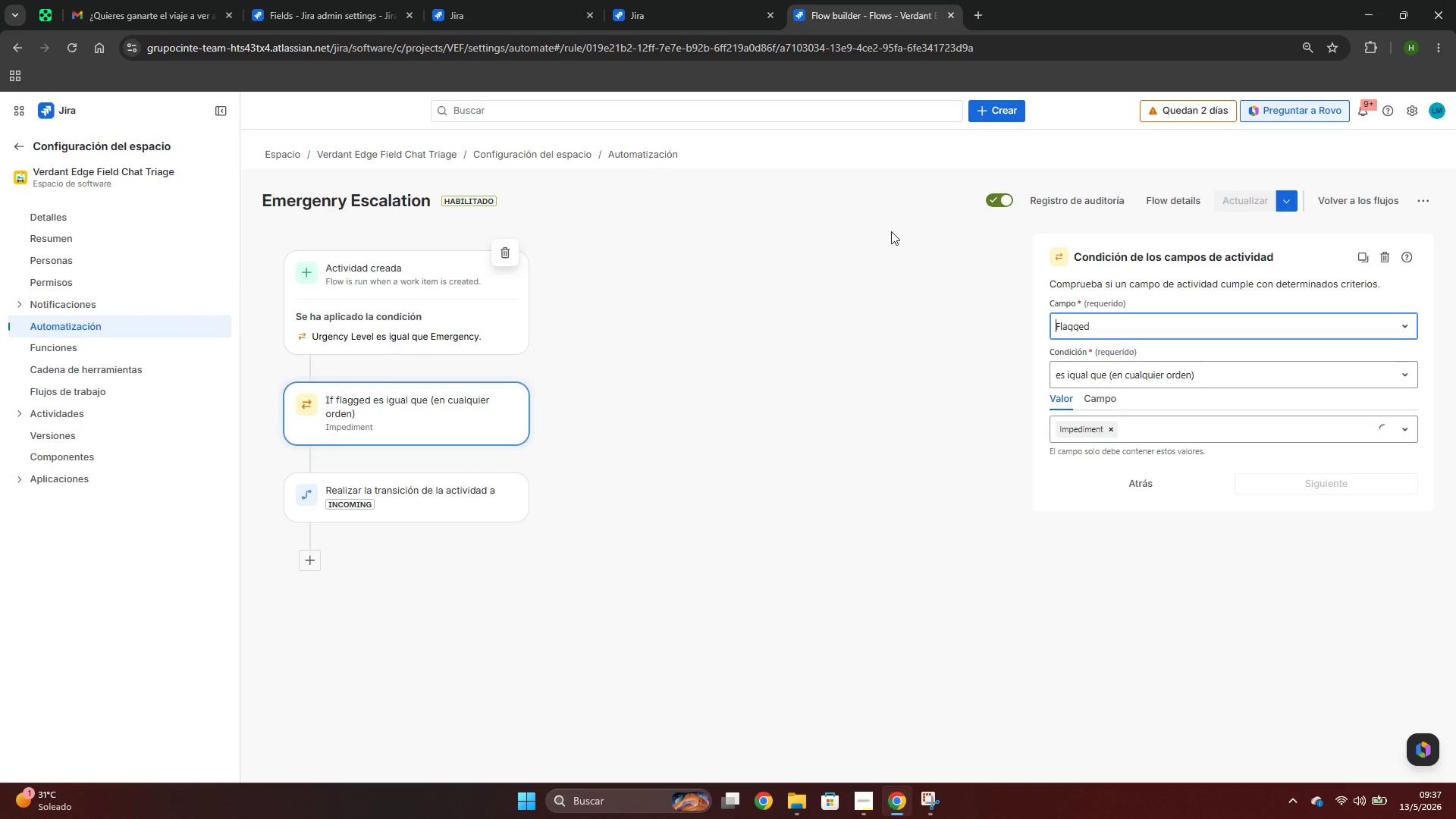 
left_click([1098, 328])
 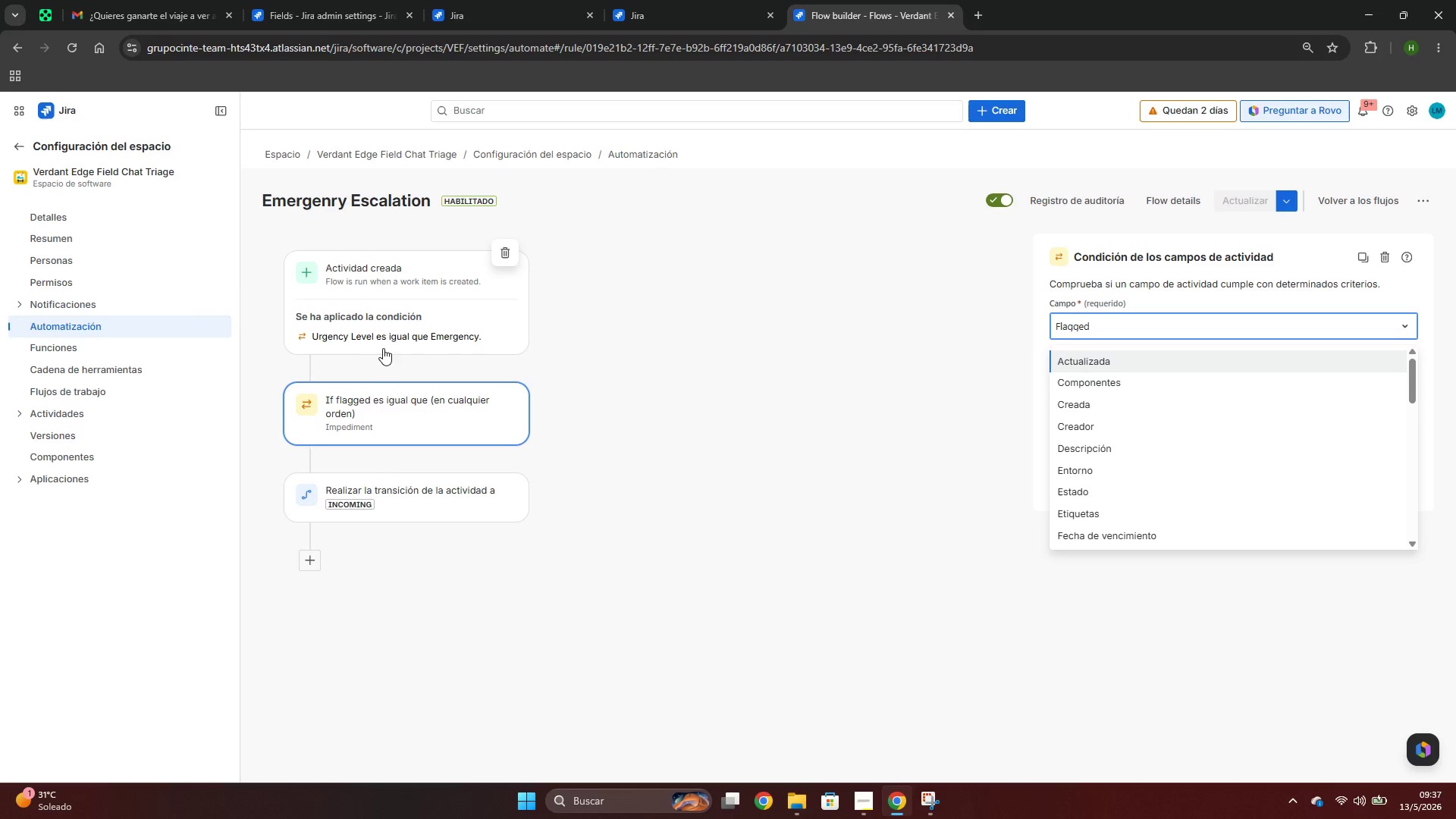 
left_click([378, 339])
 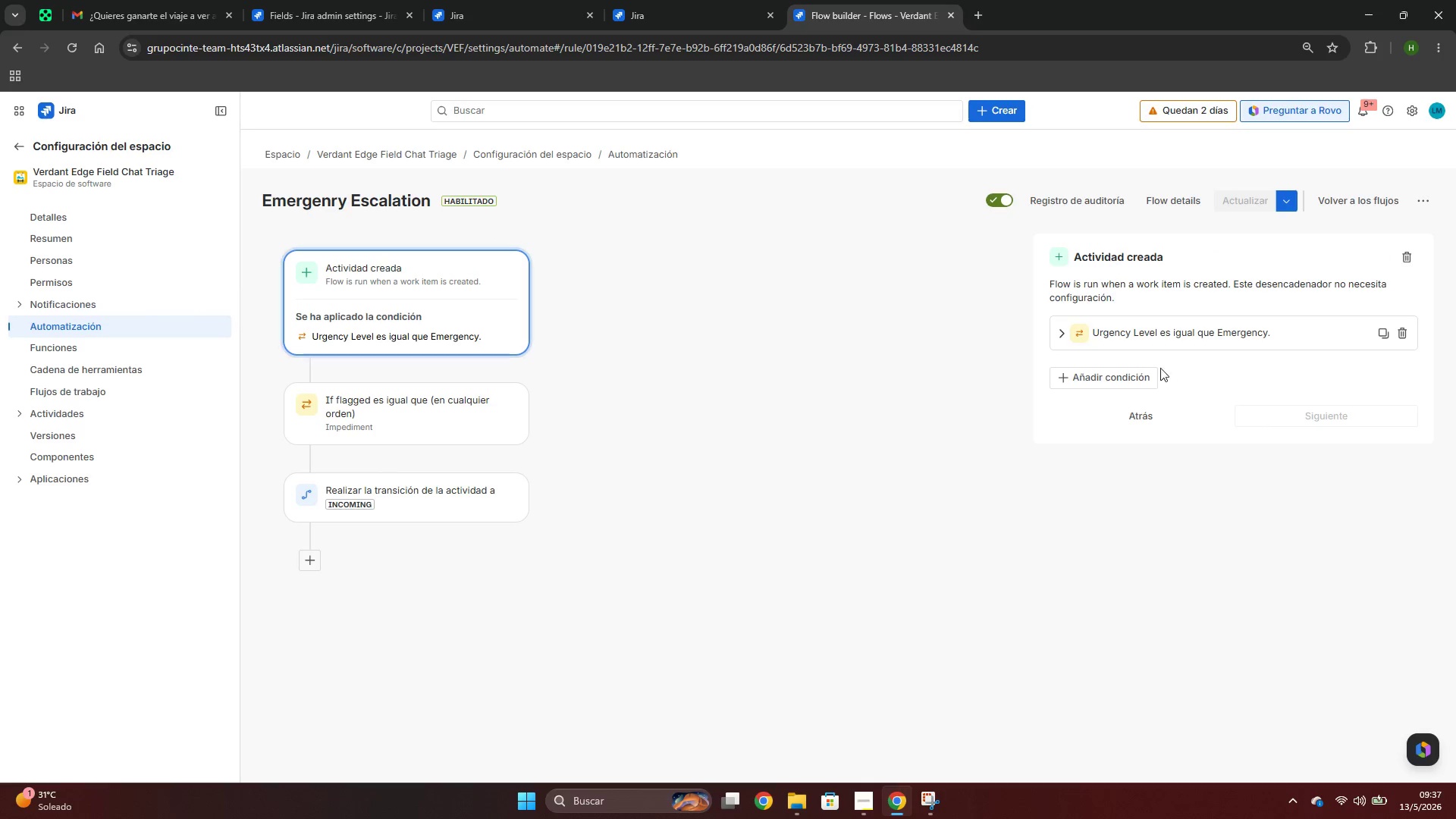 
left_click([1134, 372])
 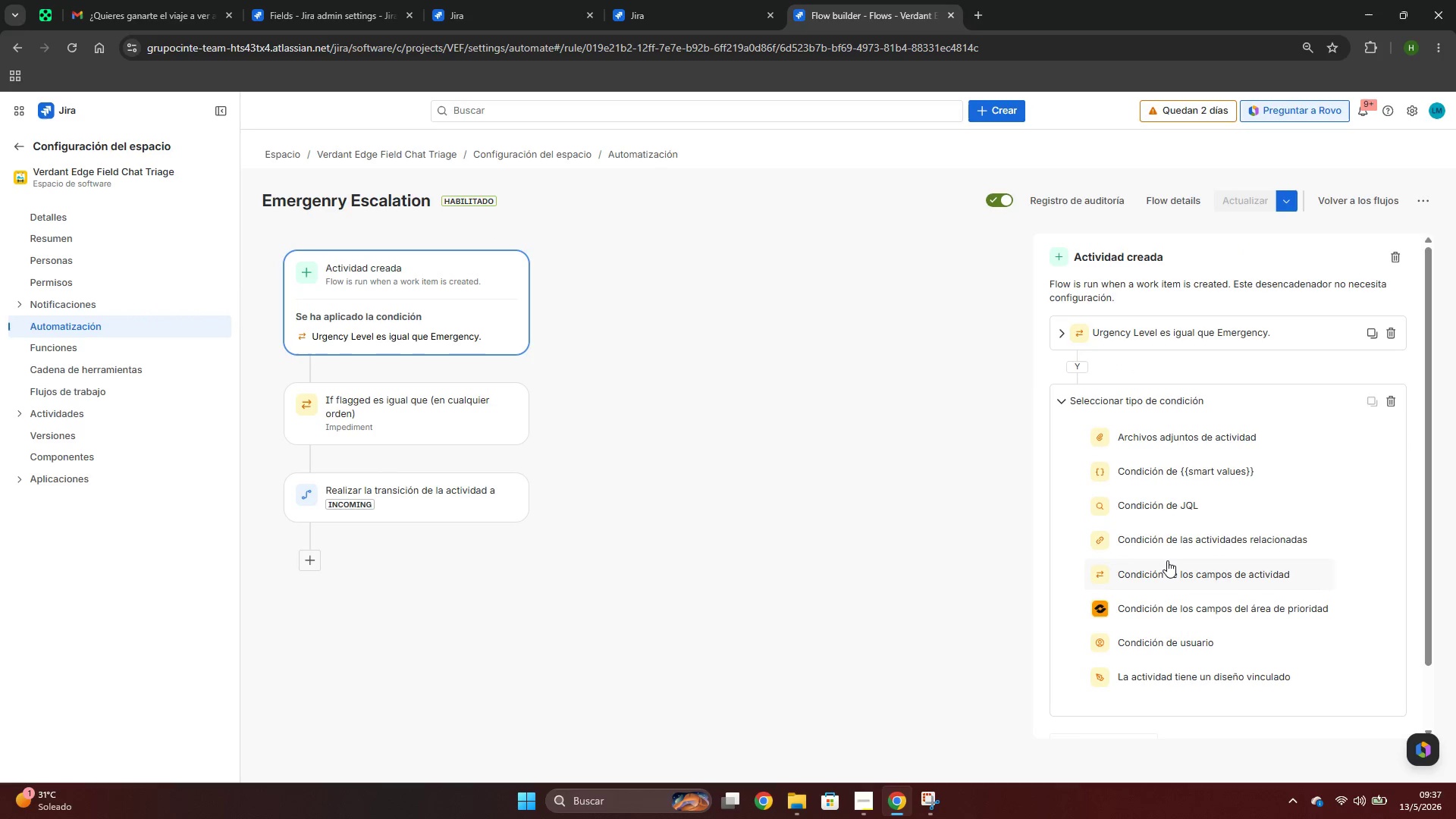 
left_click([1168, 563])
 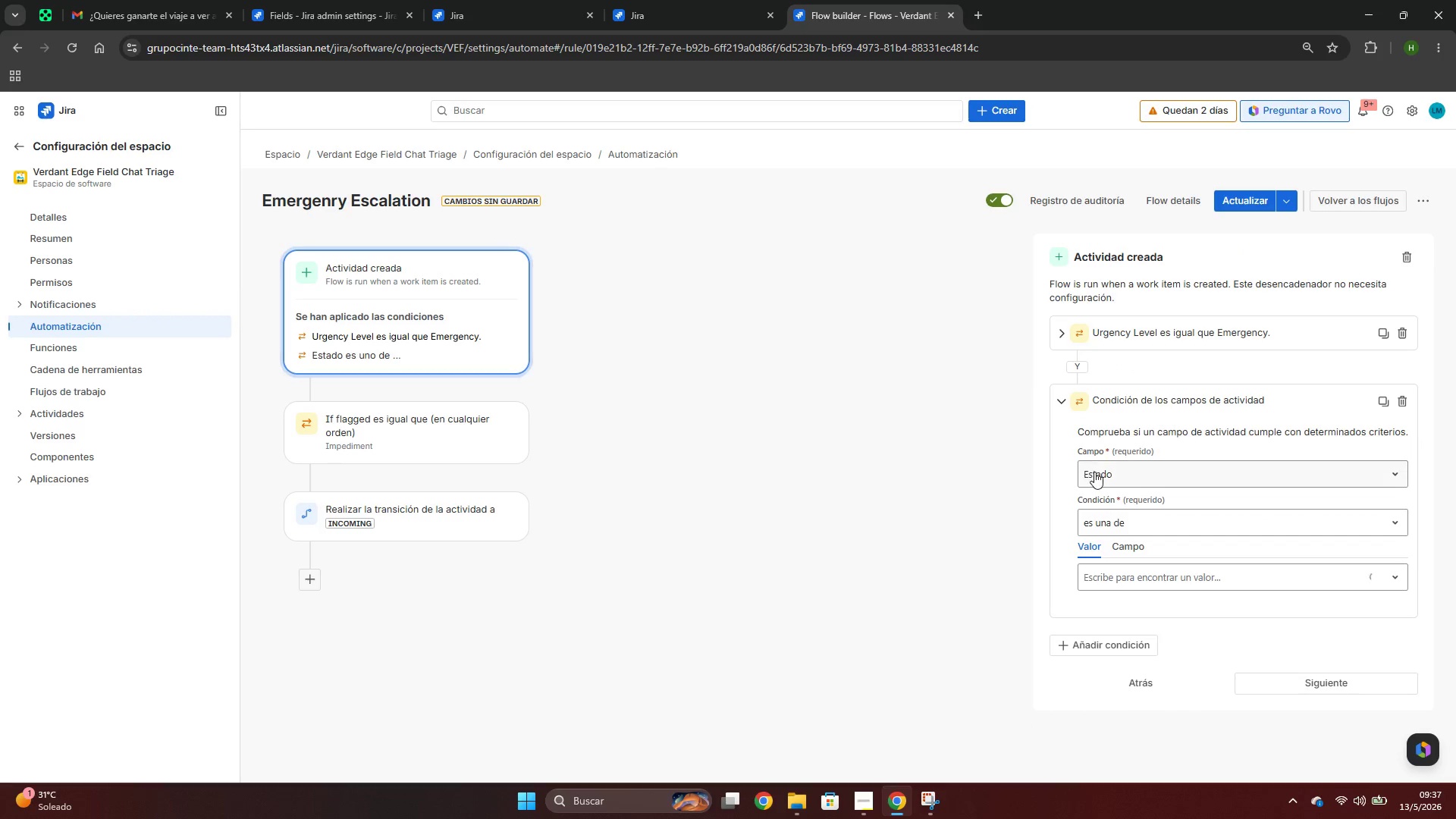 
left_click([1100, 472])
 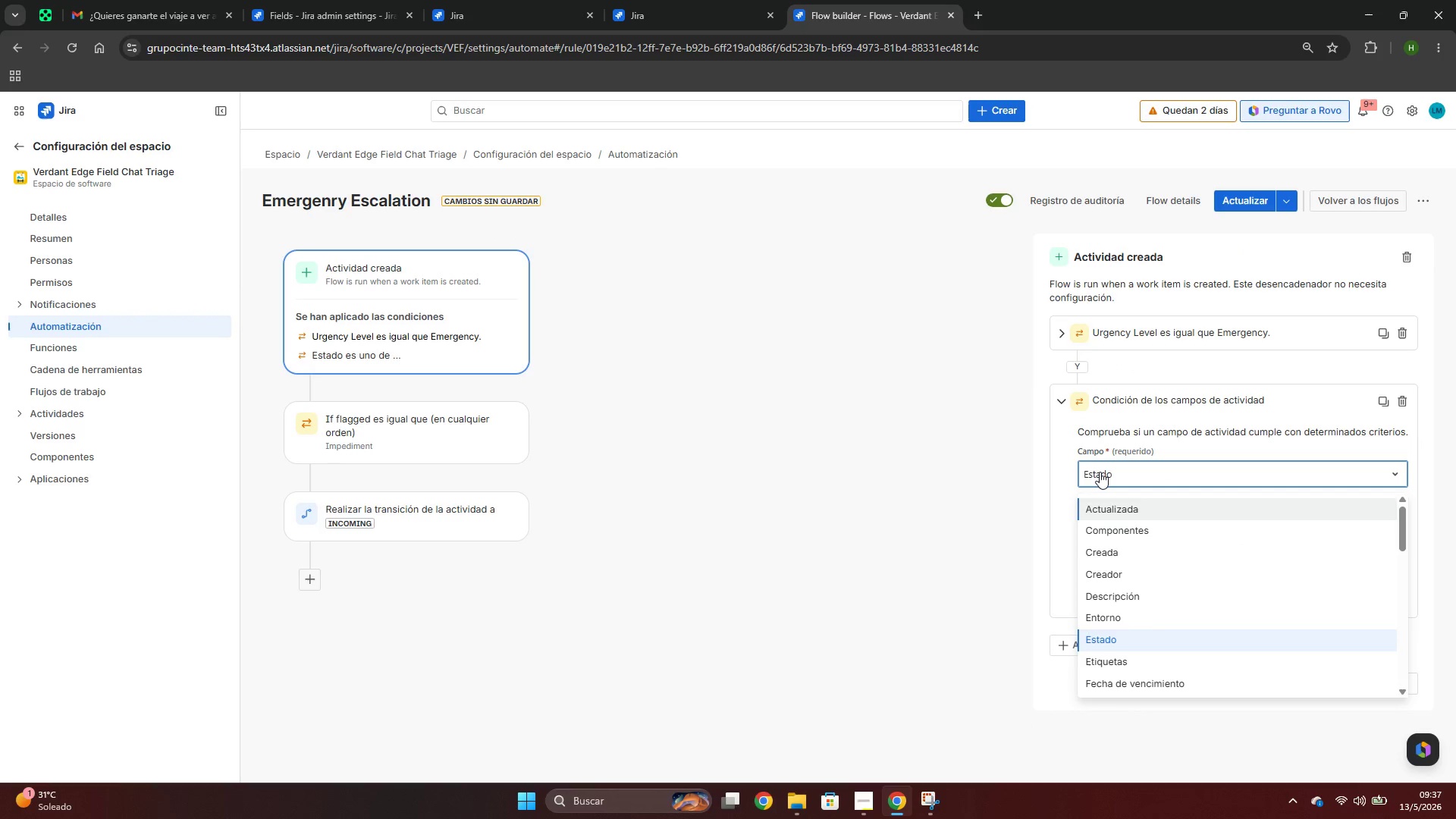 
type(fla)
 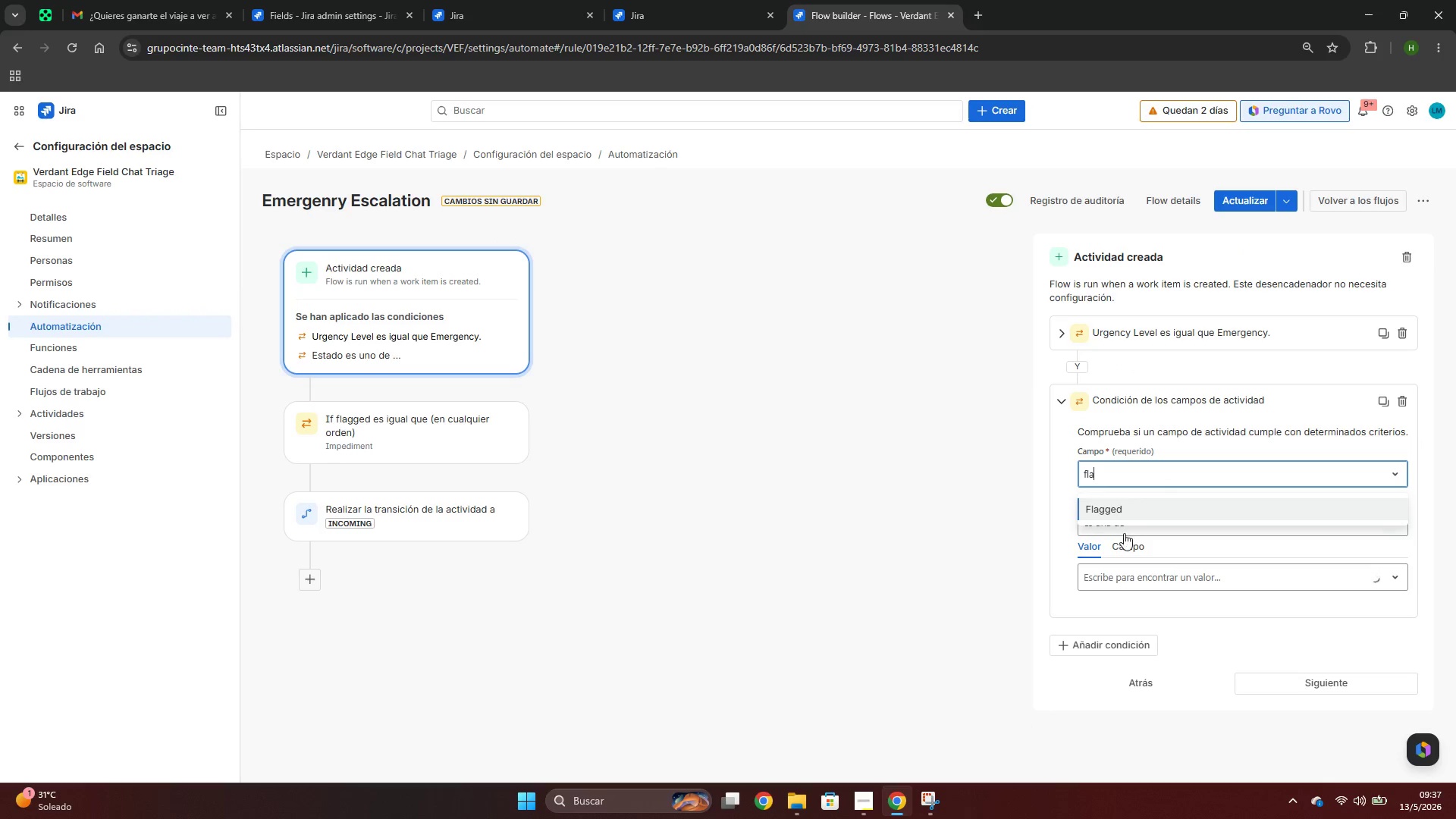 
left_click([1116, 510])
 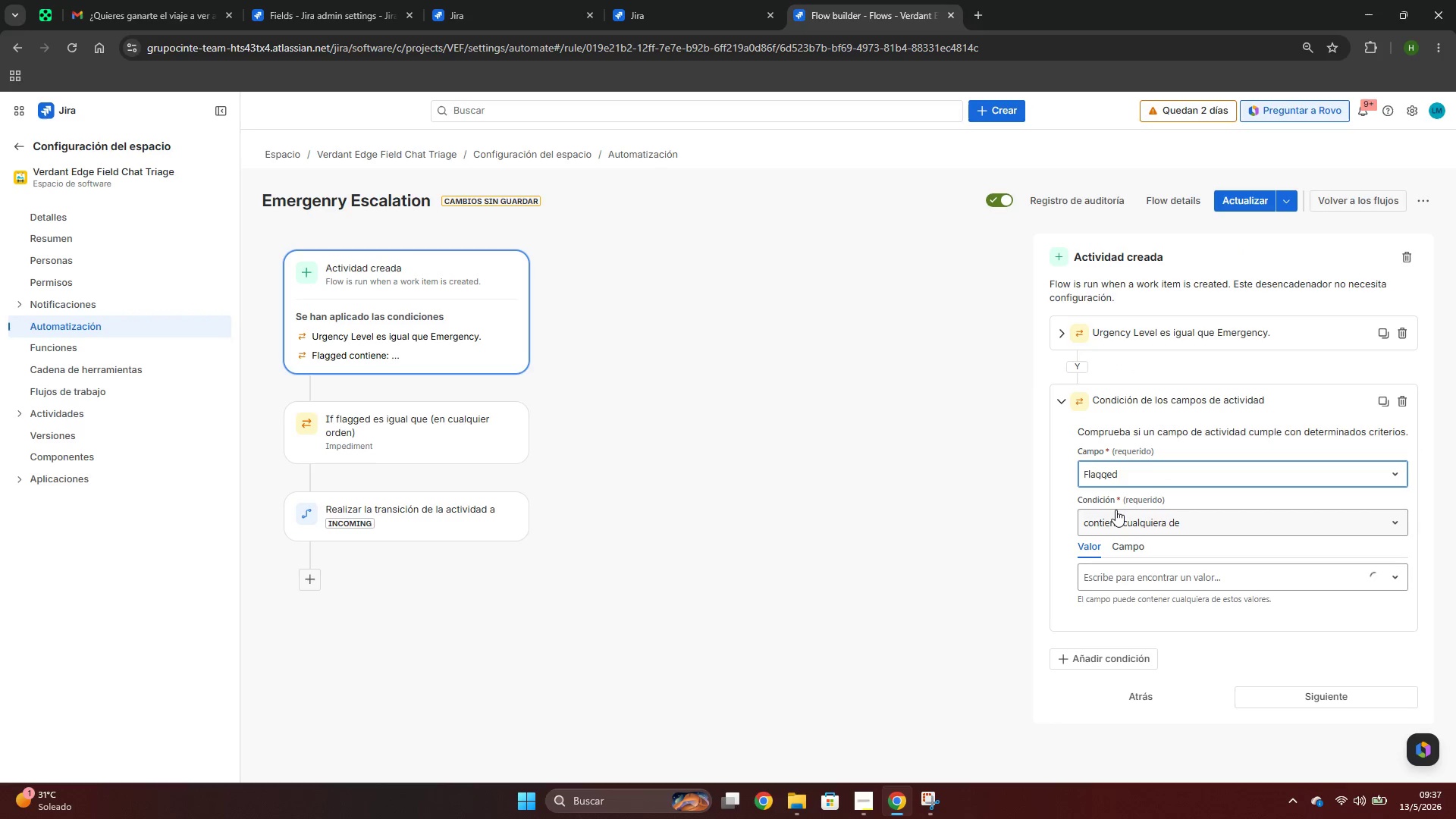 
left_click([1121, 519])
 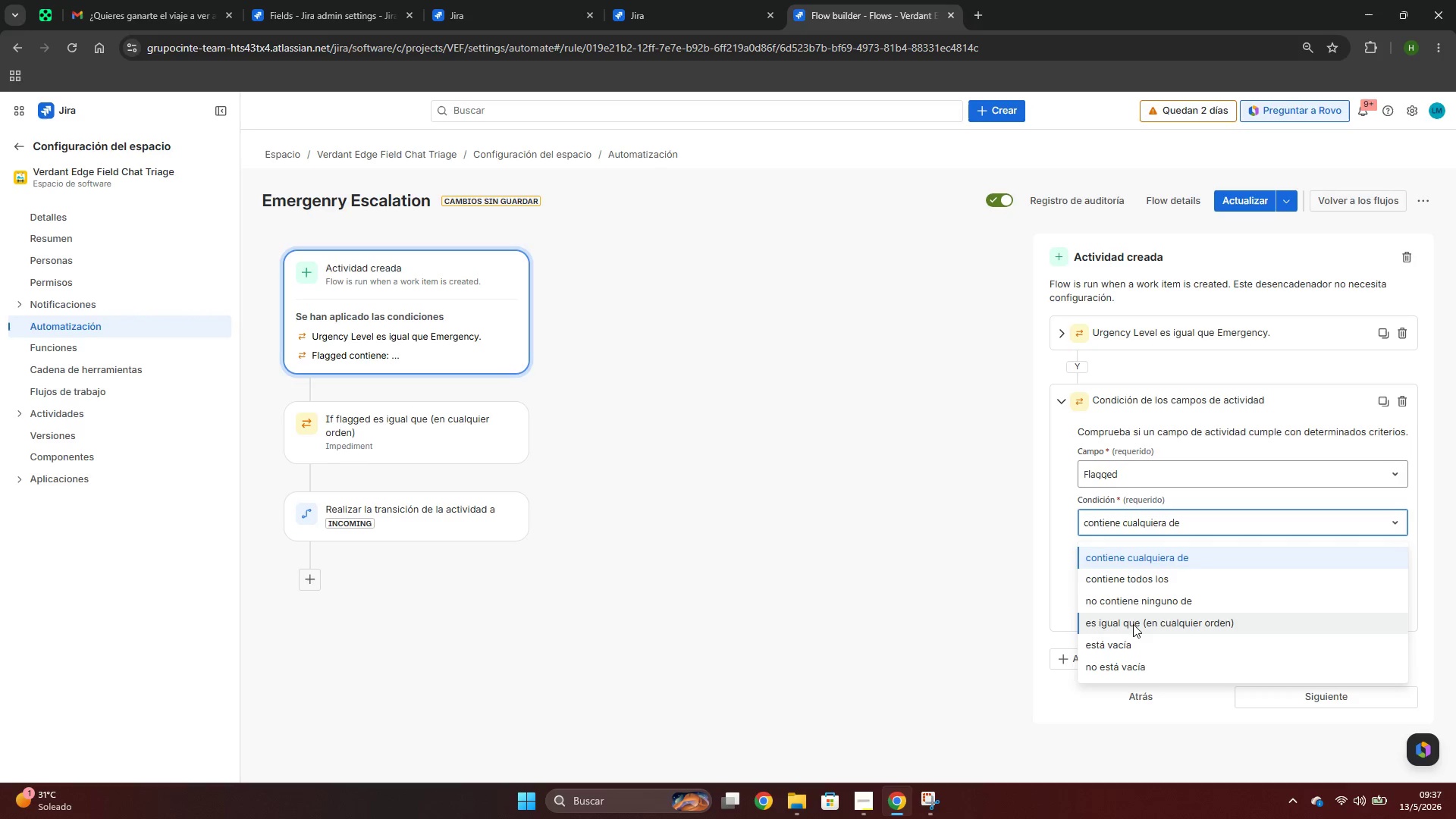 
left_click([670, 618])
 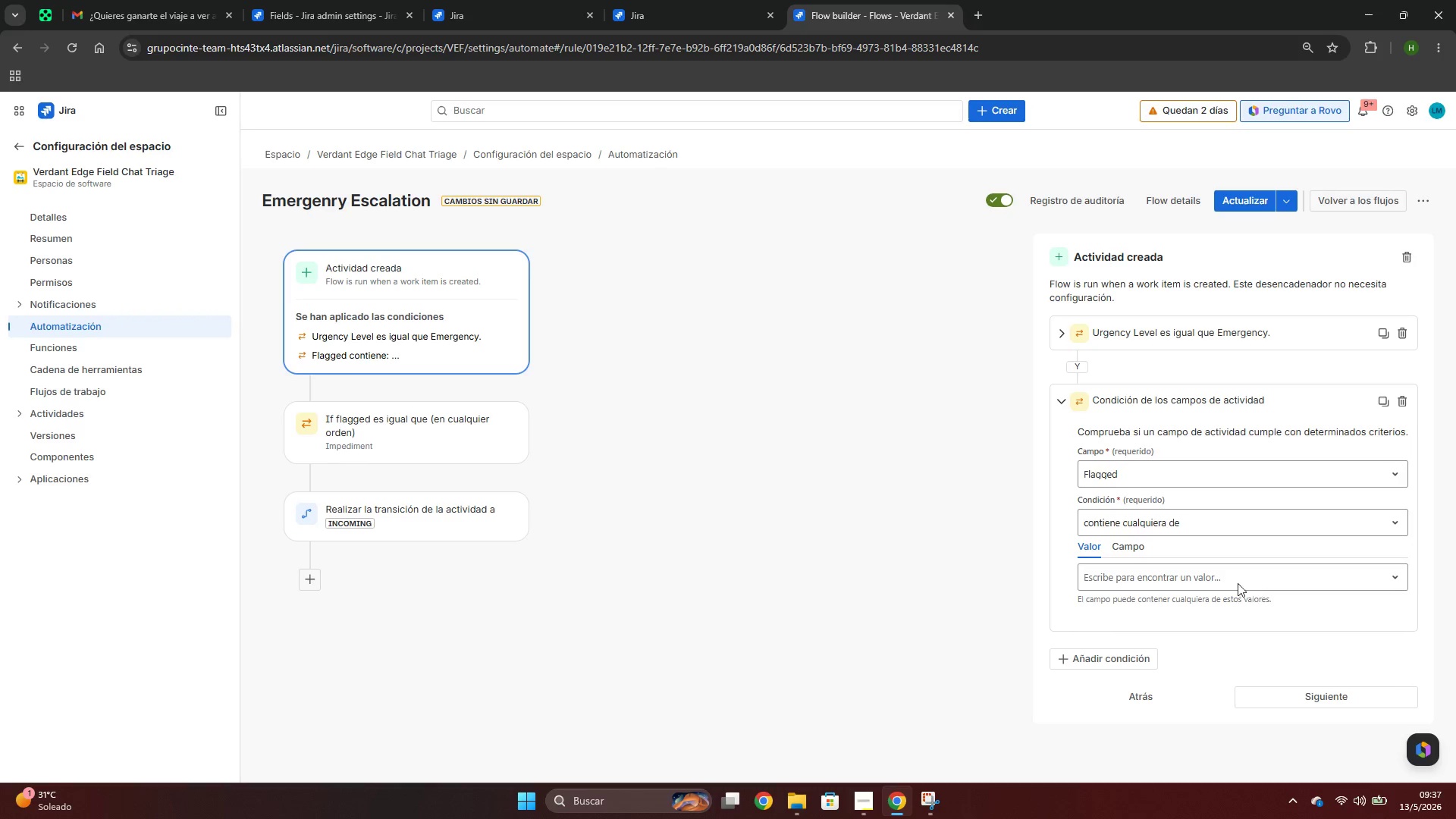 
left_click([1228, 577])
 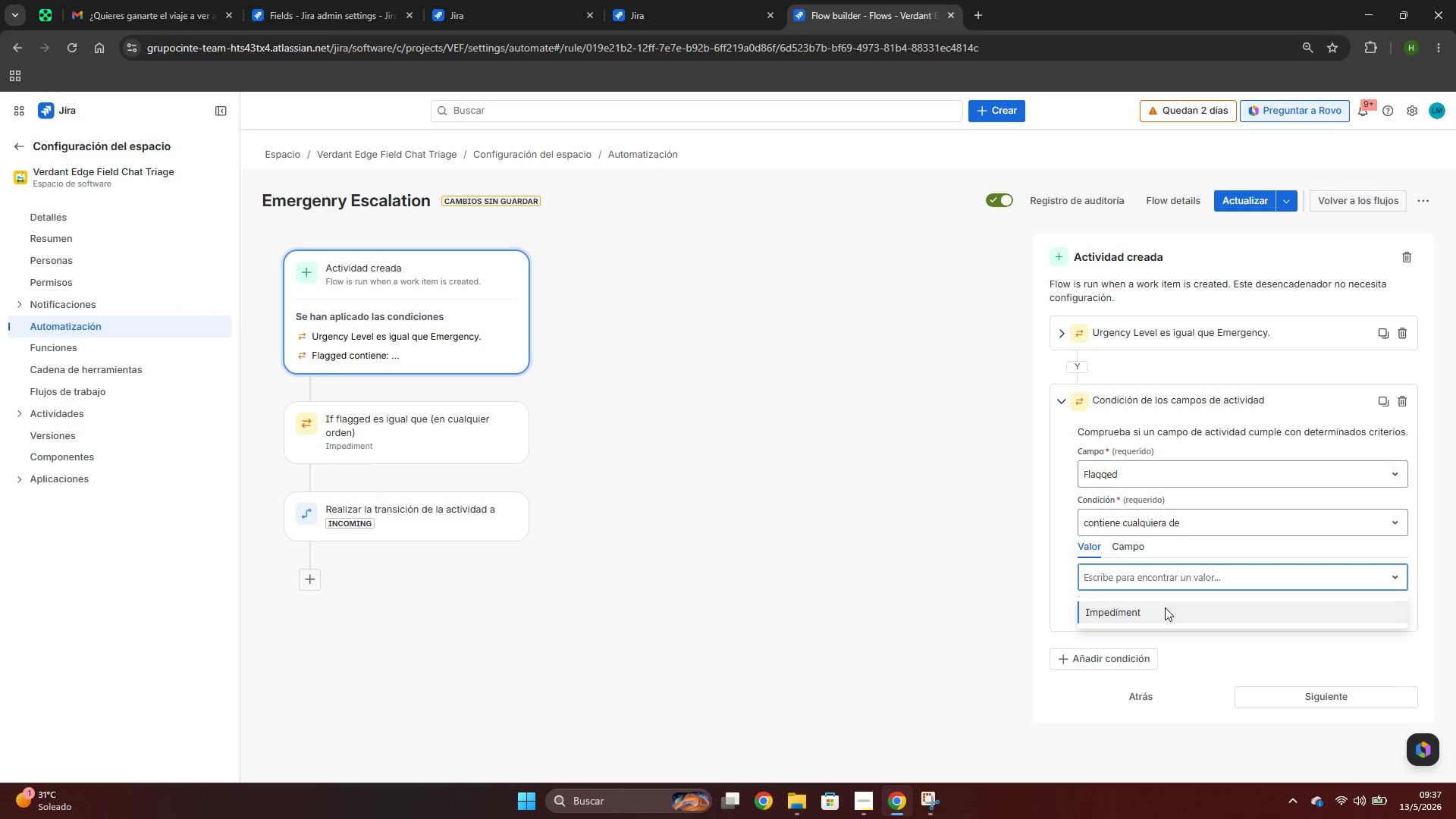 
left_click([1165, 608])
 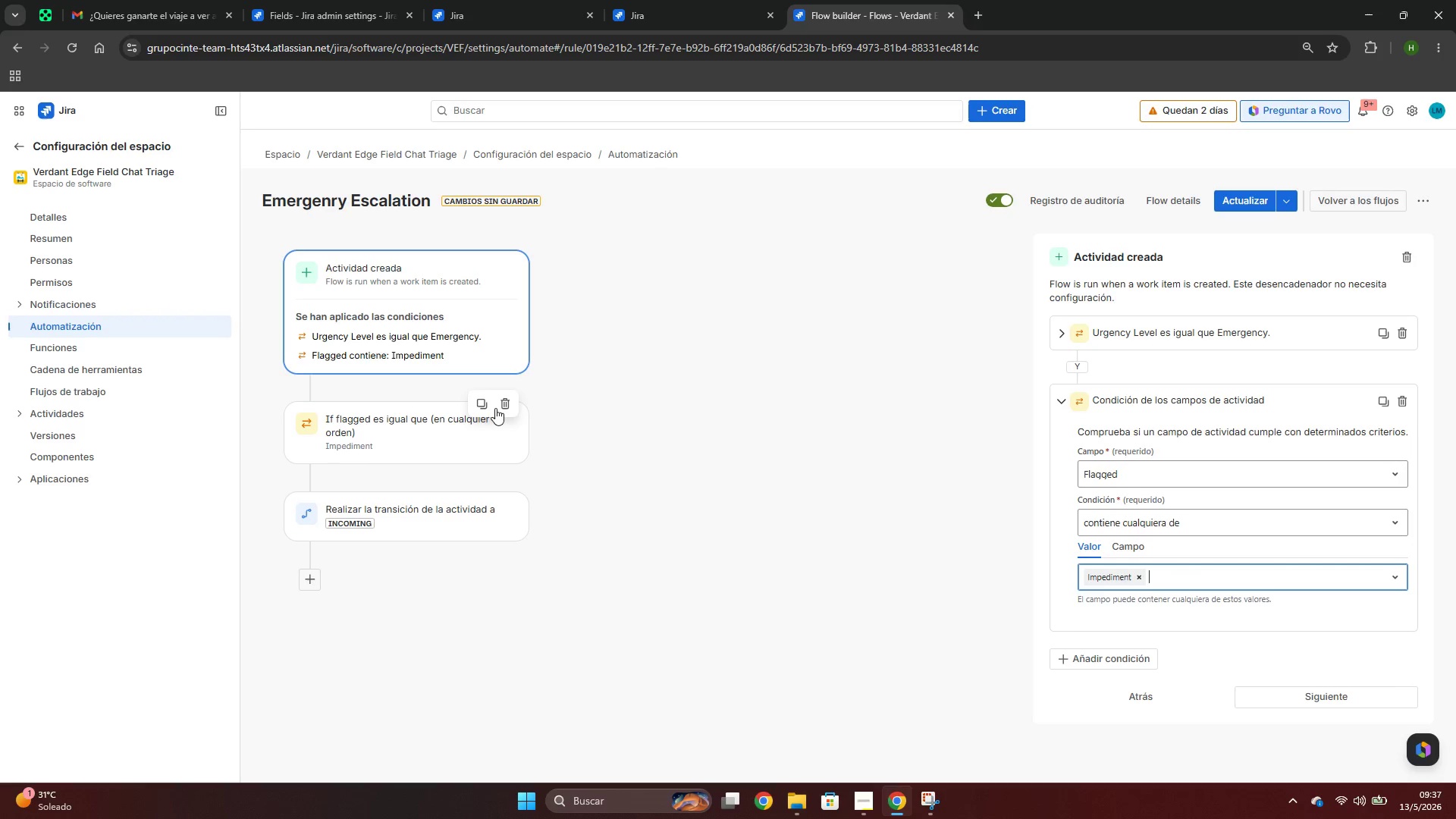 
left_click([503, 410])
 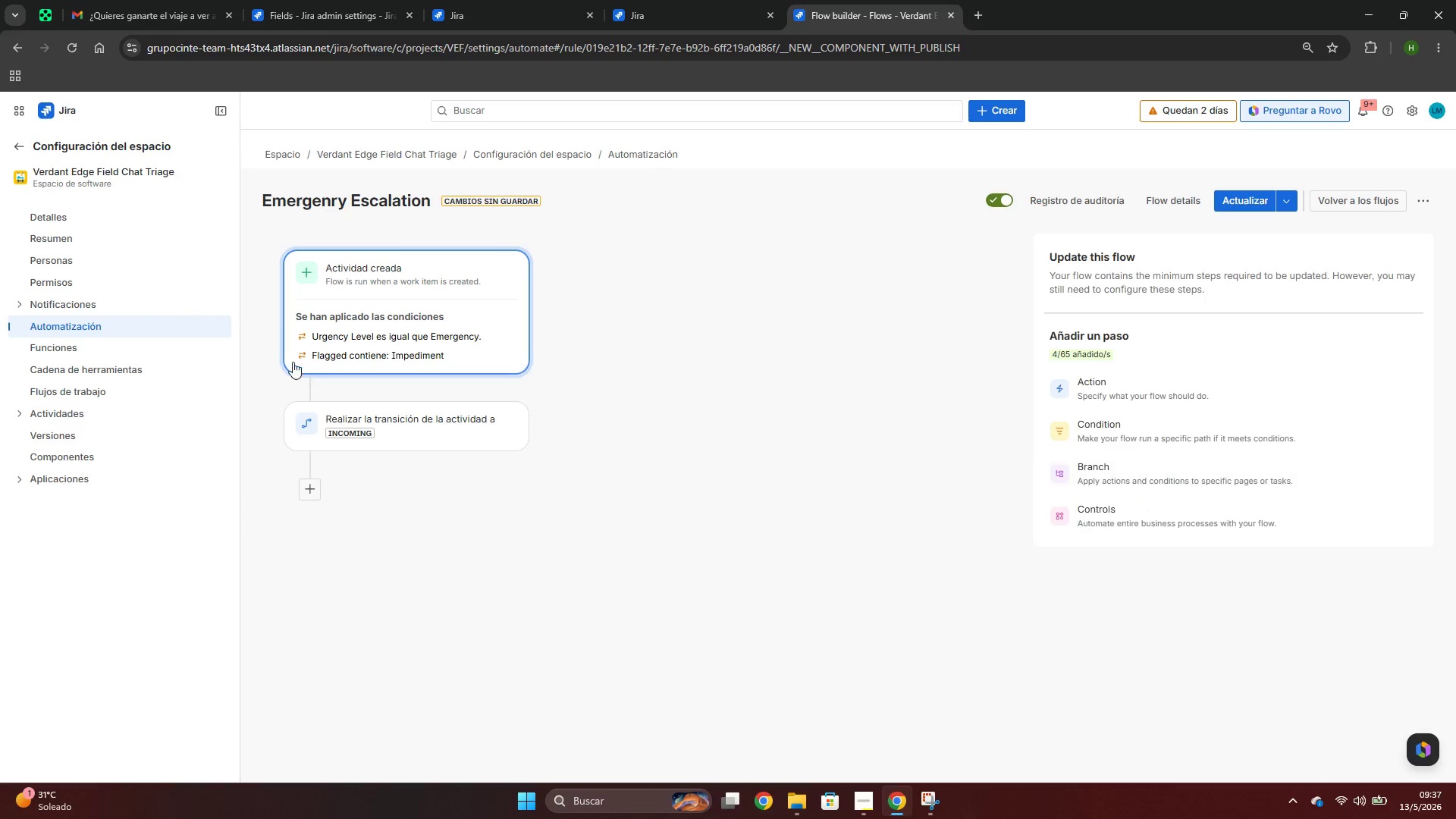 
left_click([422, 310])
 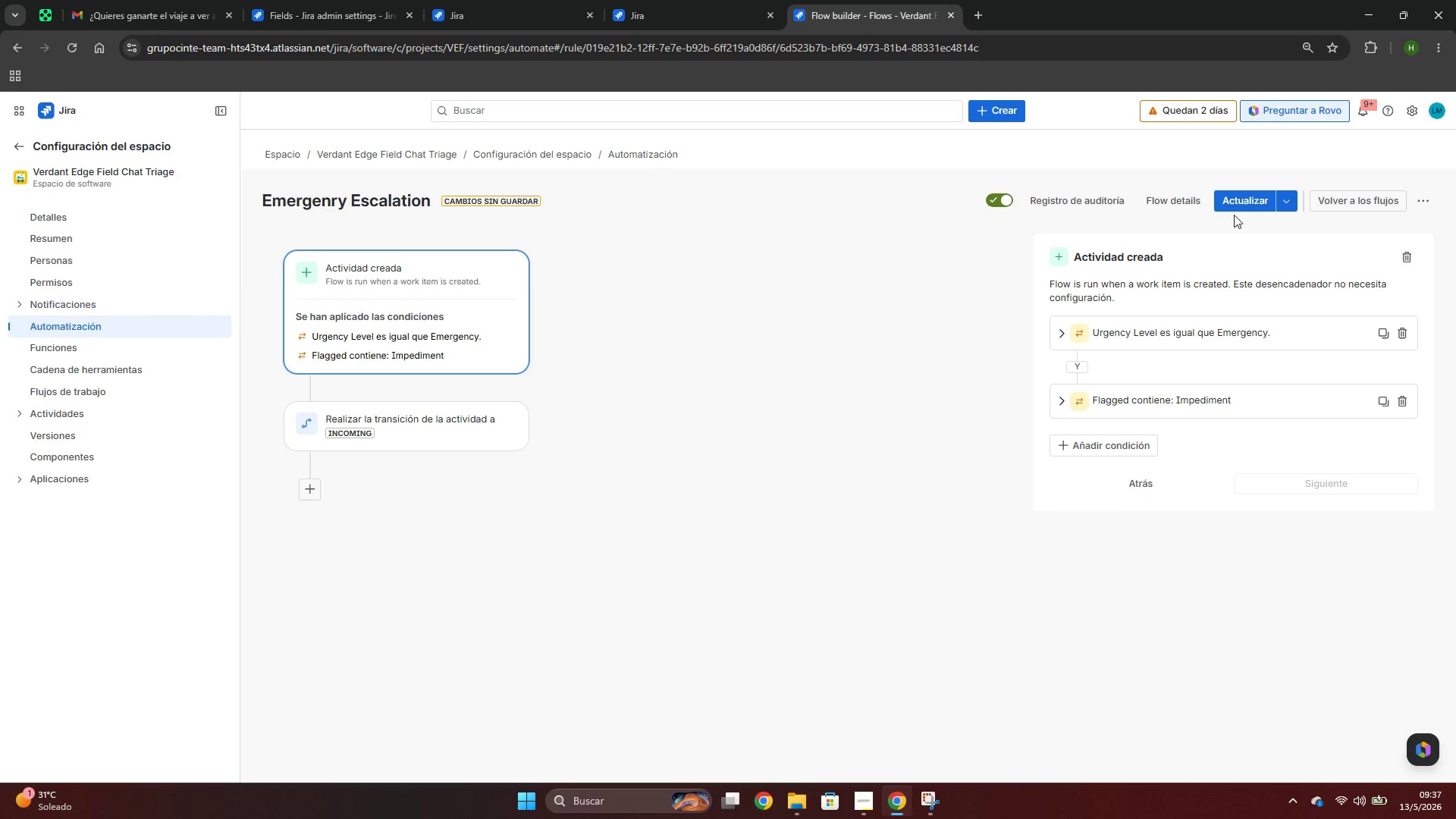 
left_click([1234, 204])
 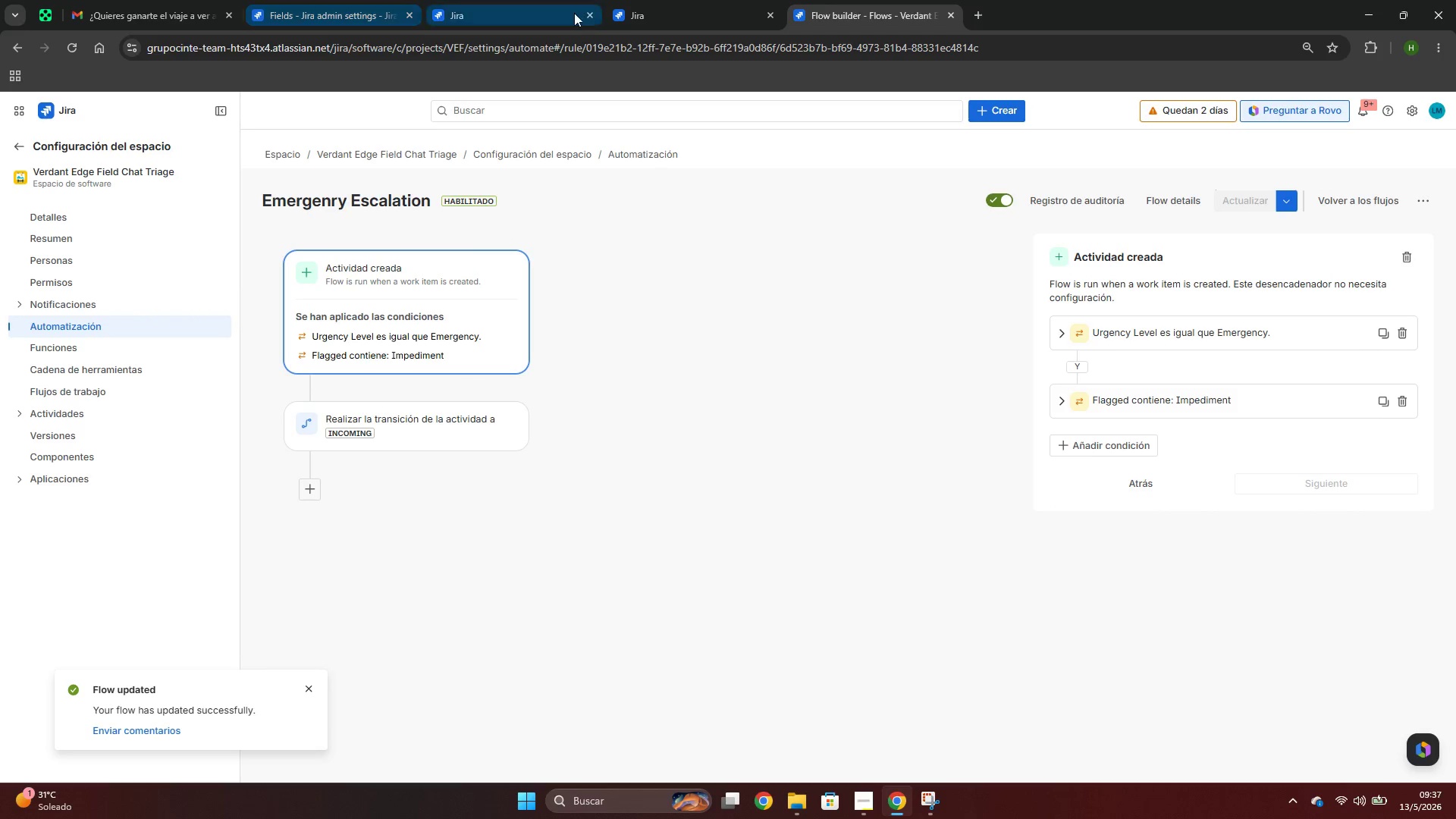 
left_click([706, 11])
 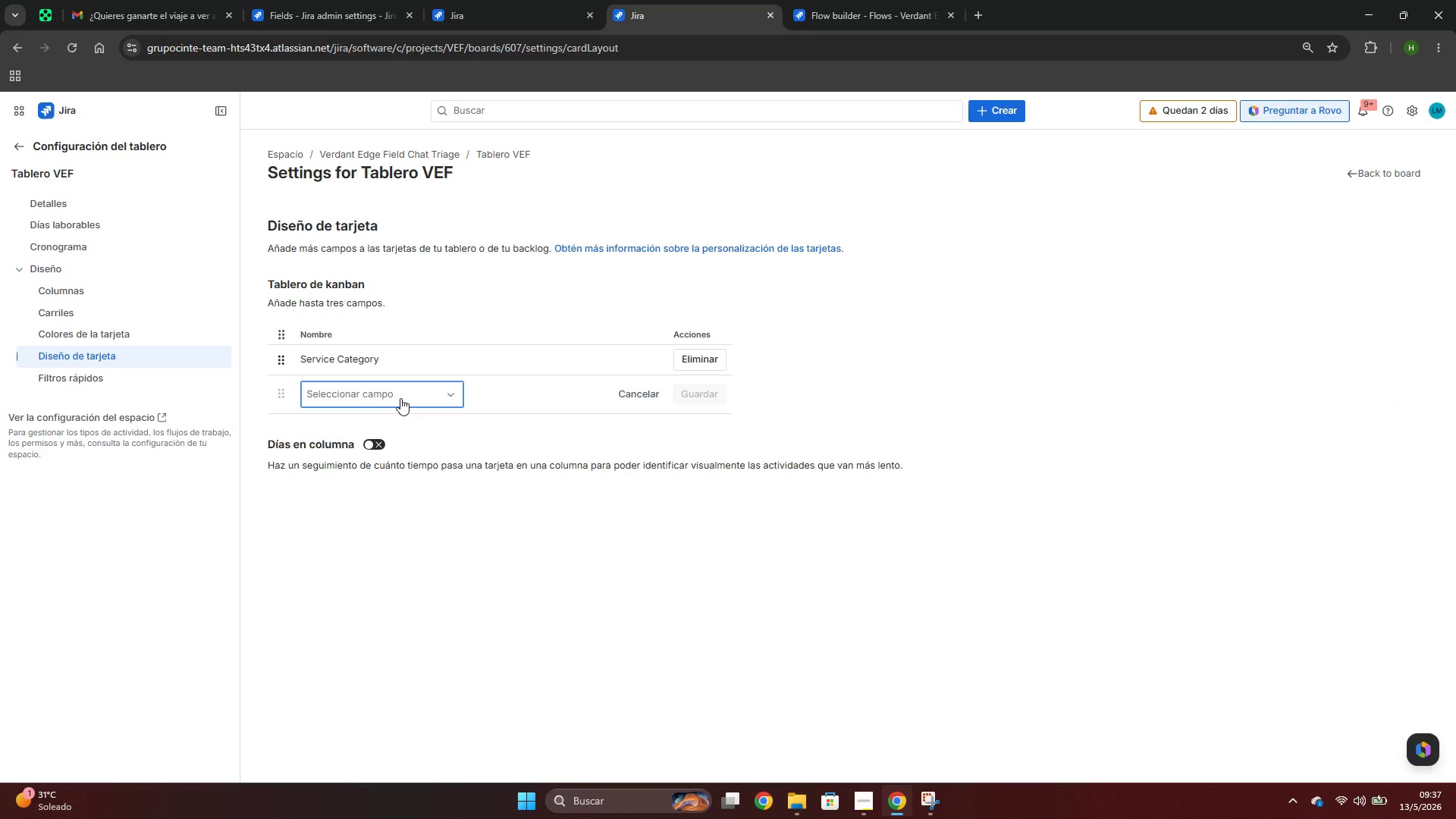 
left_click([406, 398])
 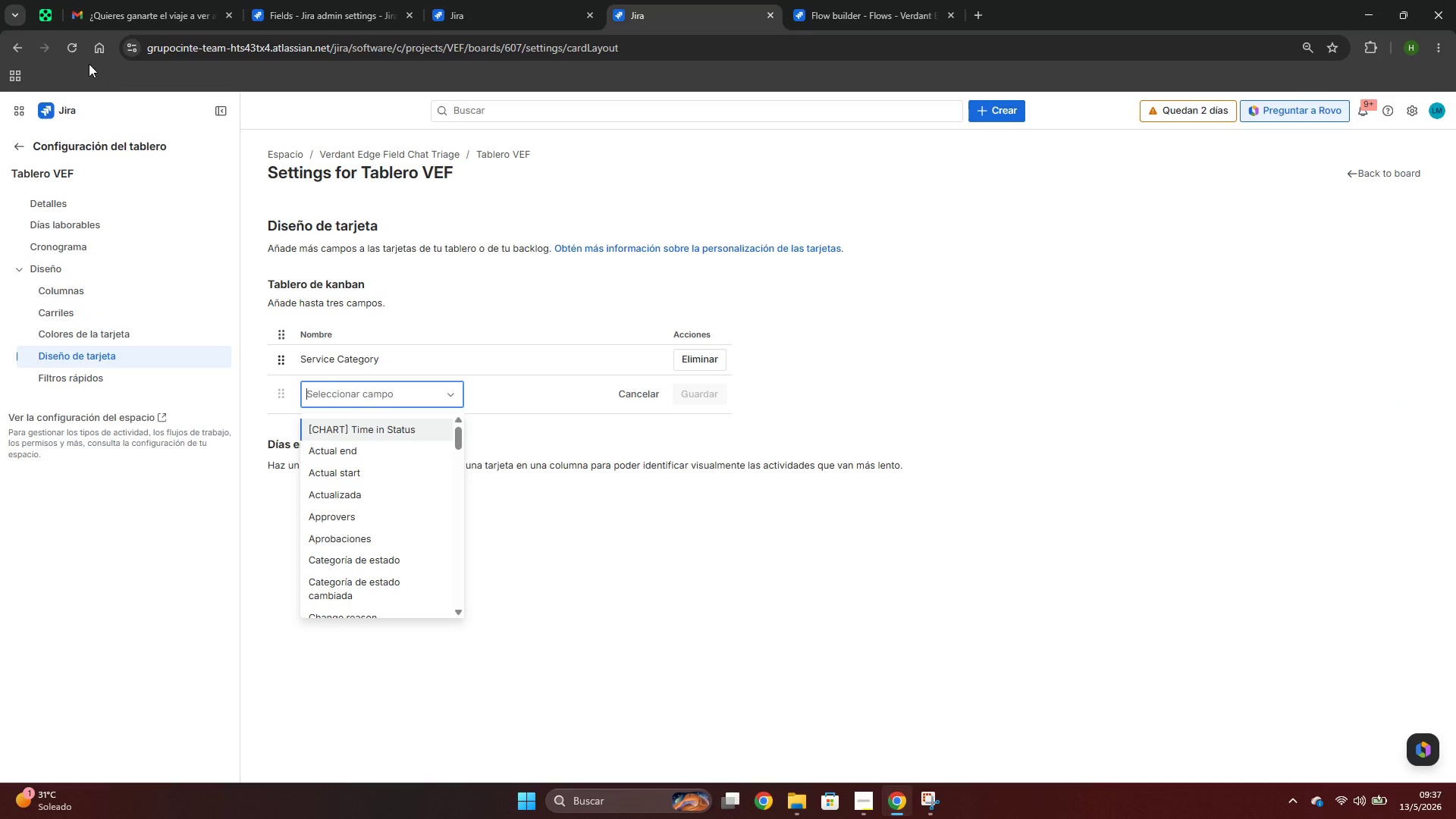 
left_click([70, 45])
 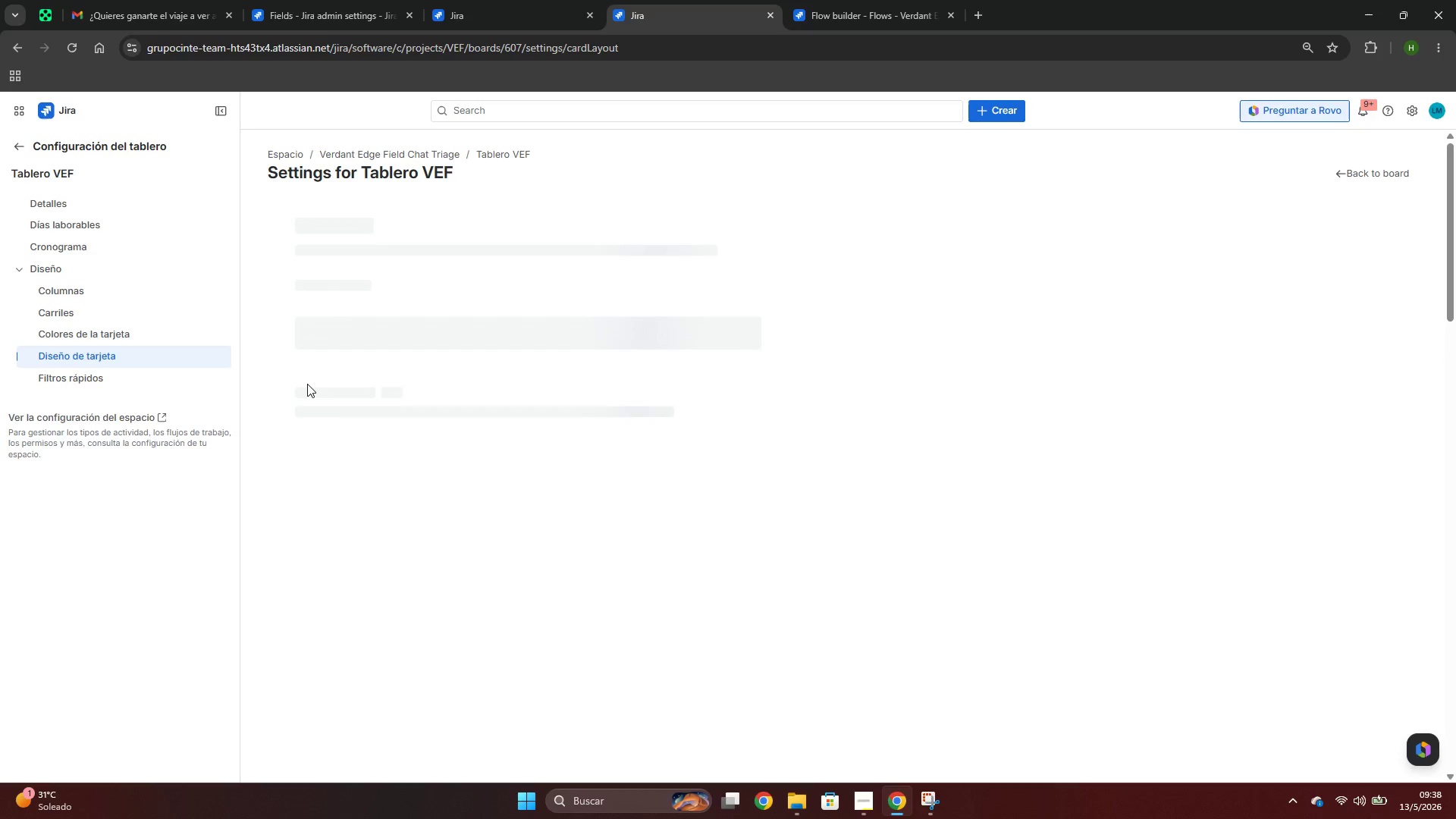 
left_click([329, 391])
 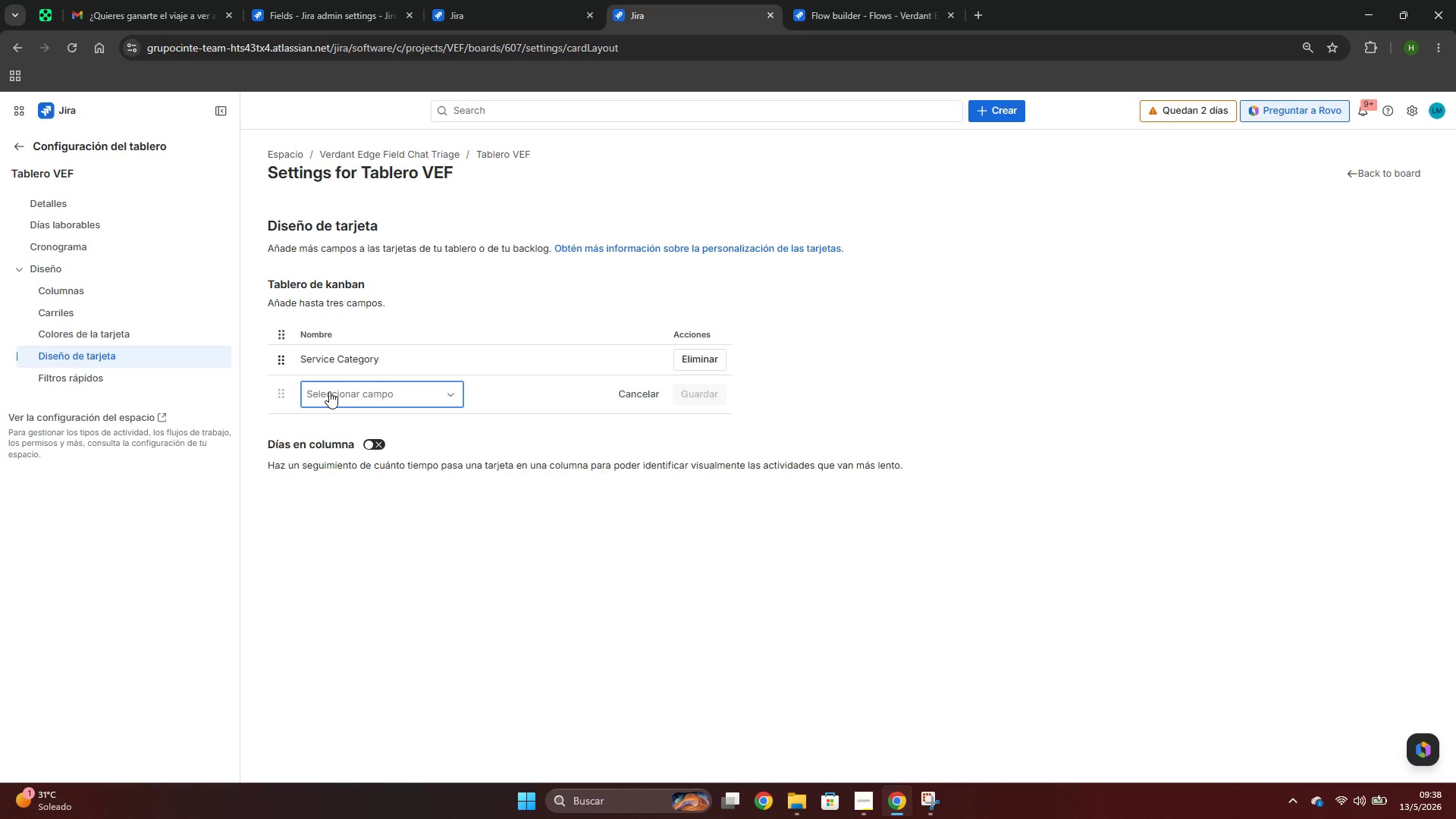 
type(fla)
key(Backspace)
key(Backspace)
key(Backspace)
 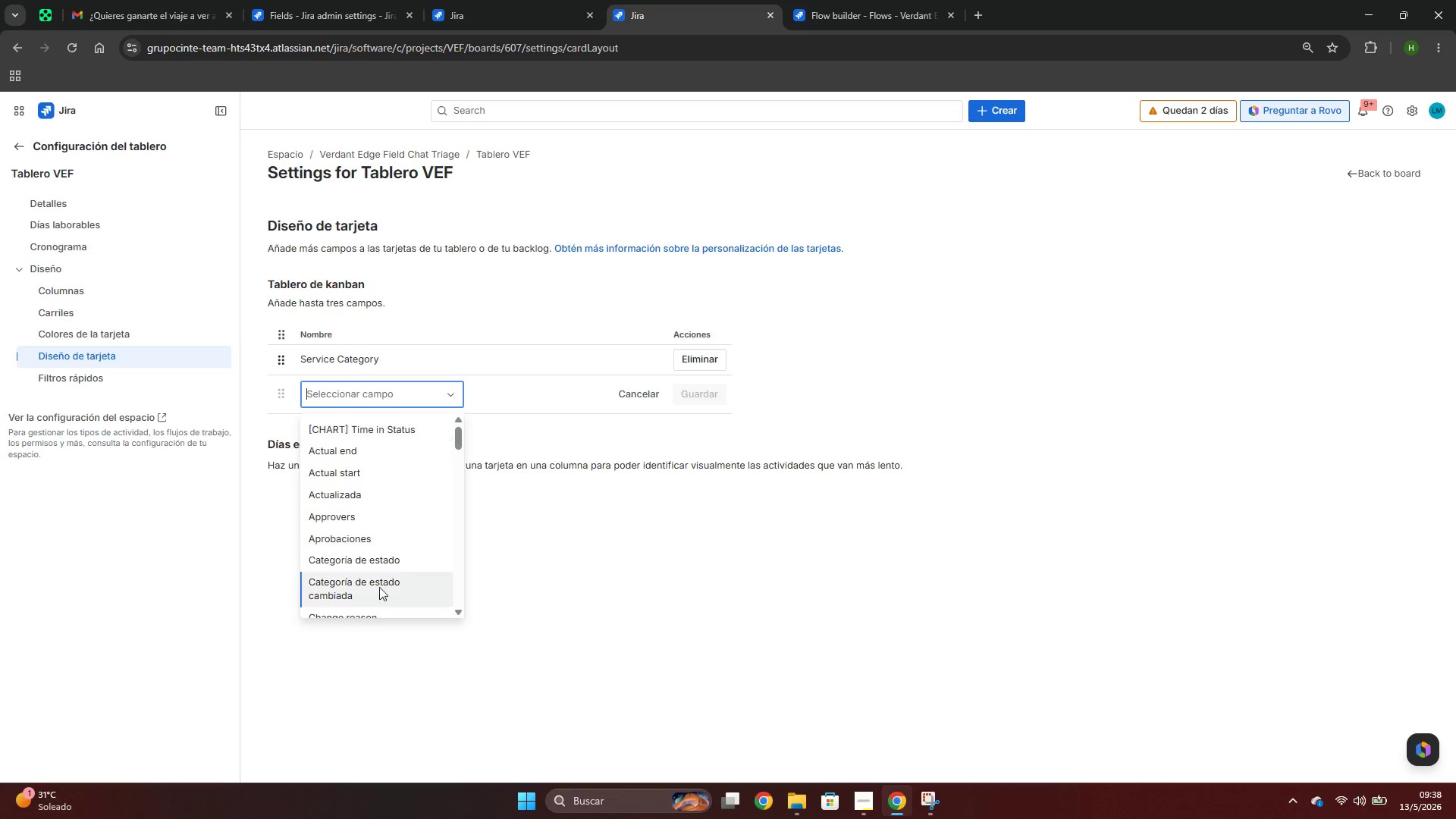 
scroll: coordinate [386, 601], scroll_direction: down, amount: 9.0
 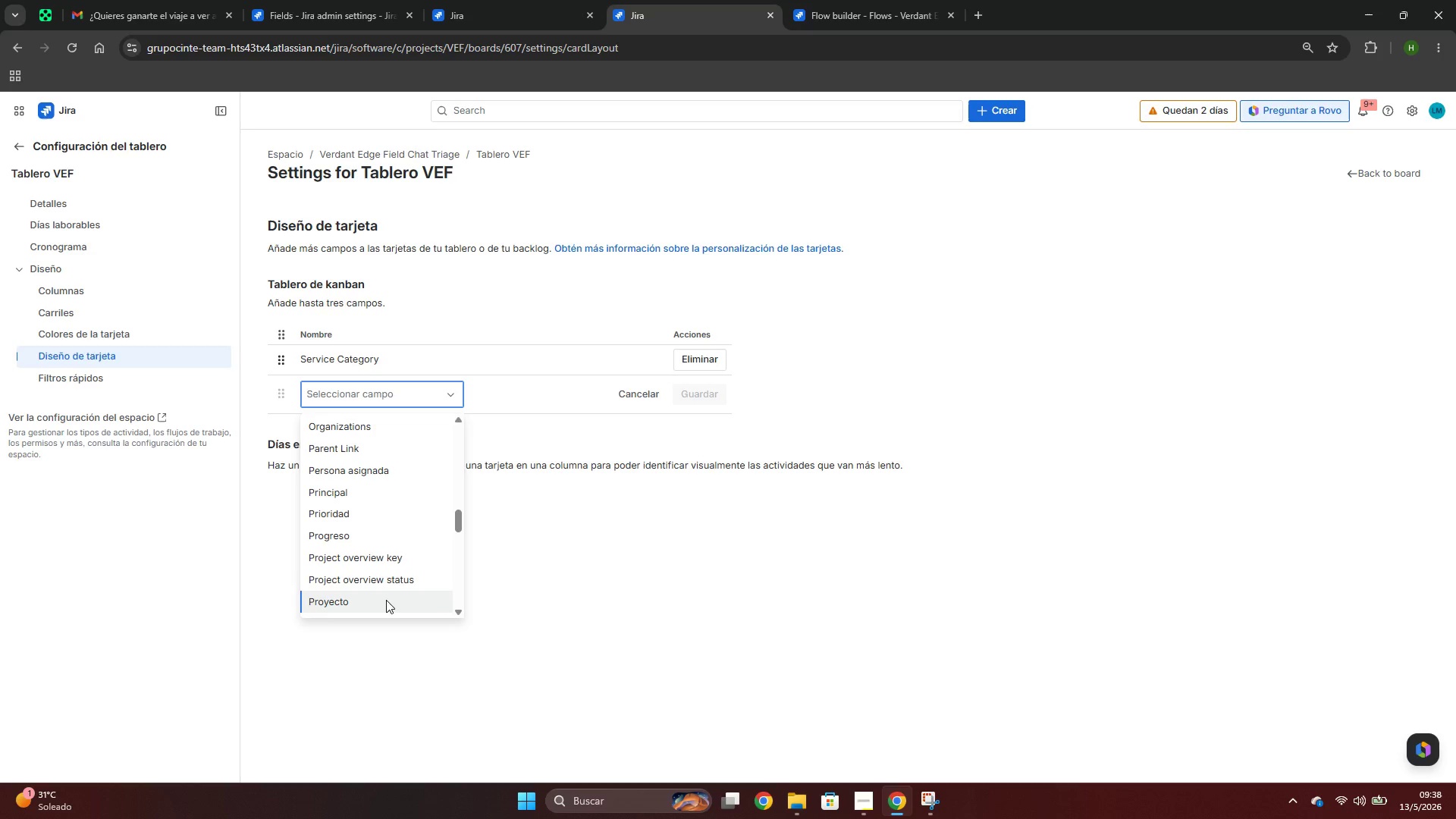 
scroll: coordinate [386, 600], scroll_direction: up, amount: 3.0
 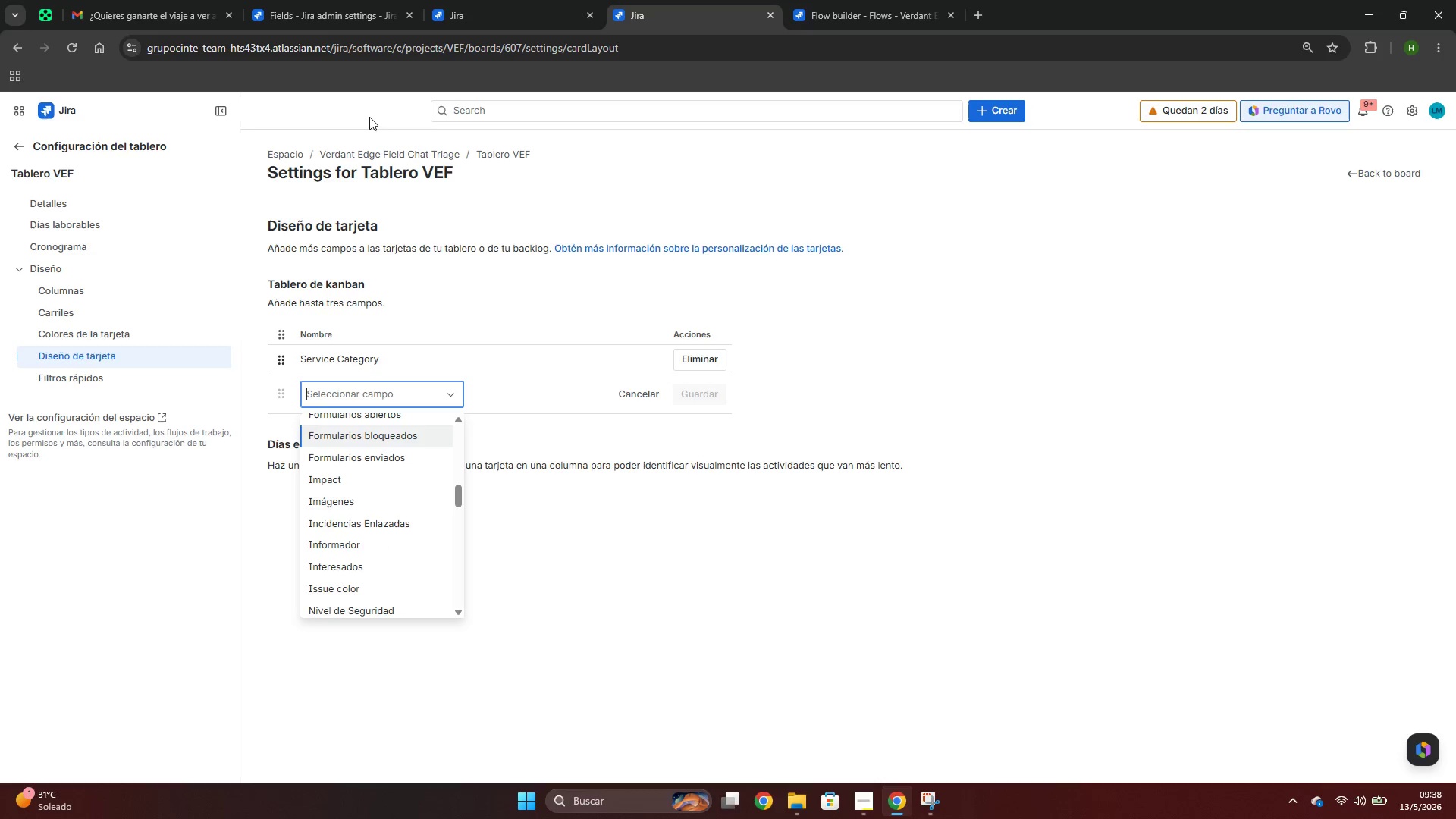 
left_click([471, 0])
 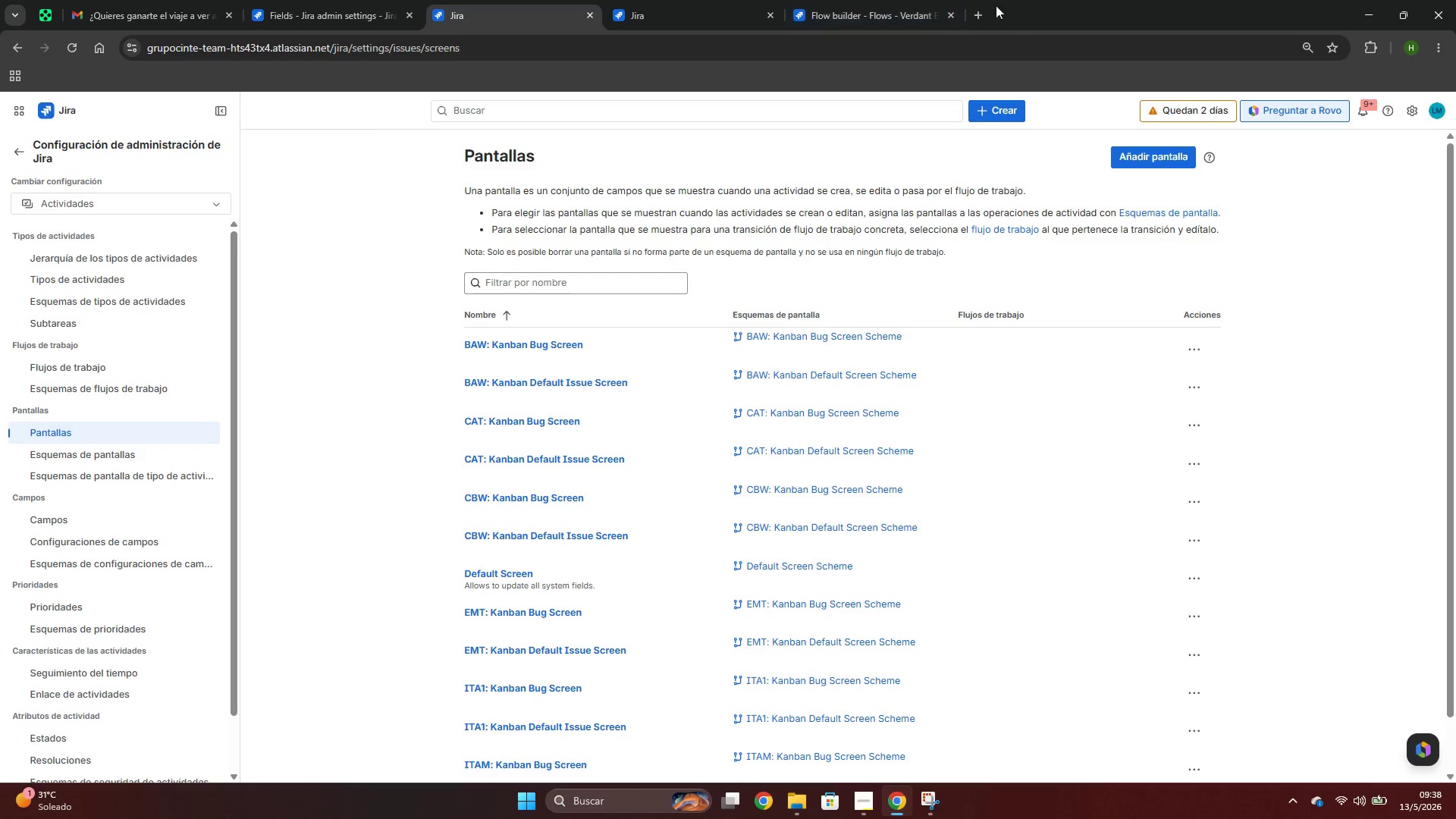 
left_click([897, 11])
 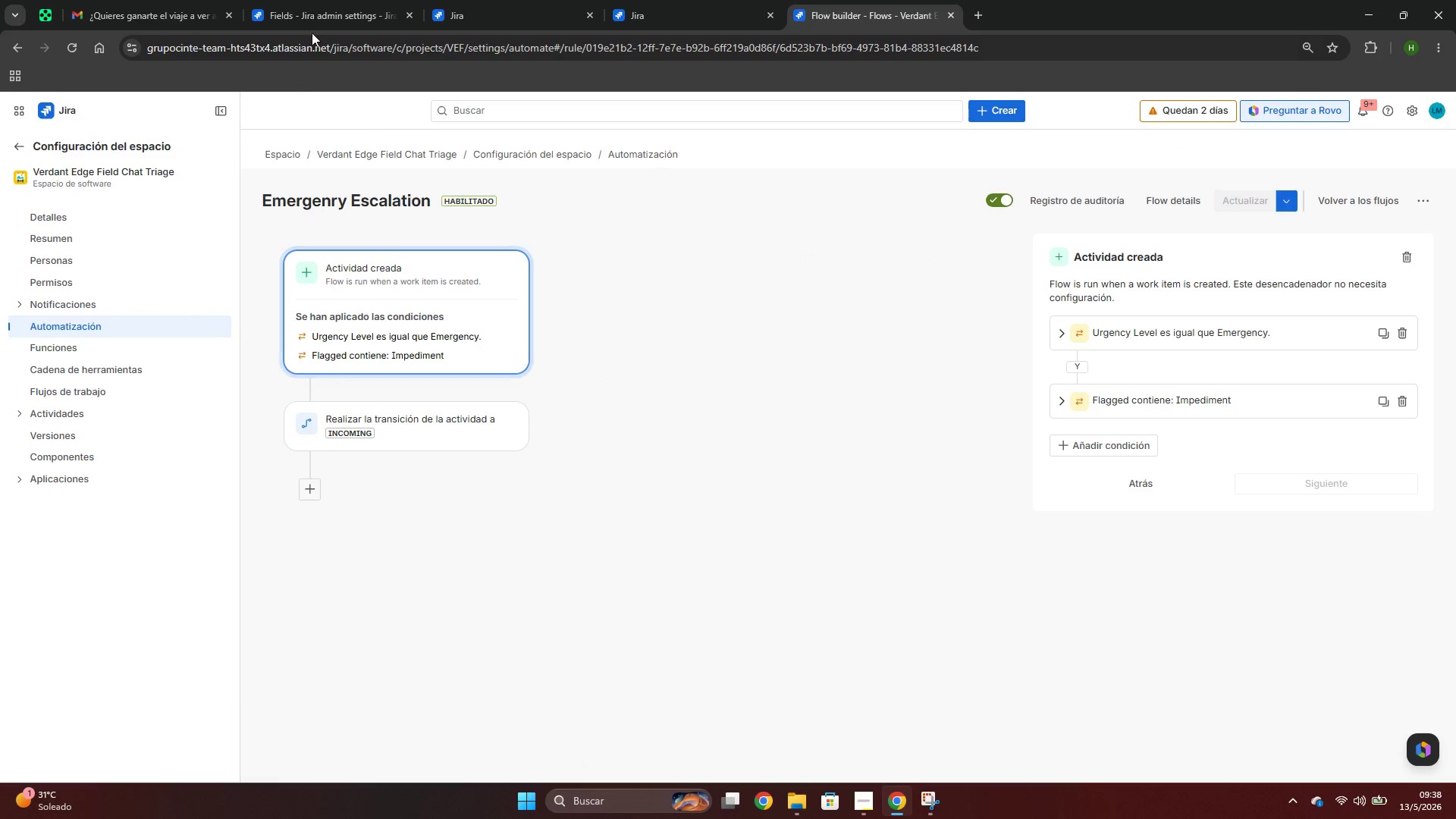 
left_click([306, 0])
 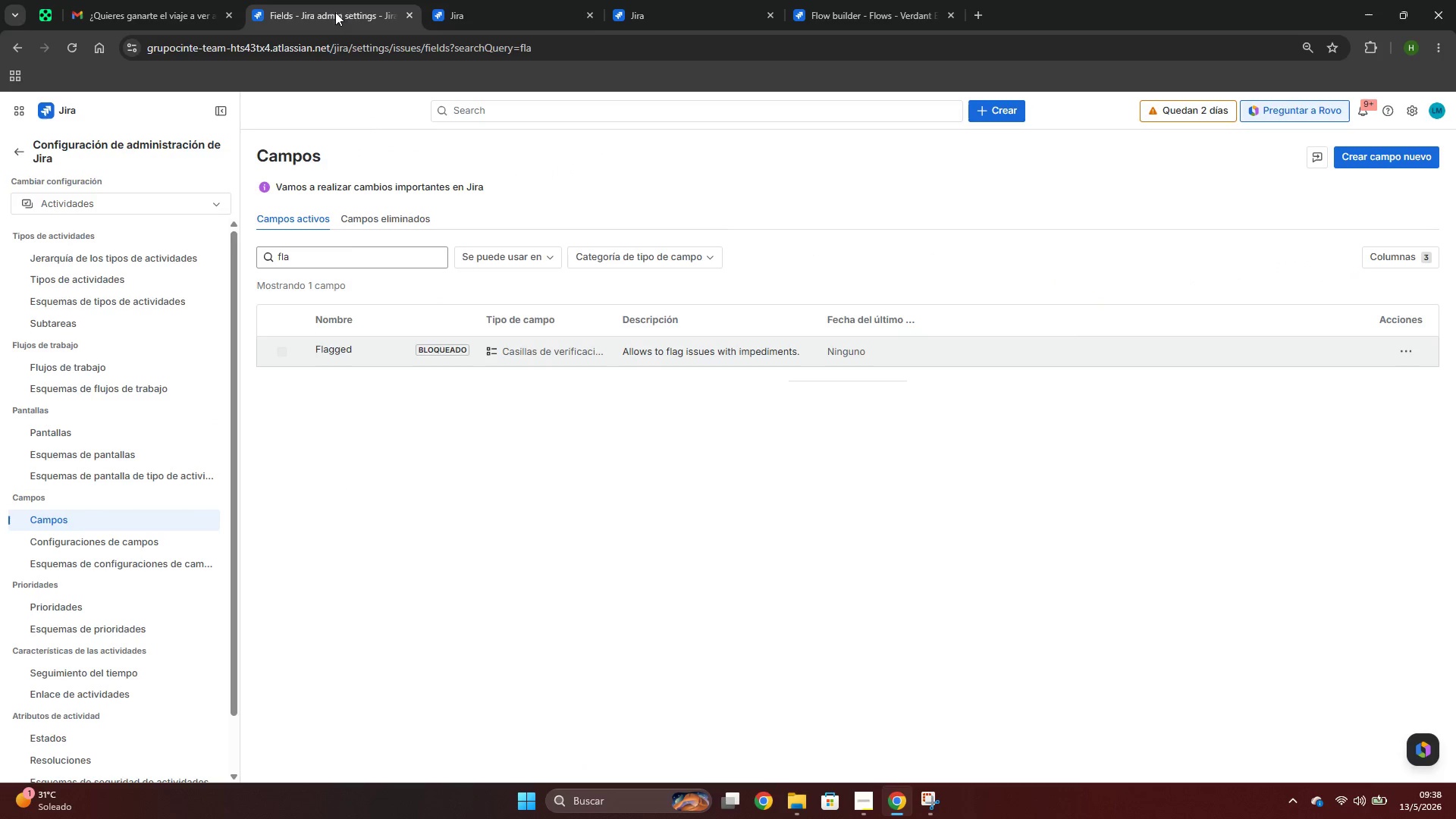 
left_click([557, 2])
 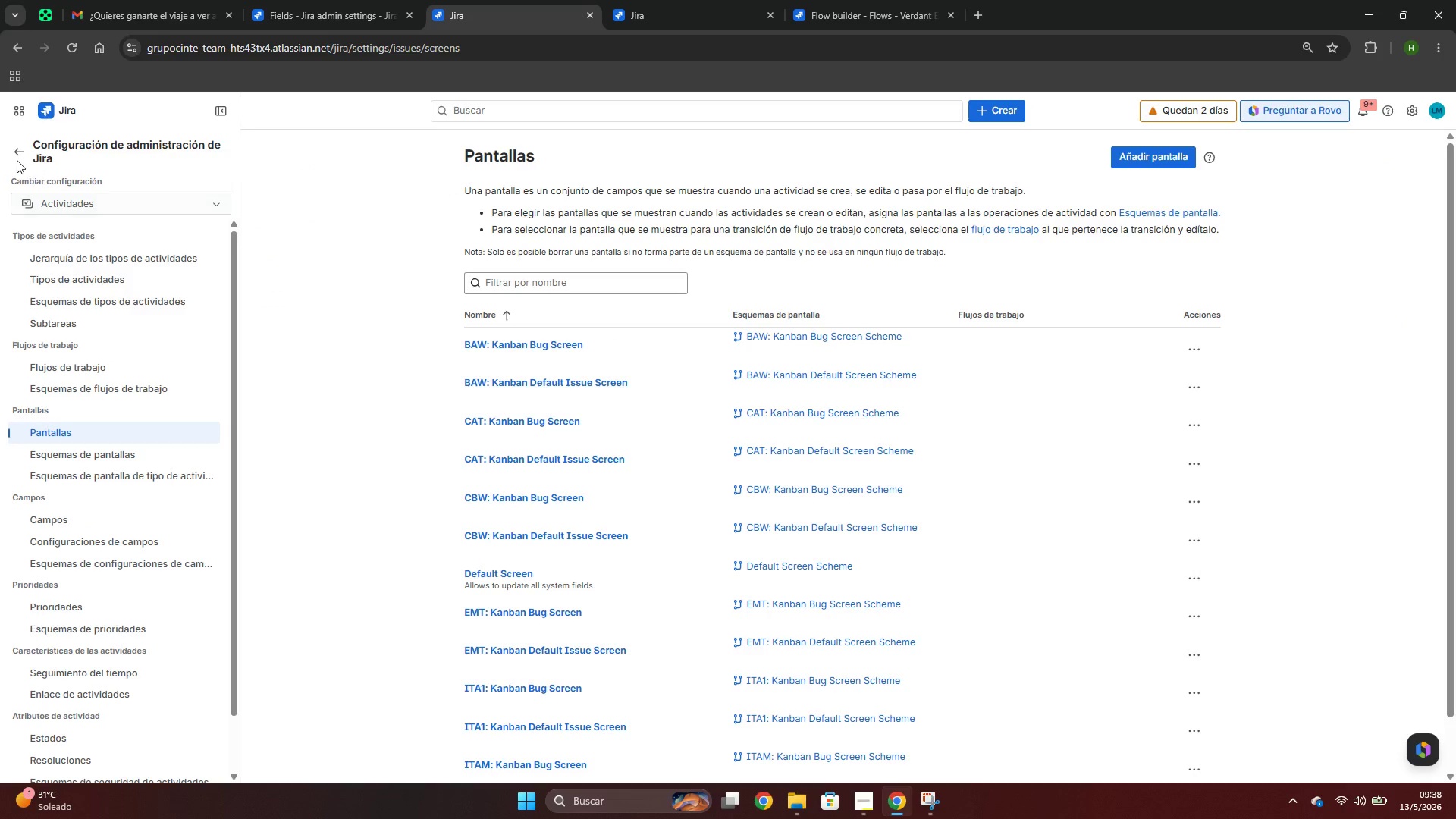 
left_click([14, 157])
 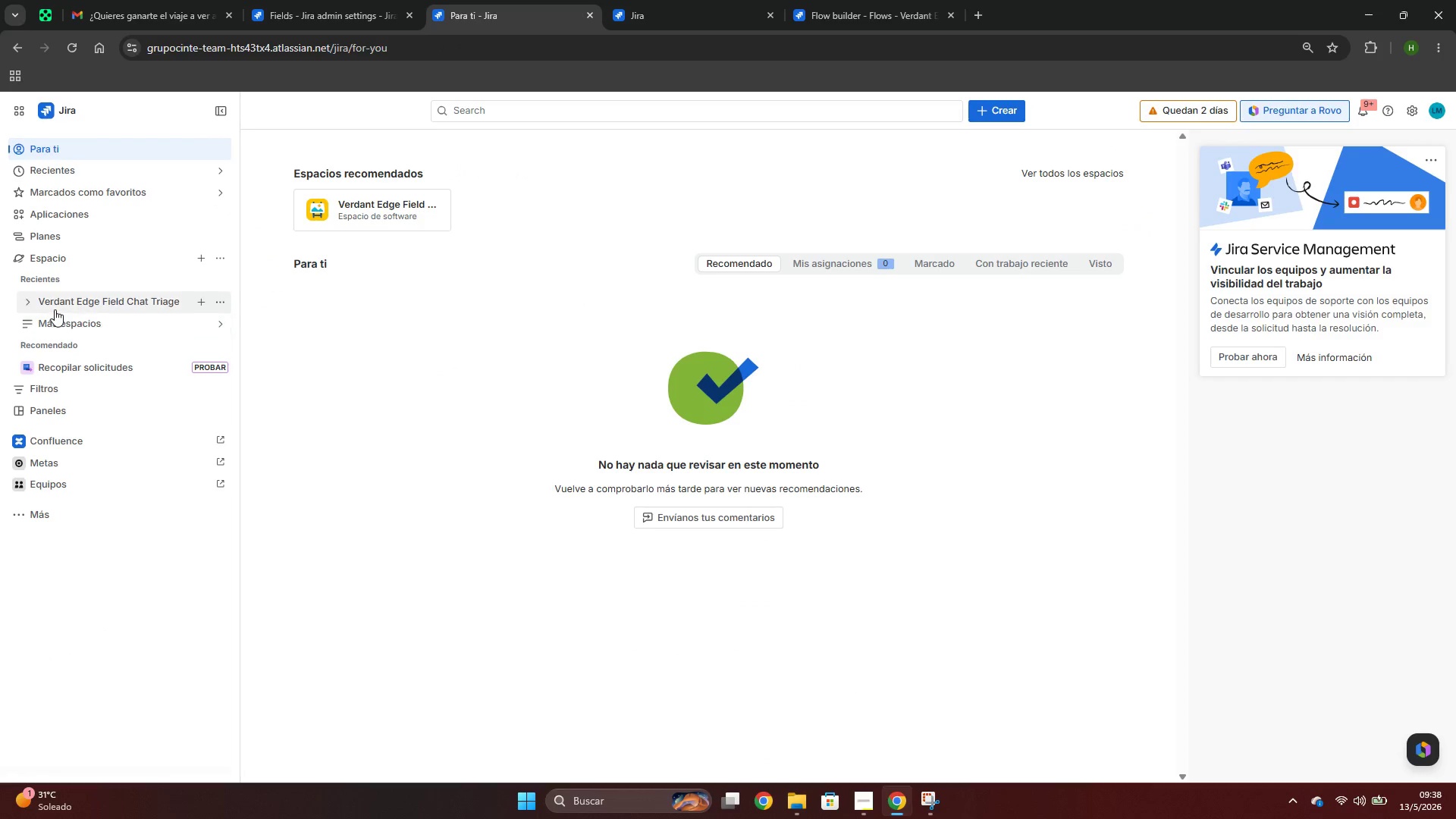 
left_click([28, 294])
 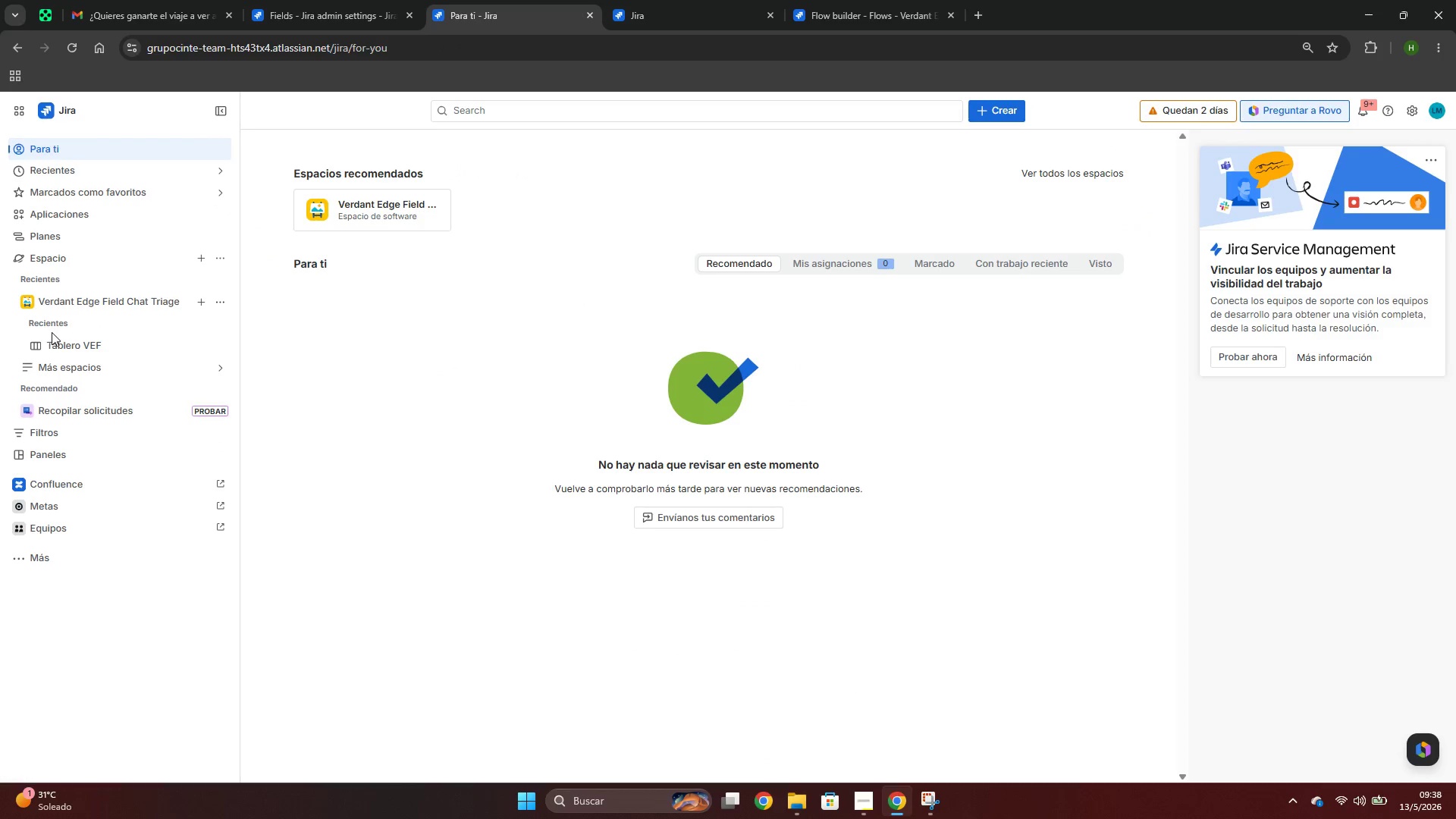 
left_click([50, 351])
 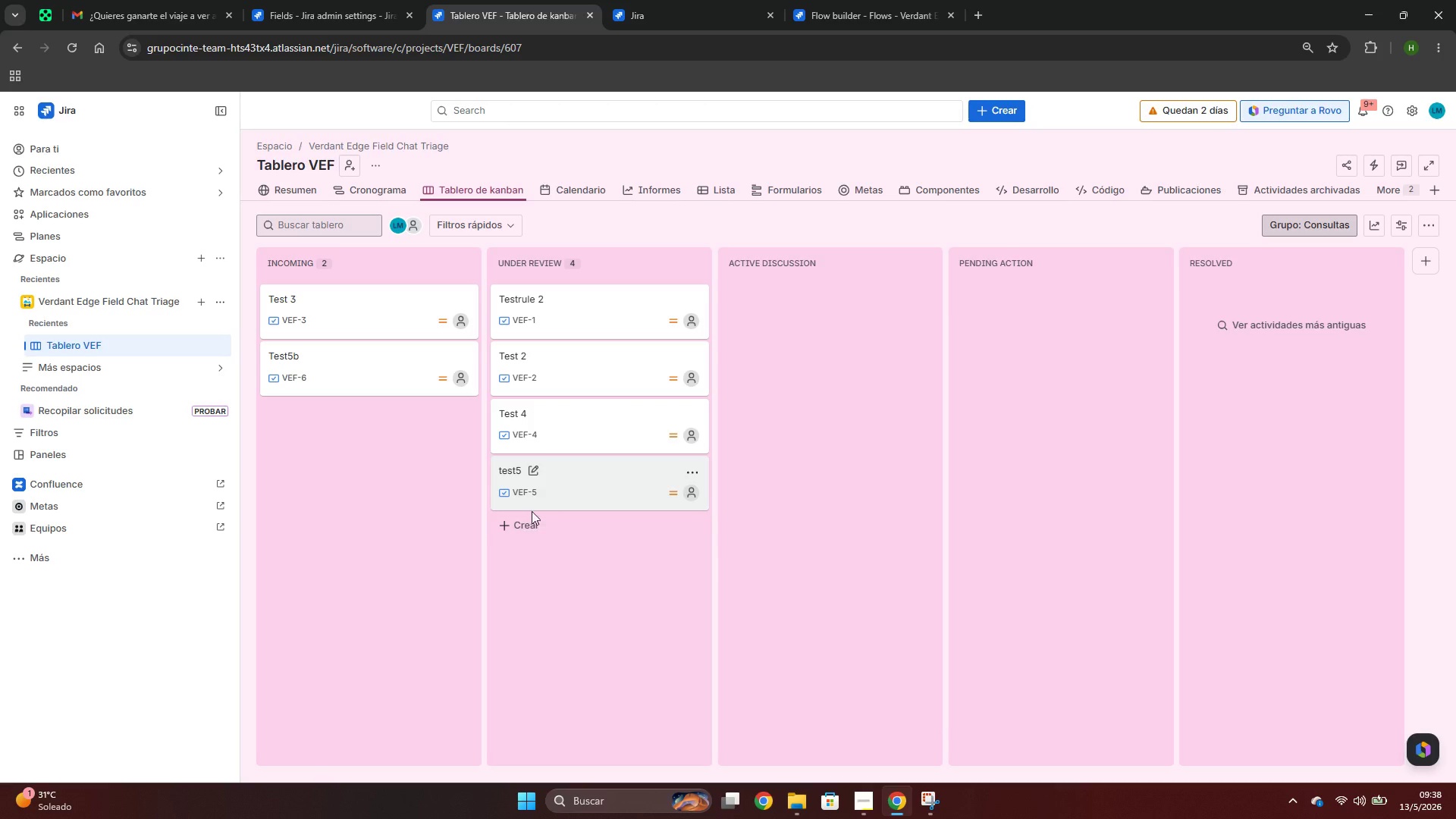 
wait(6.74)
 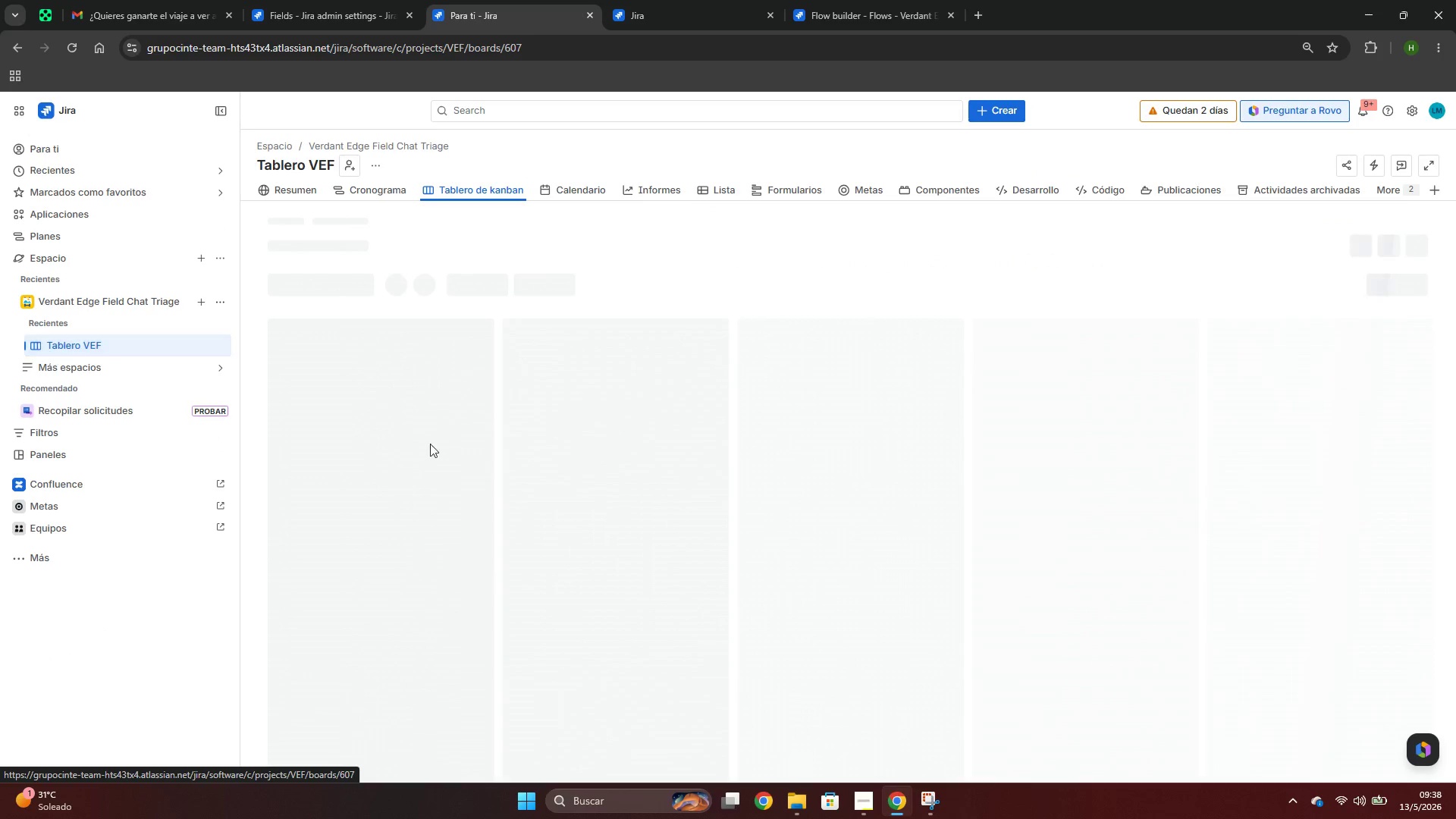 
left_click([282, 412])
 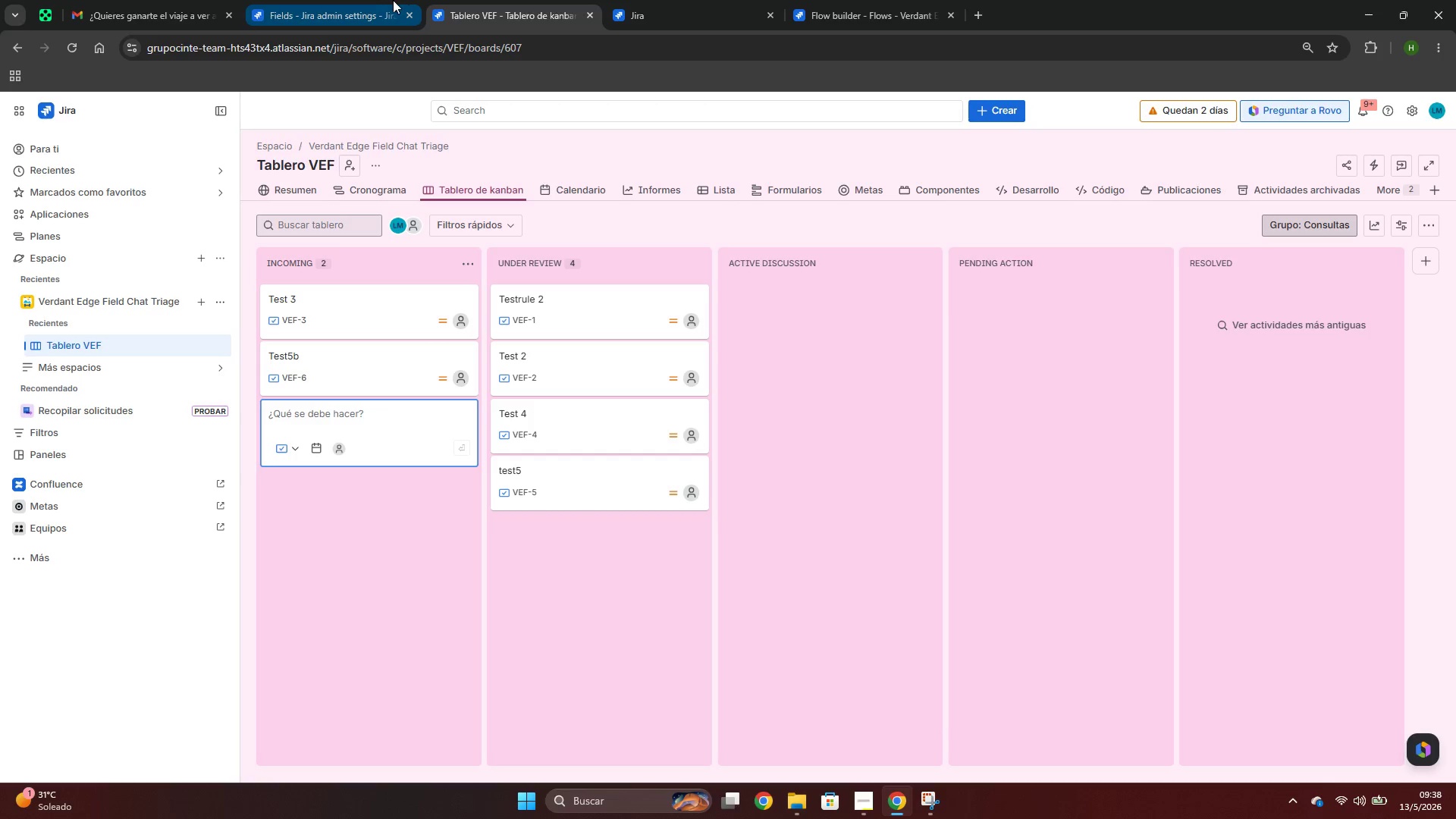 
left_click([365, 0])
 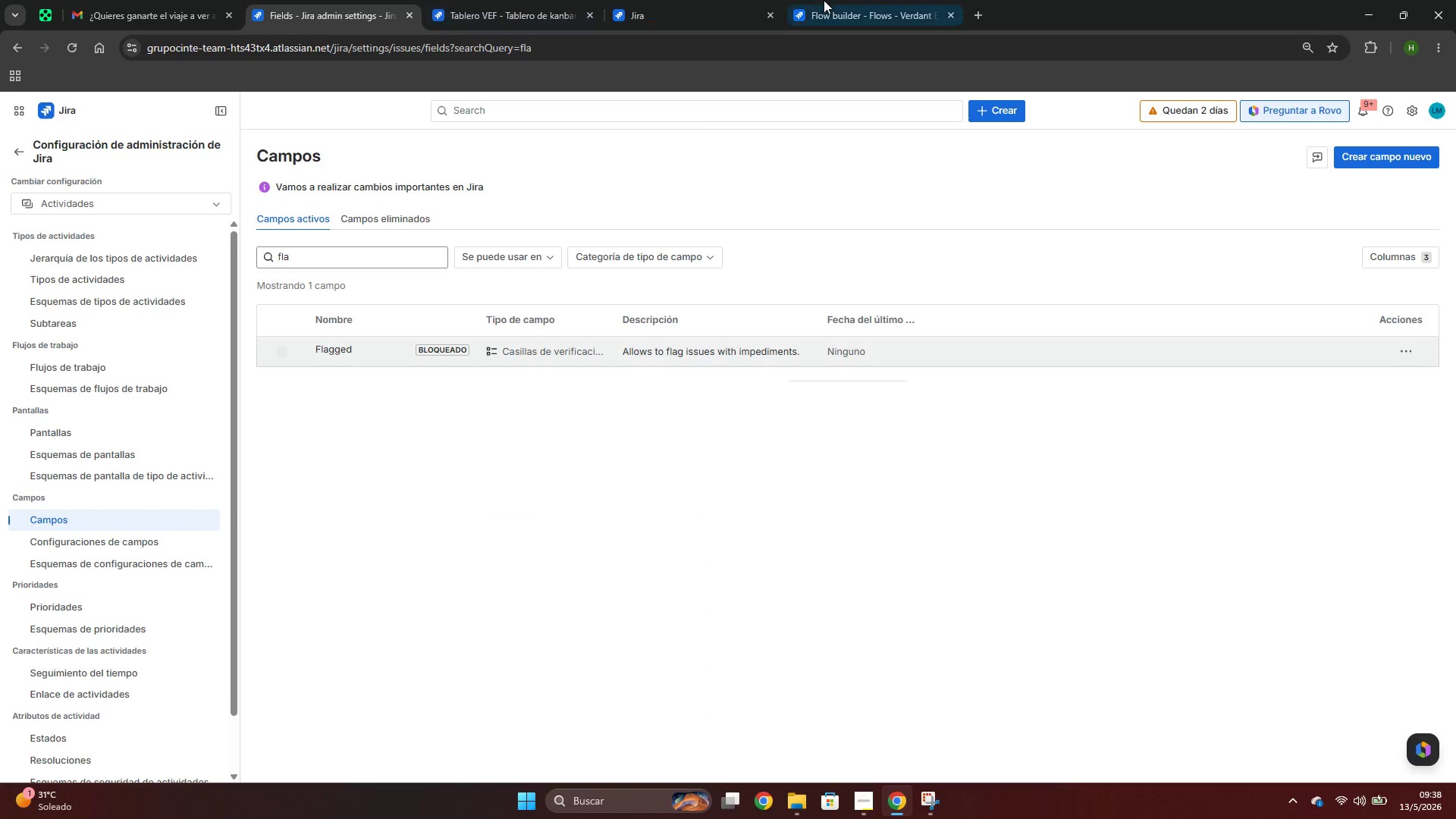 
left_click([824, 0])
 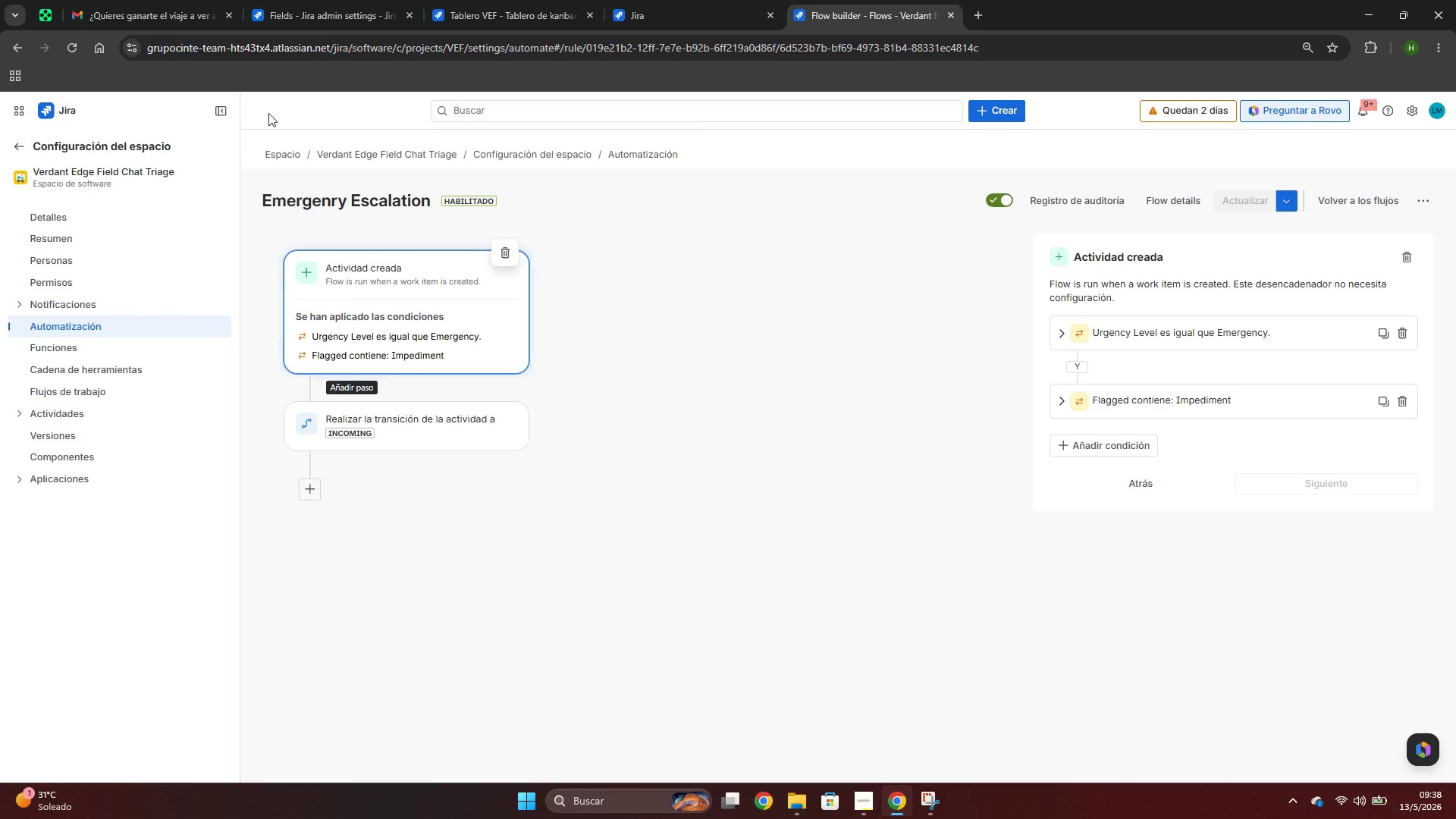 
left_click([254, 0])
 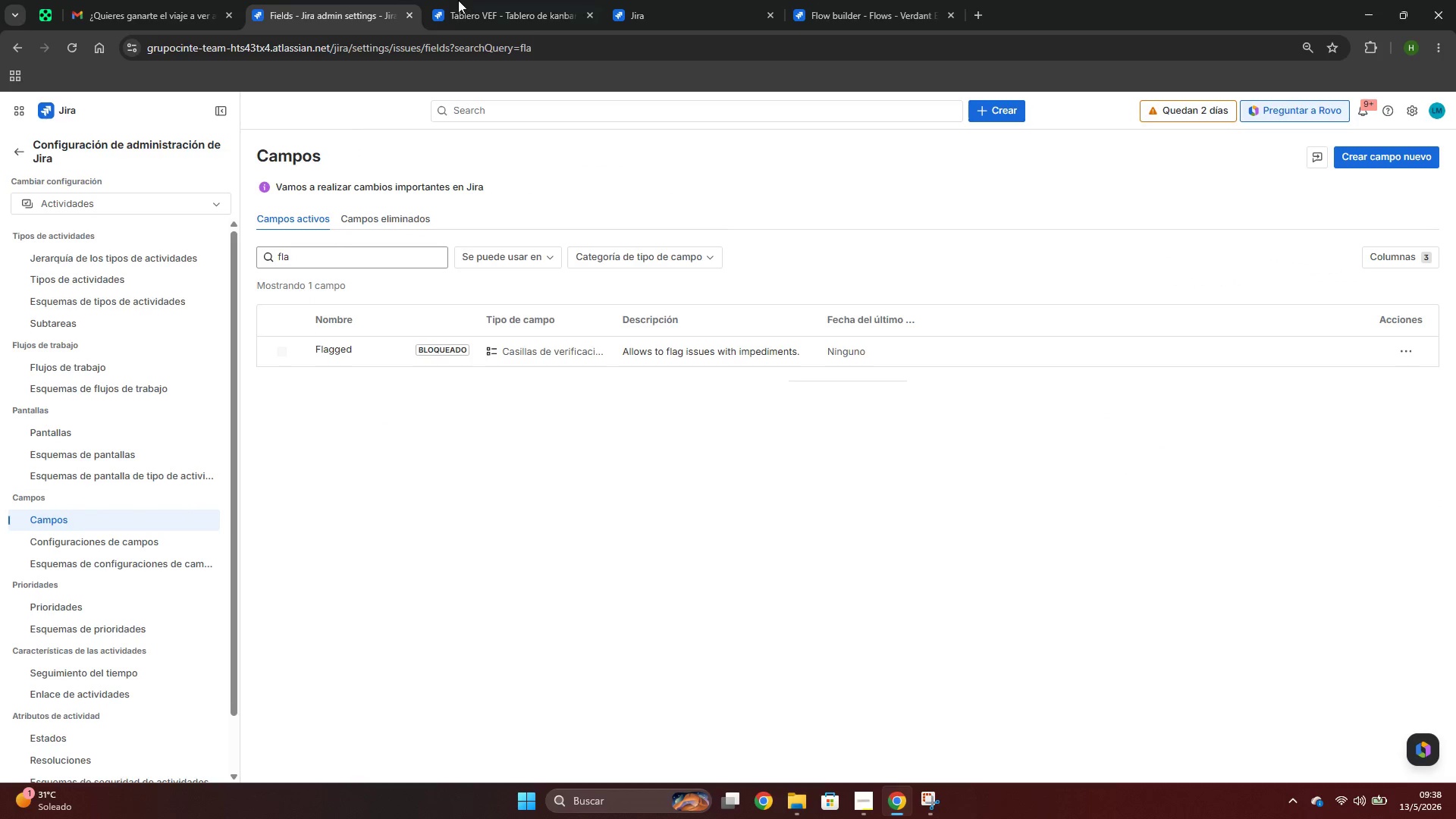 
left_click([484, 31])
 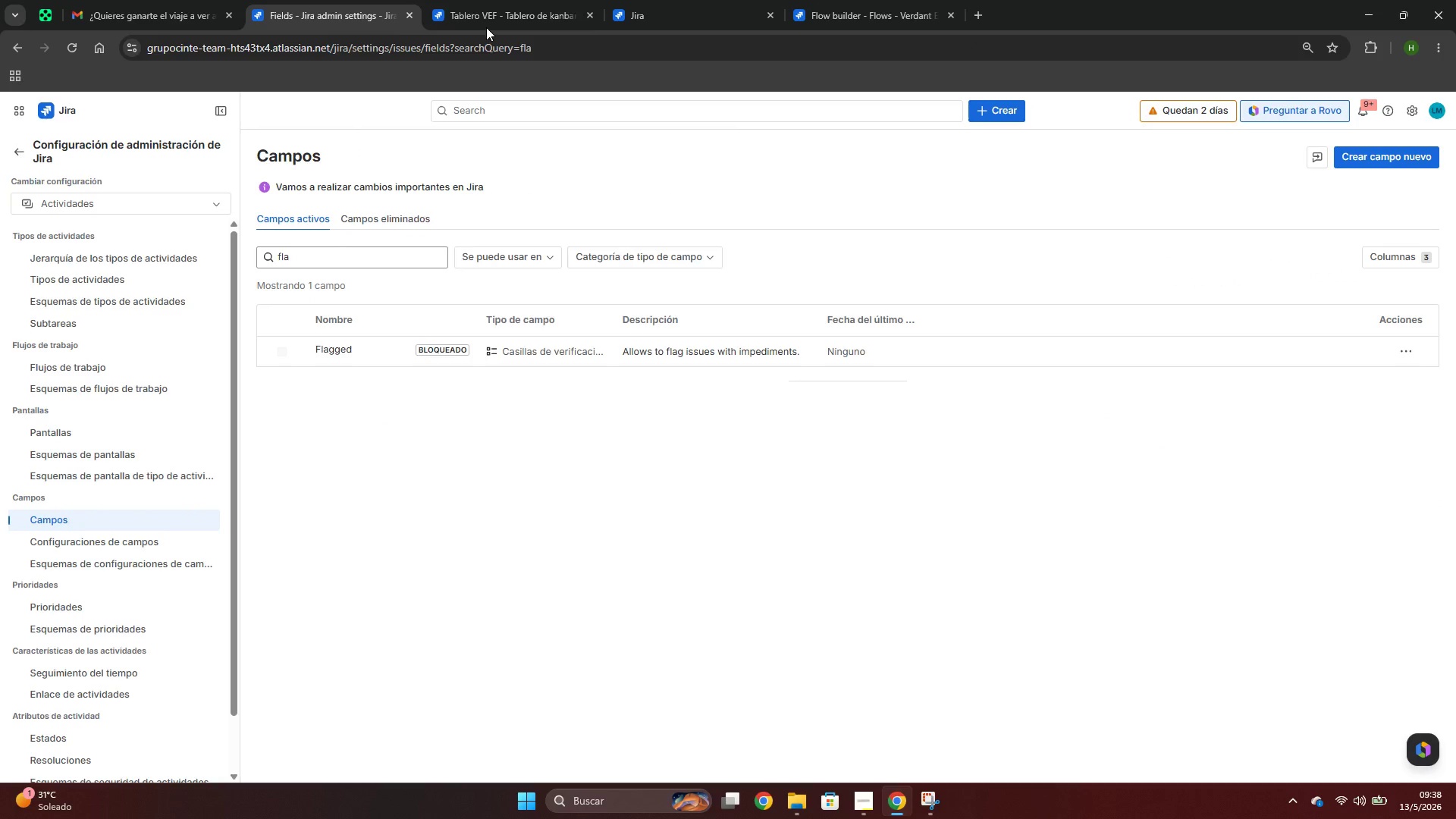 
left_click_drag(start_coordinate=[480, 0], to_coordinate=[485, 5])
 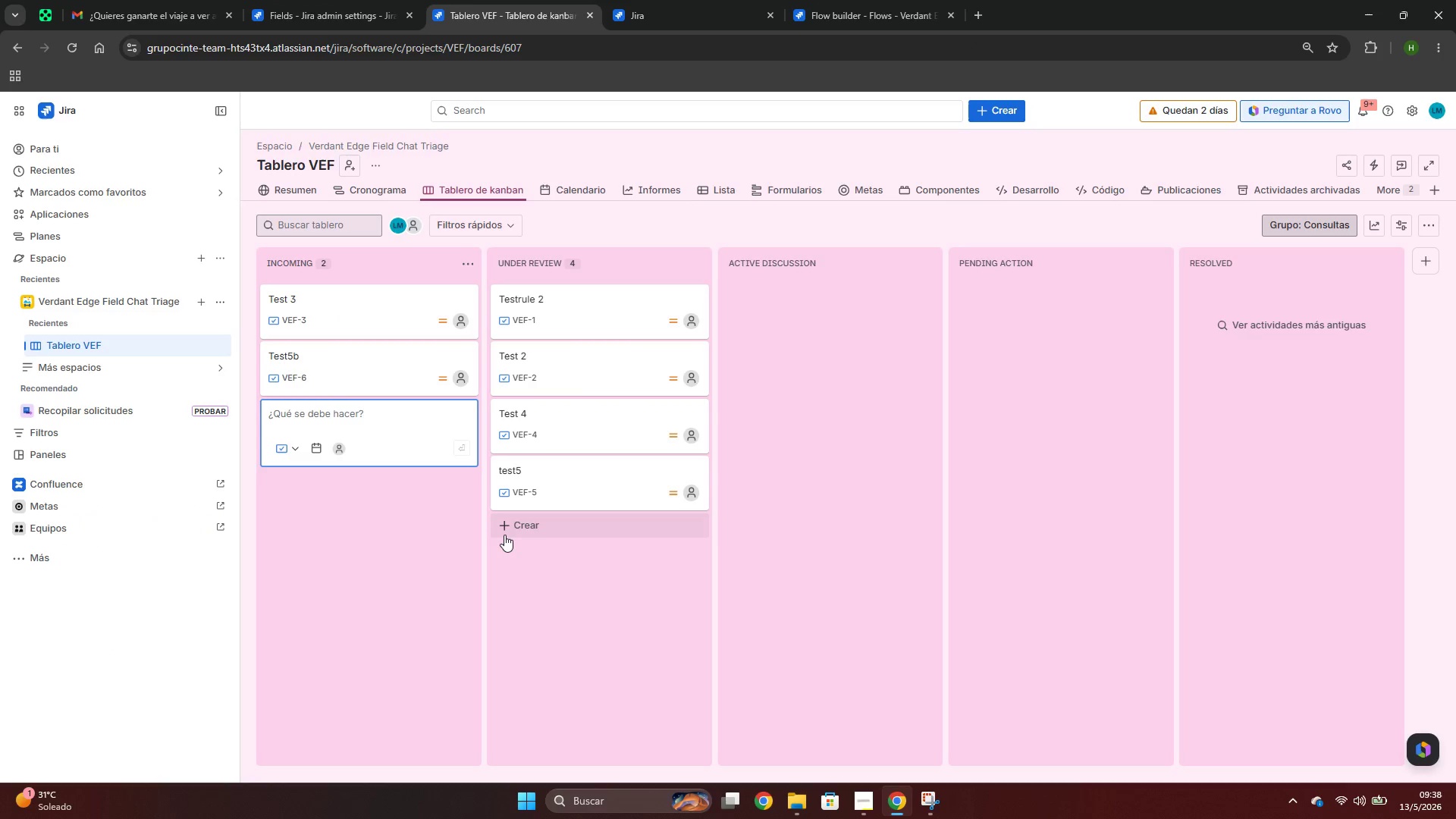 
left_click([516, 529])
 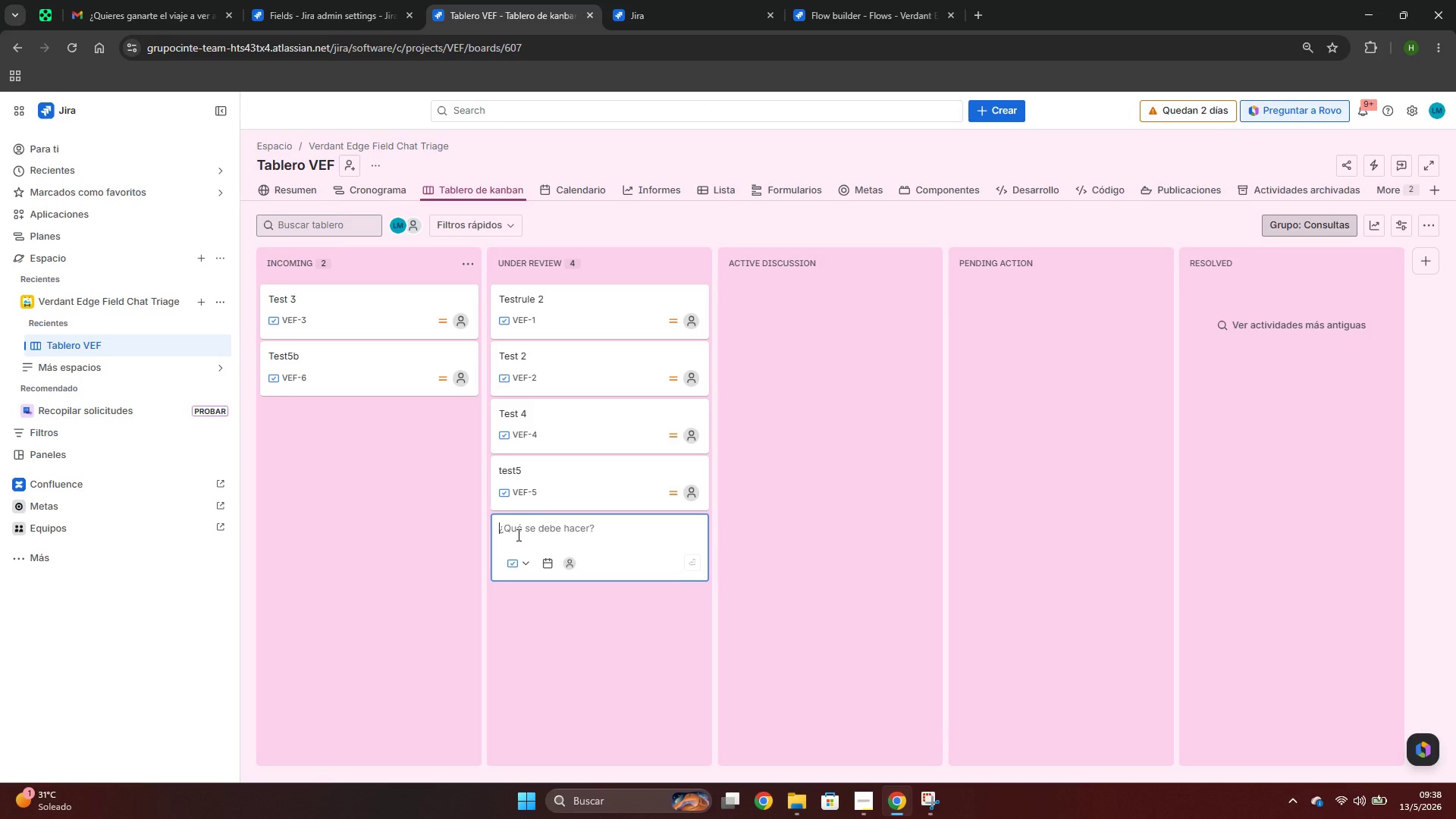 
type(test7)
 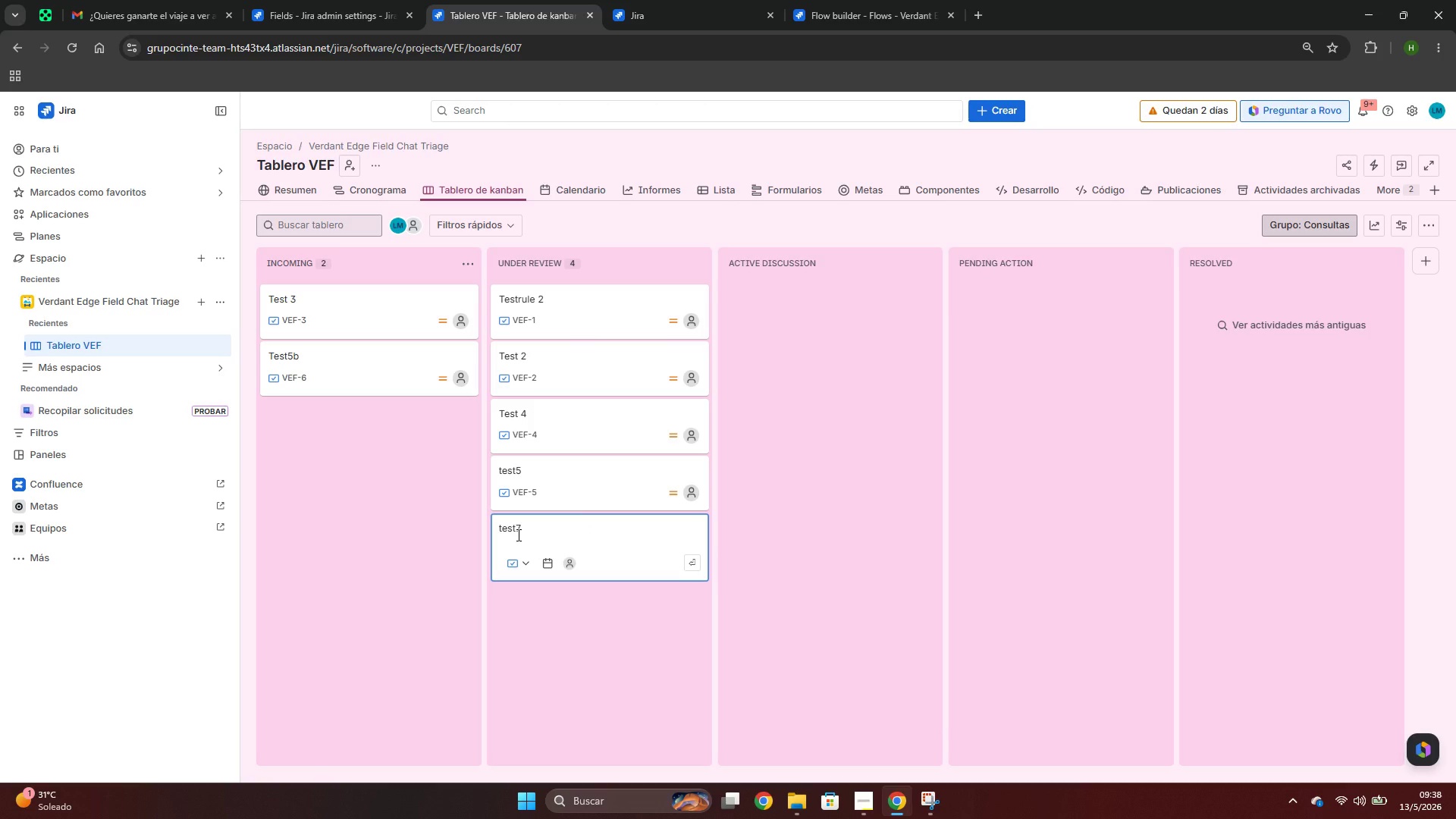 
key(Enter)
 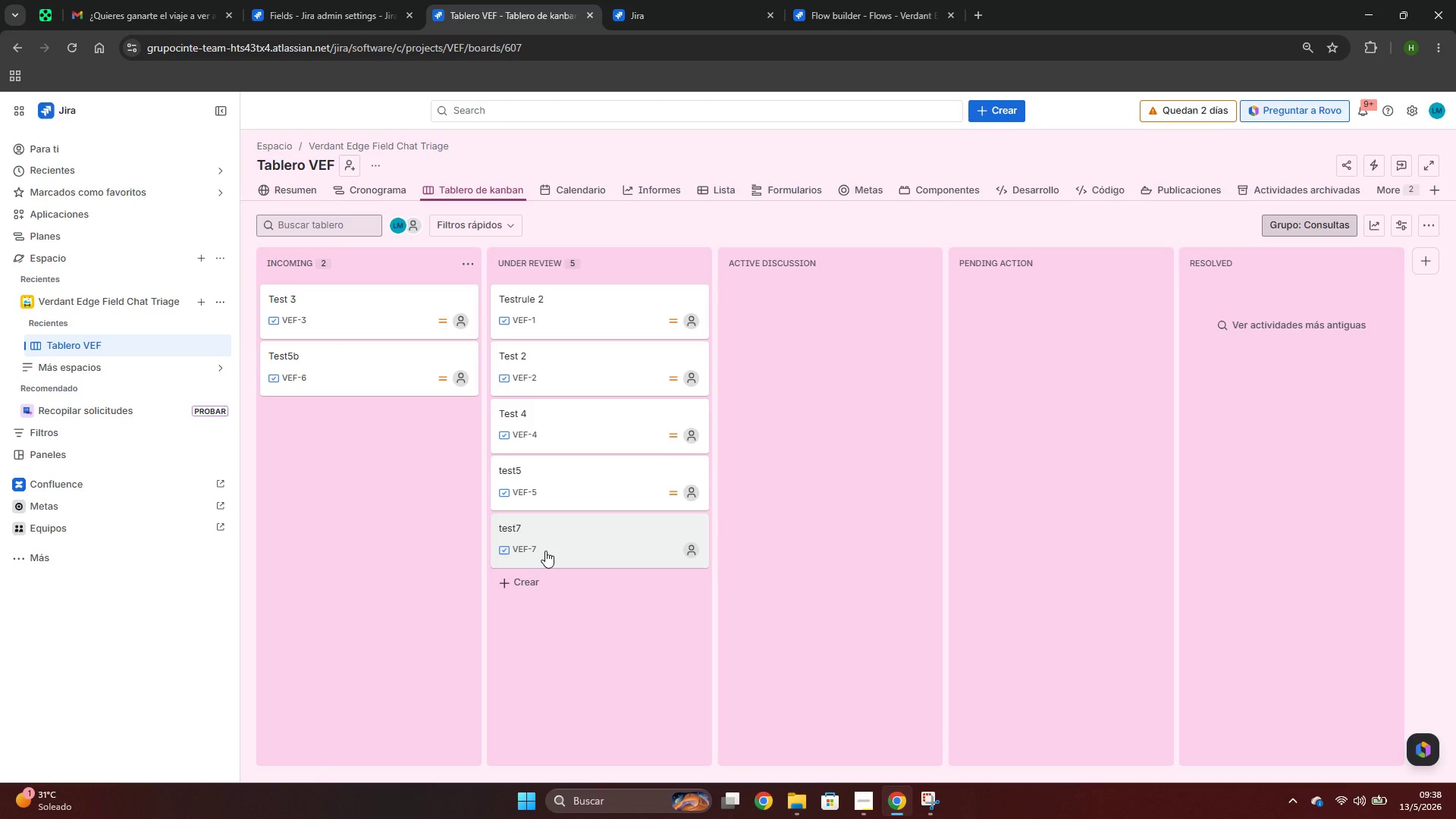 
left_click([558, 535])
 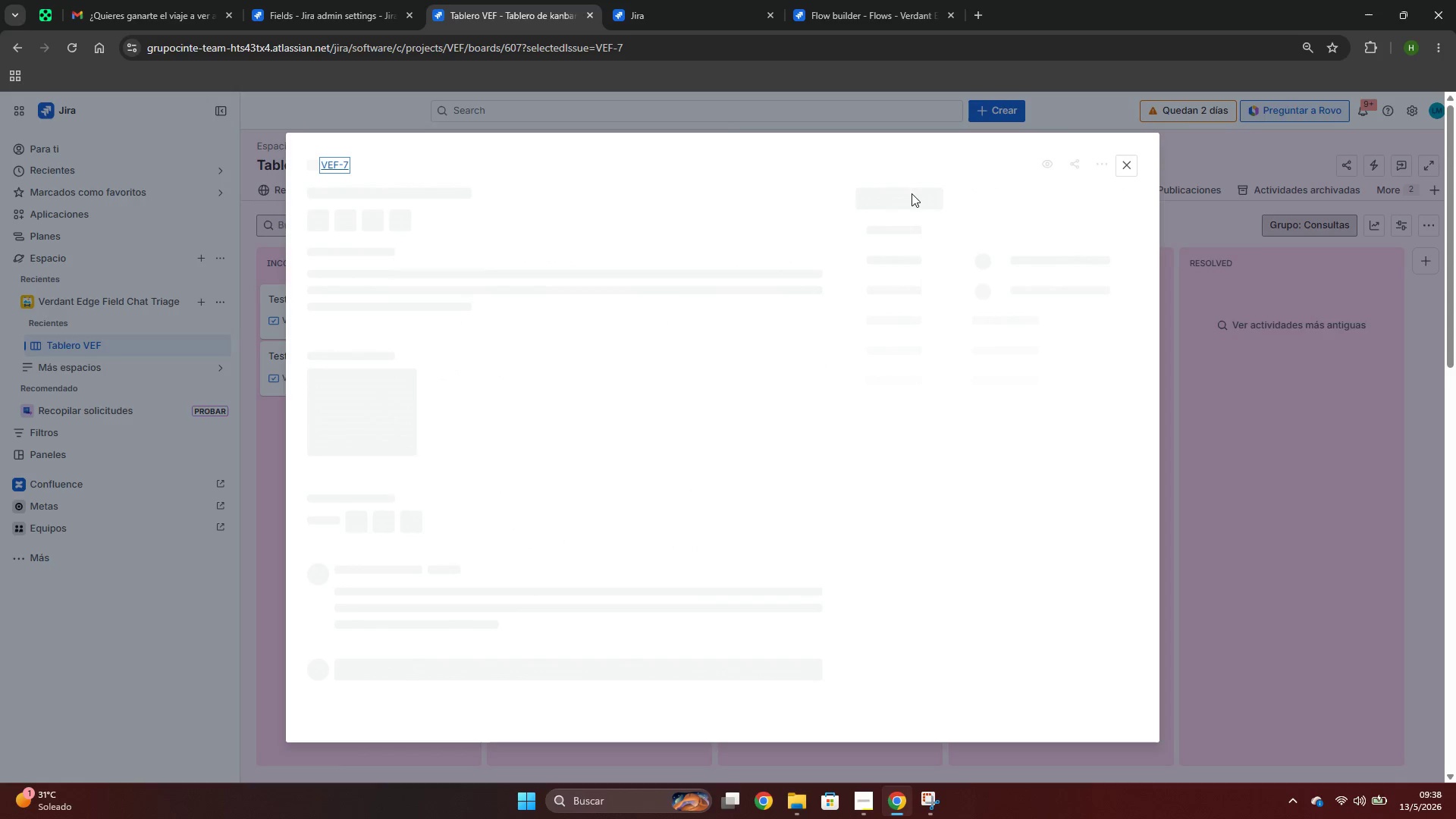 
mouse_move([981, 210])
 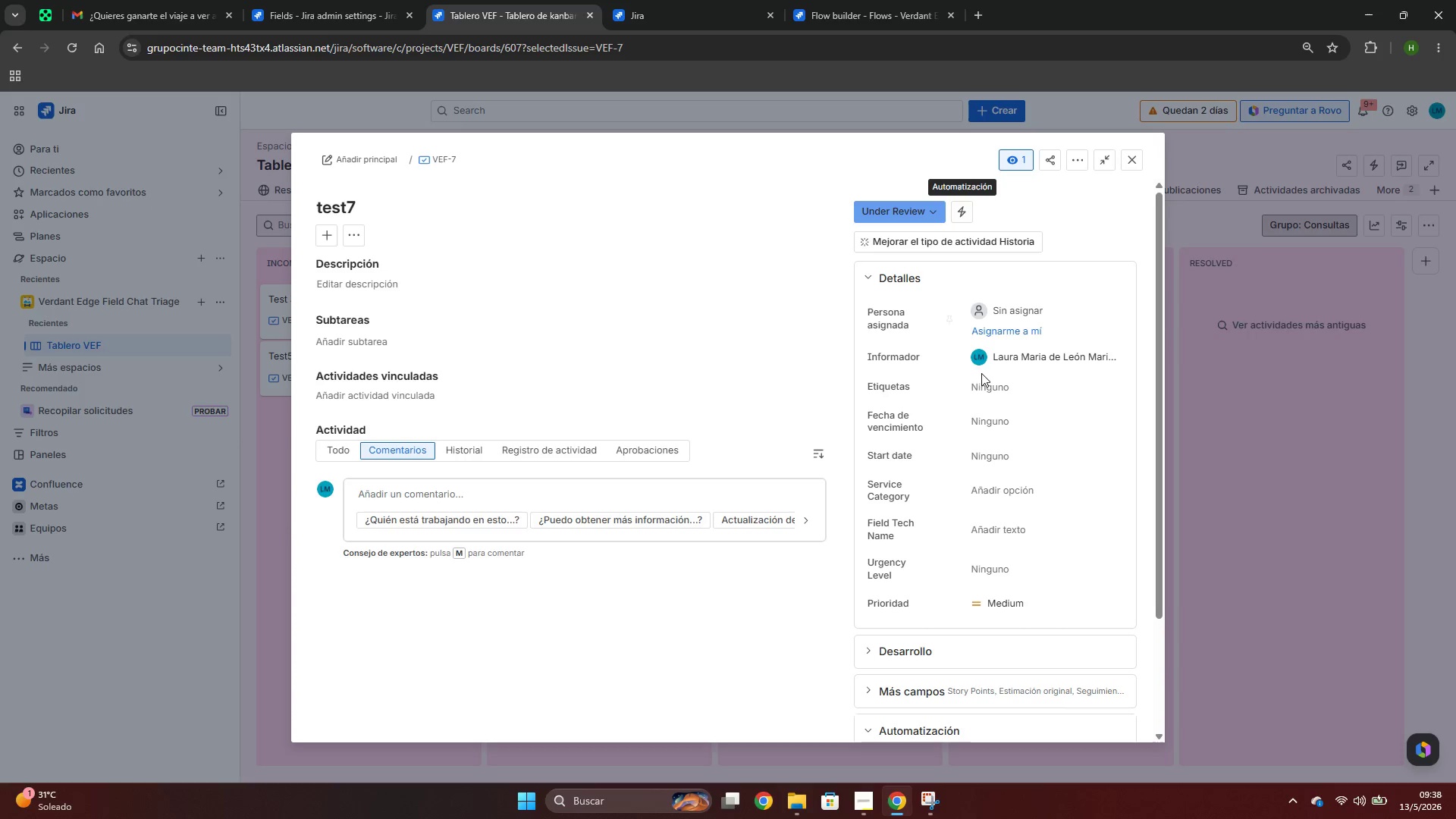 
left_click([999, 571])
 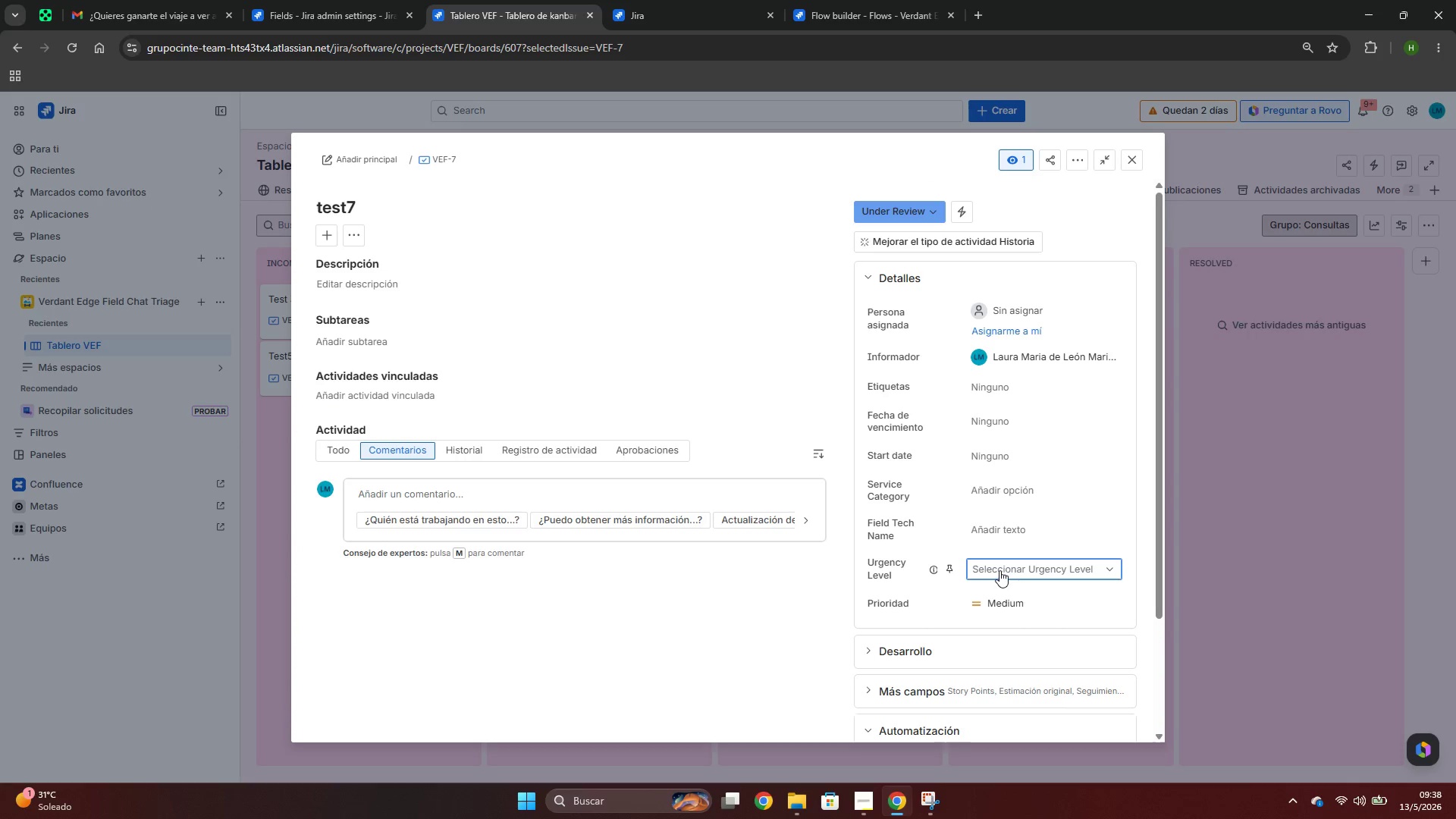 
left_click([999, 570])
 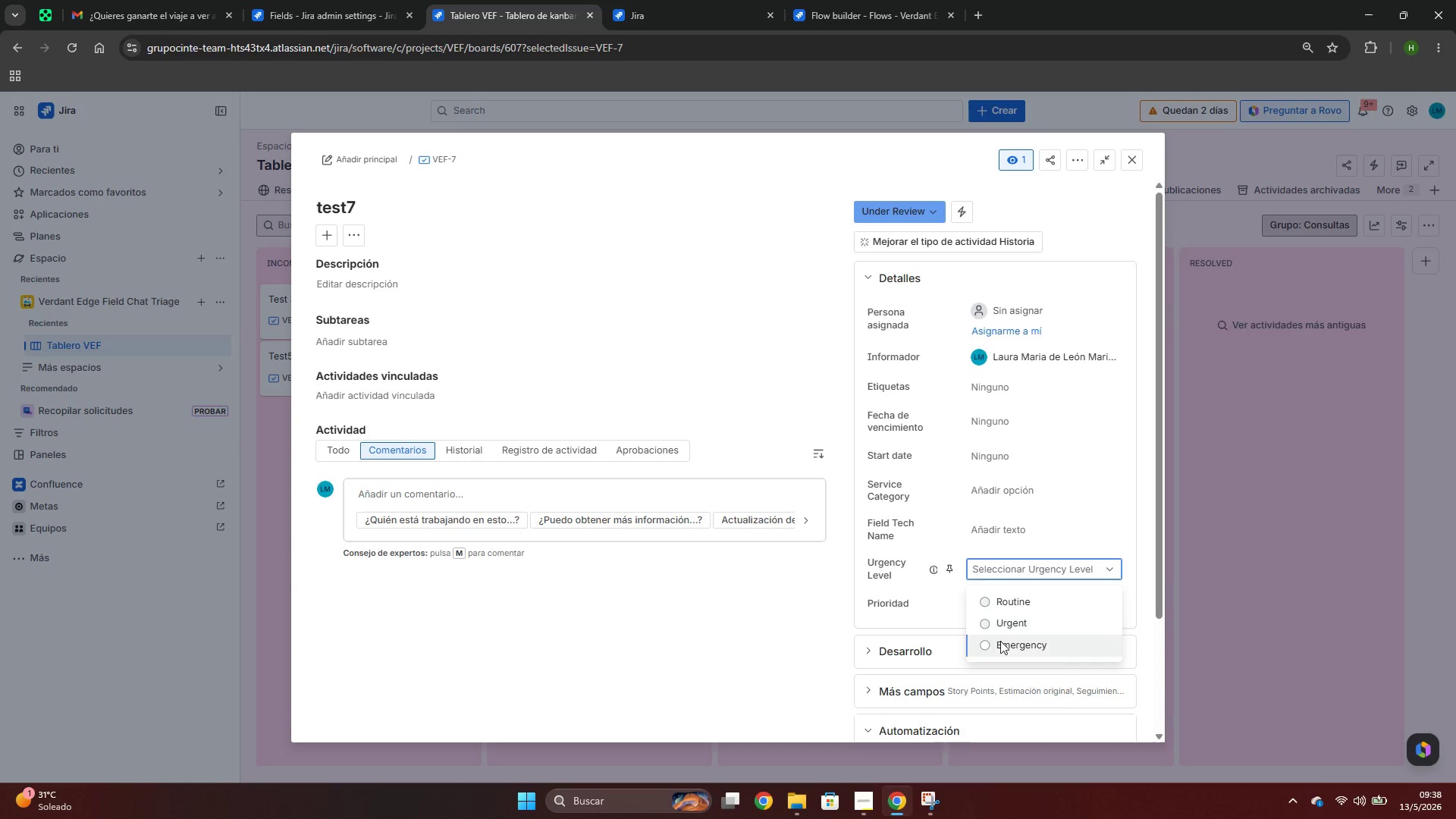 
left_click([1001, 644])
 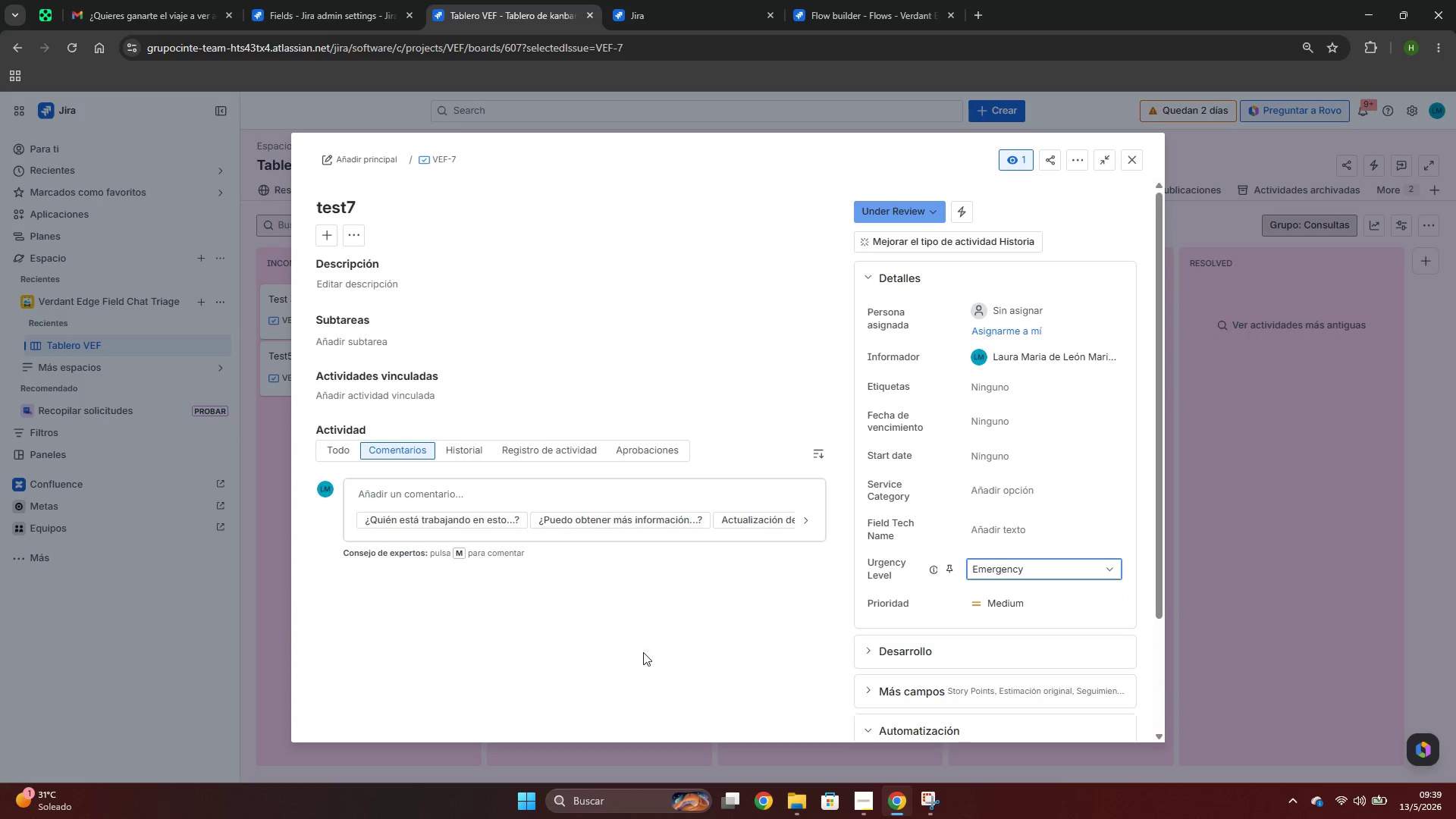 
scroll: coordinate [788, 576], scroll_direction: down, amount: 4.0
 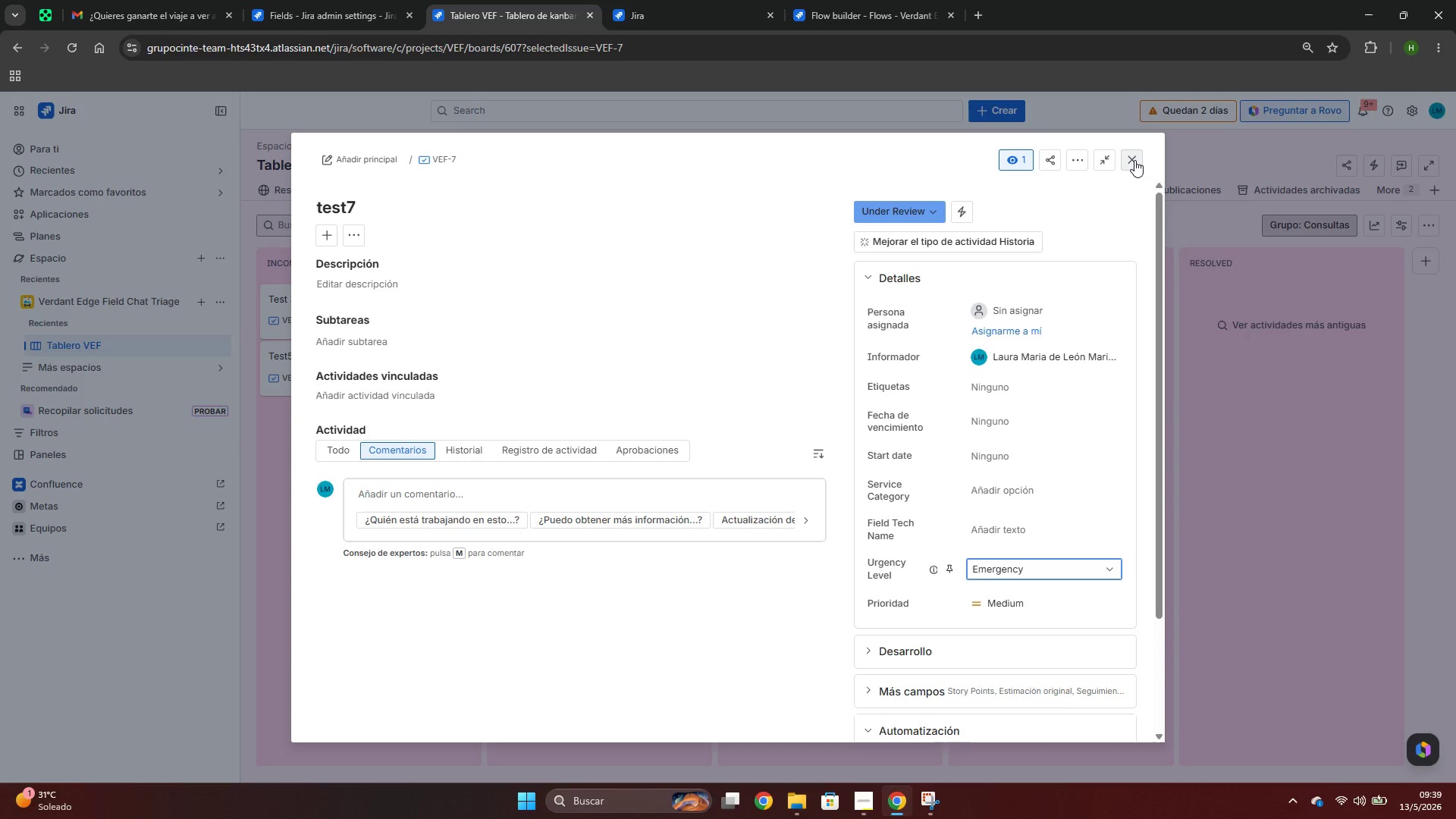 
left_click([1134, 160])
 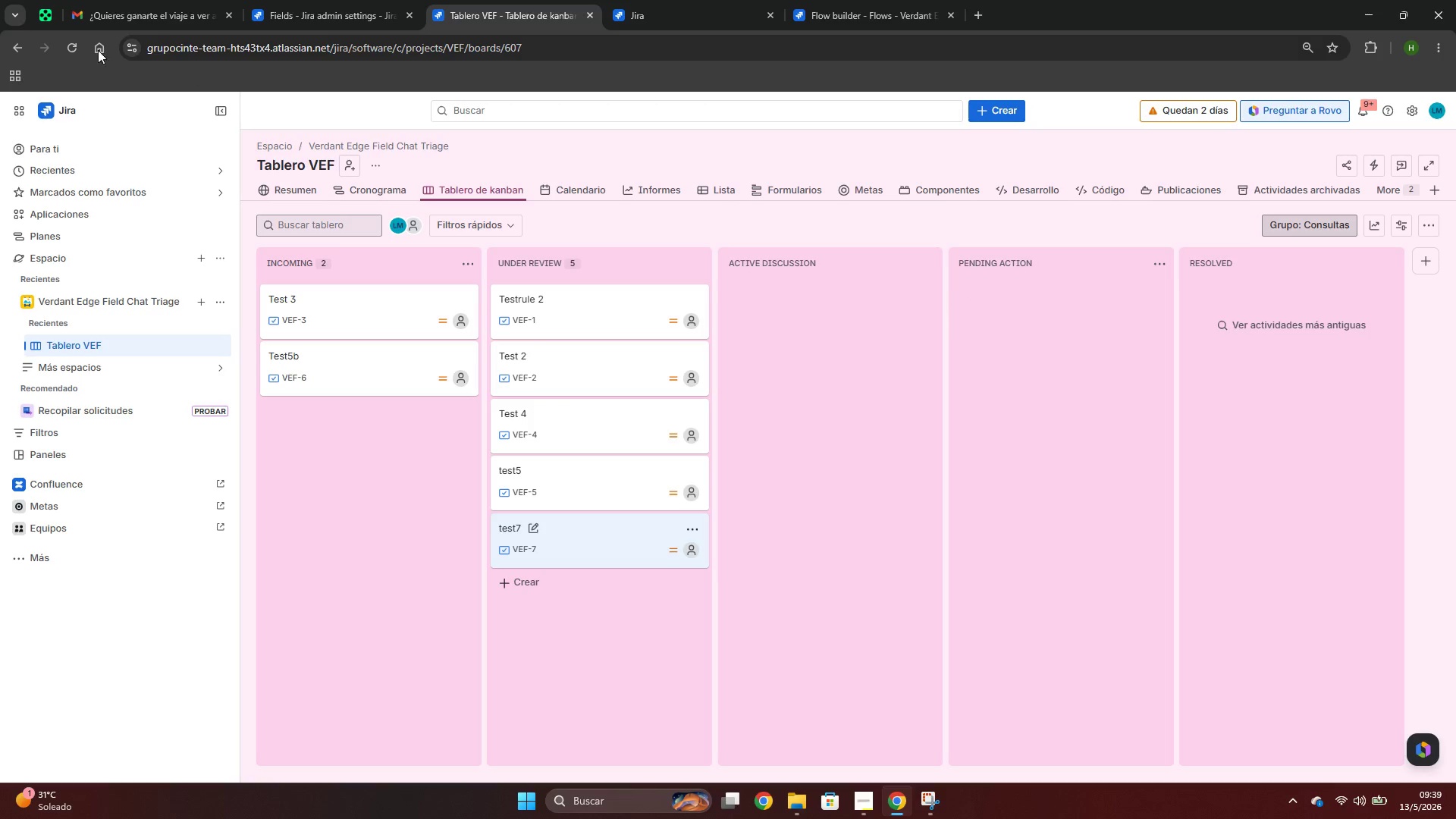 
left_click([76, 50])
 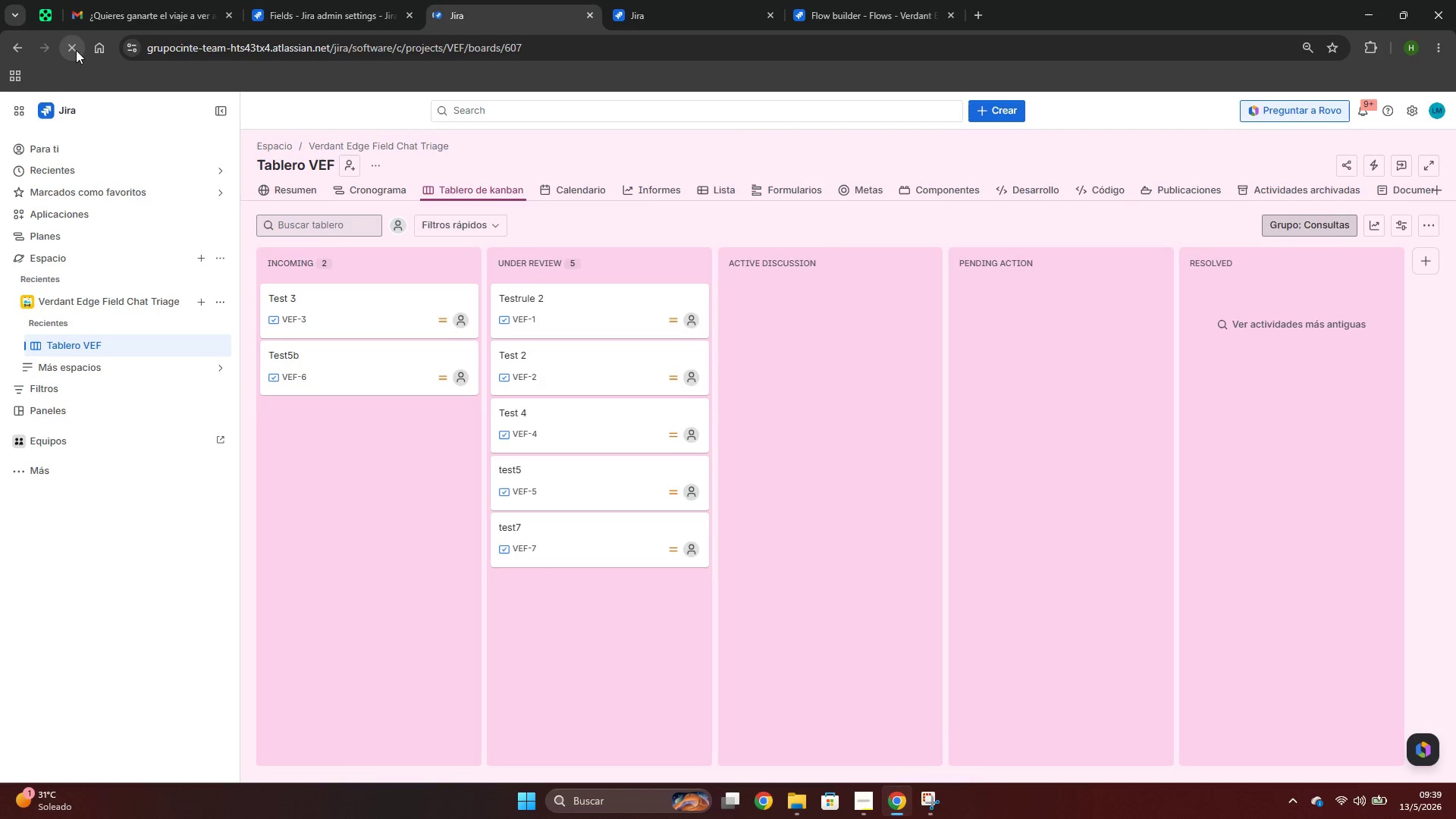 
mouse_move([554, 570])
 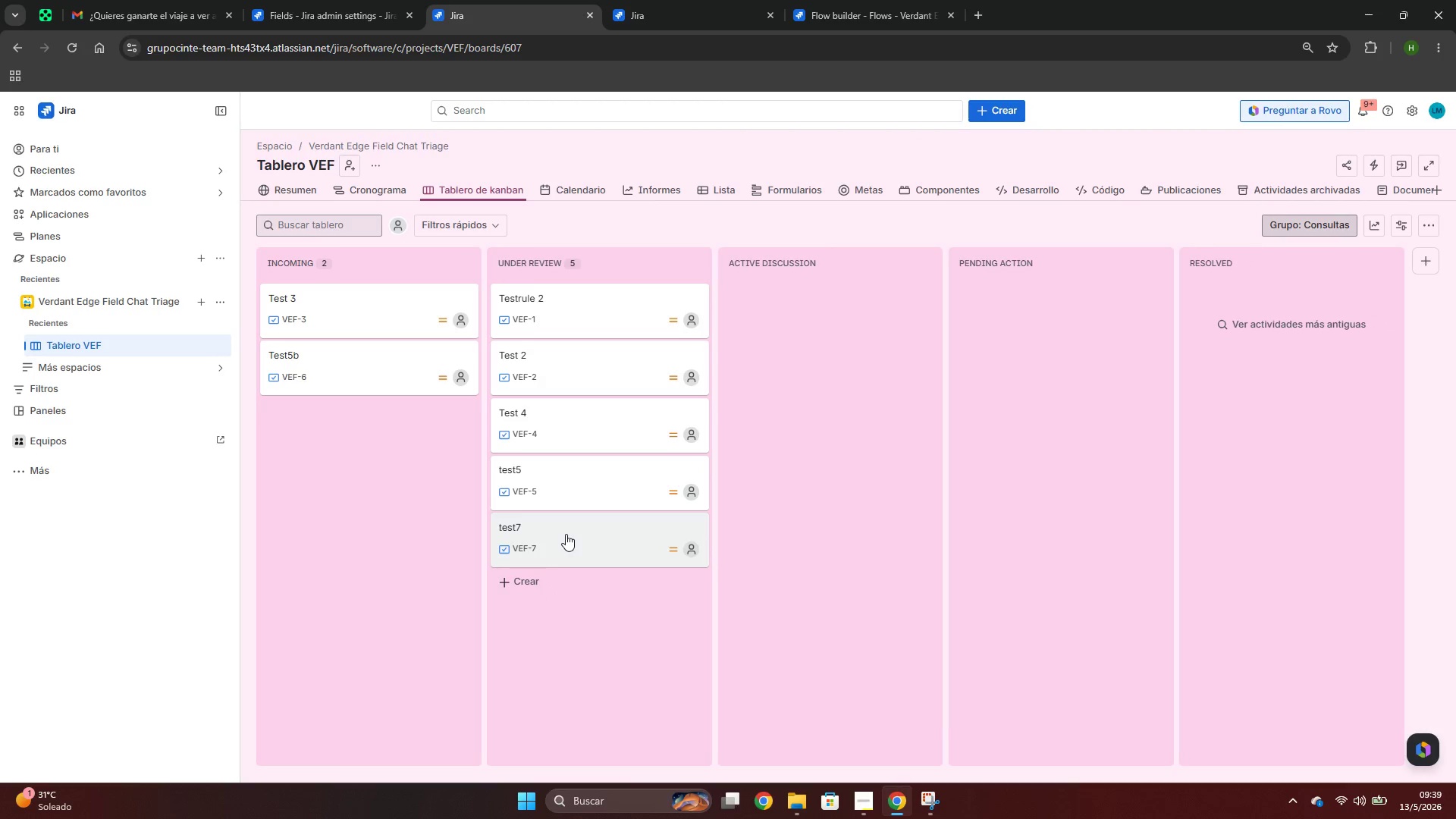 
left_click([566, 534])
 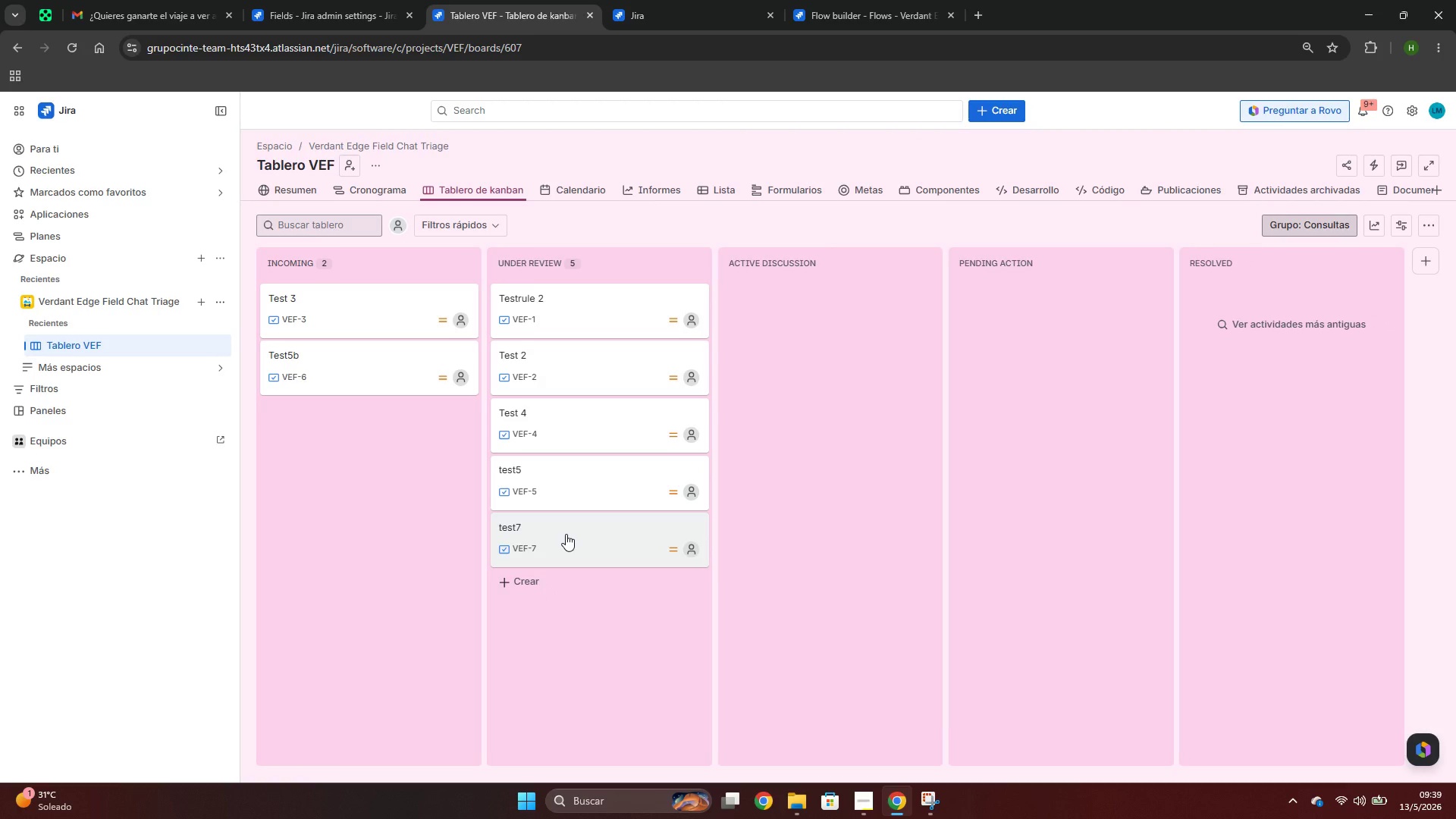 
left_click([566, 534])
 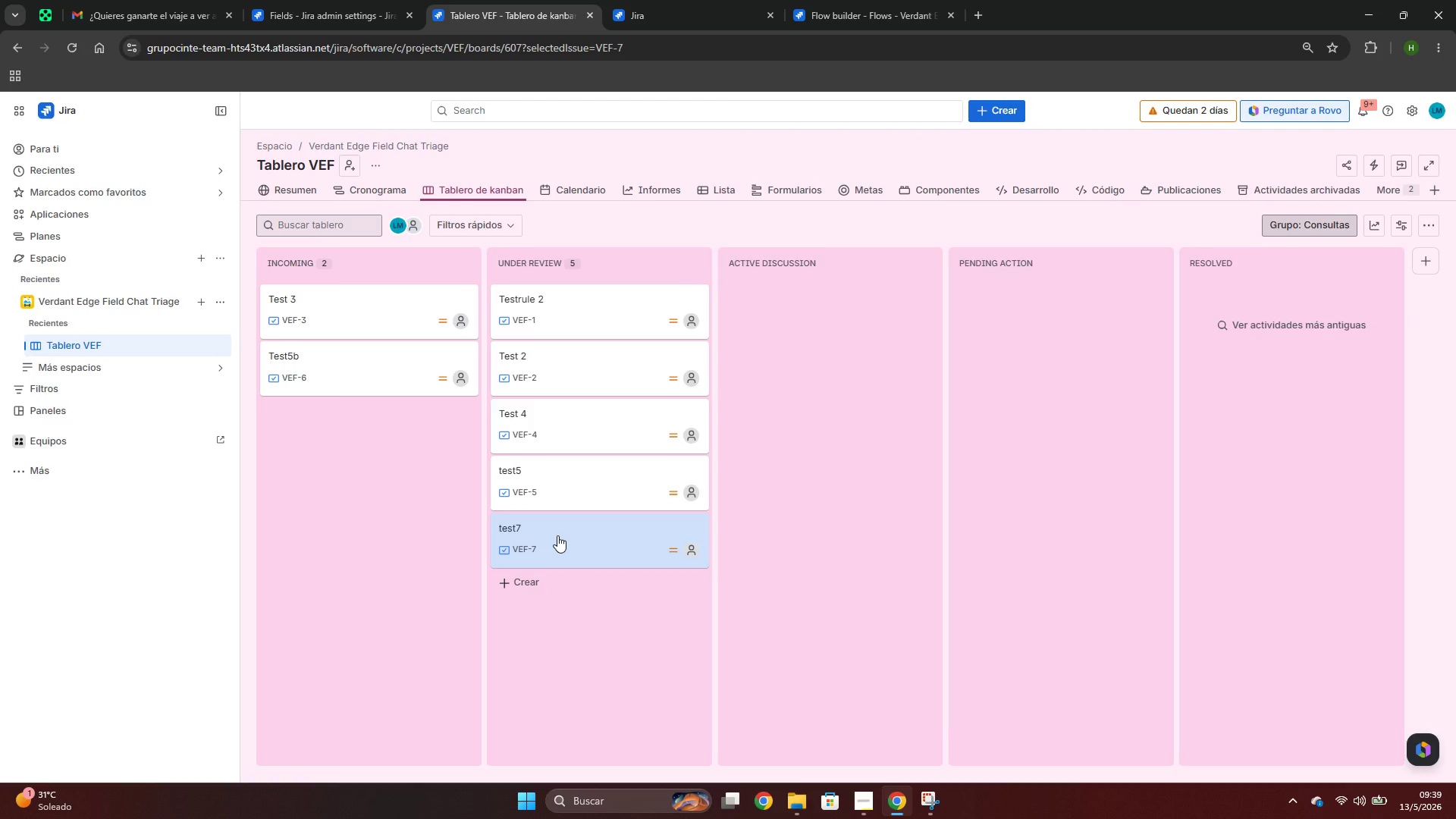 
left_click([557, 535])
 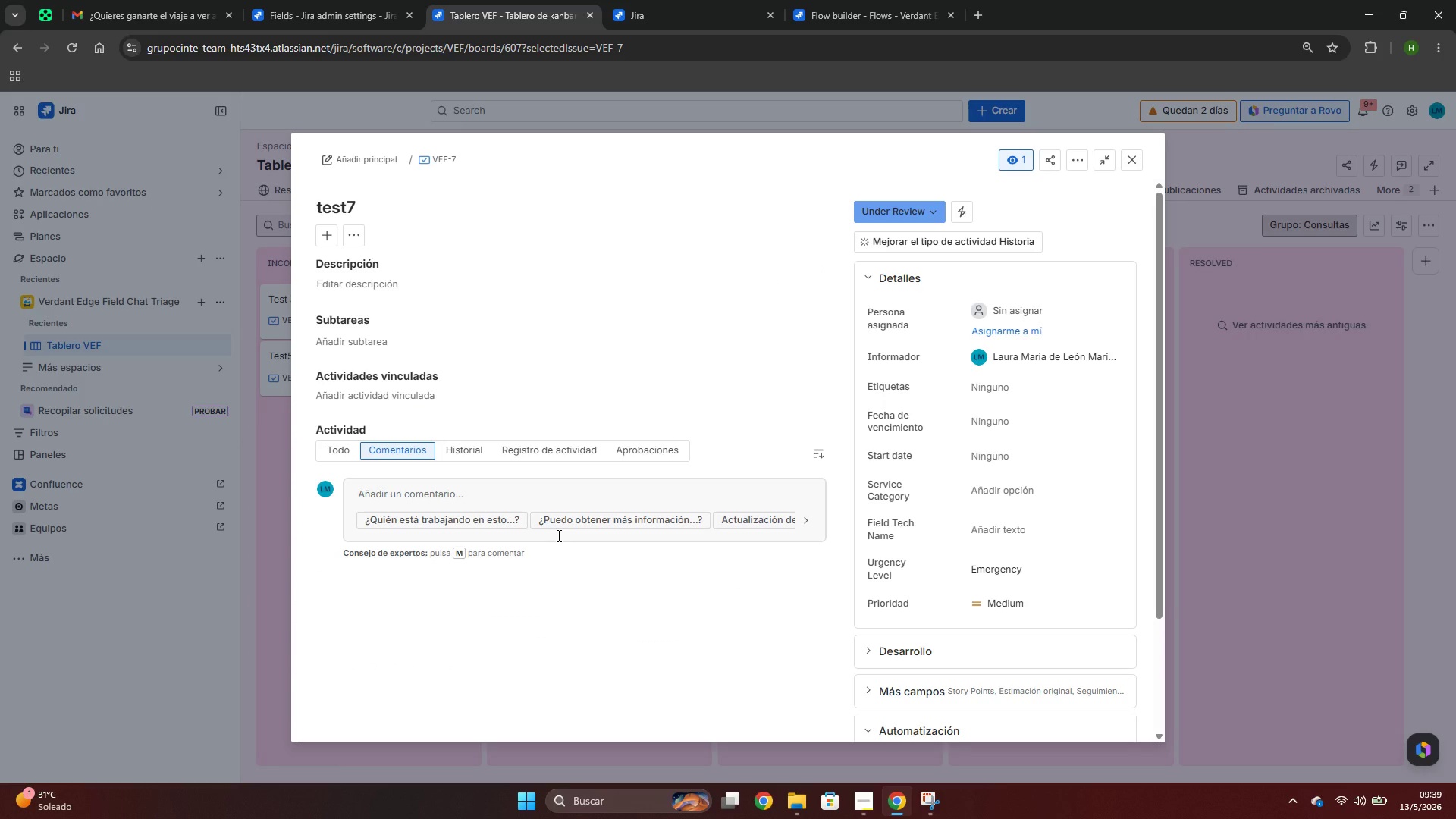 
wait(7.09)
 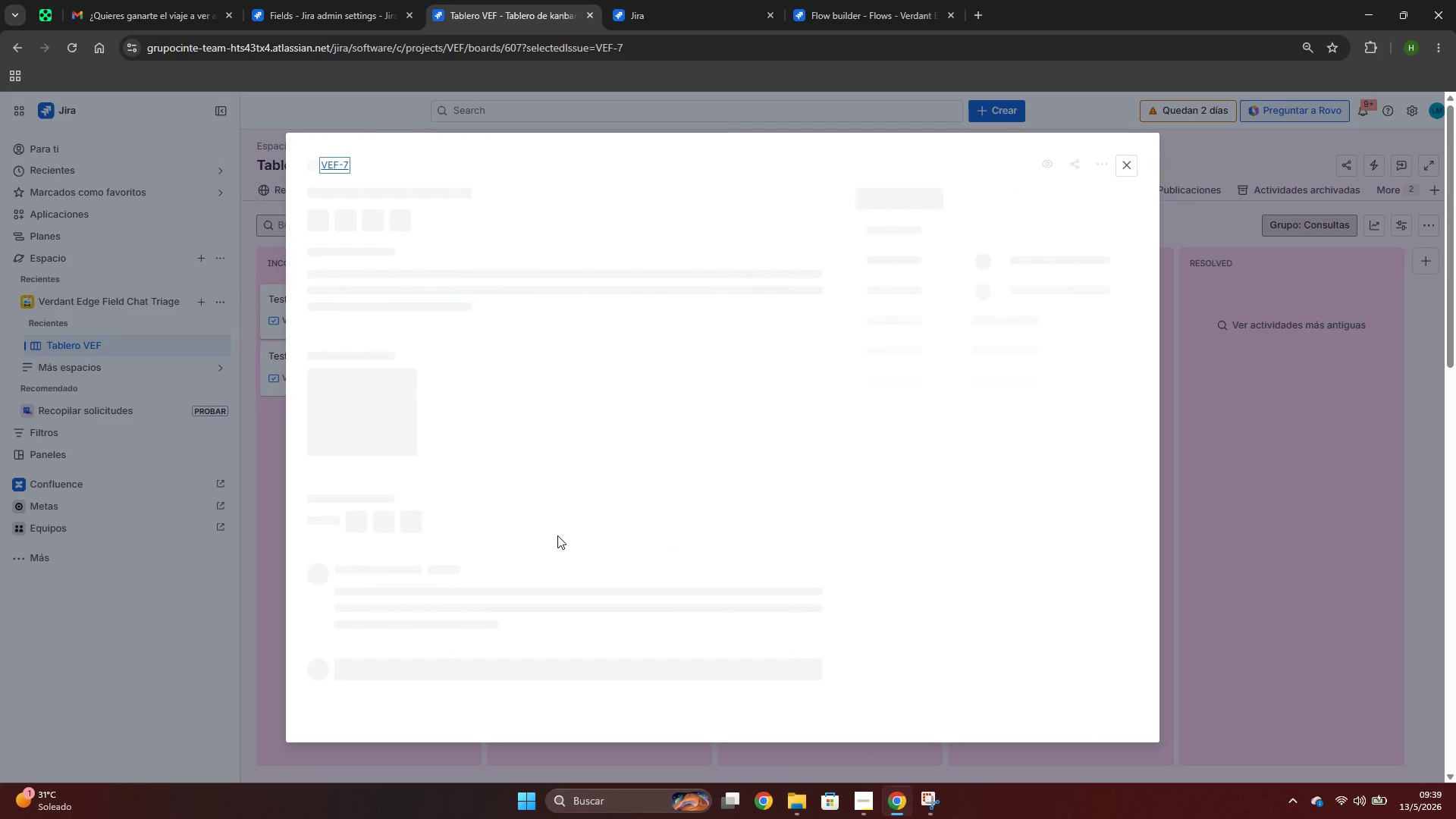 
scroll: coordinate [911, 669], scroll_direction: down, amount: 4.0
 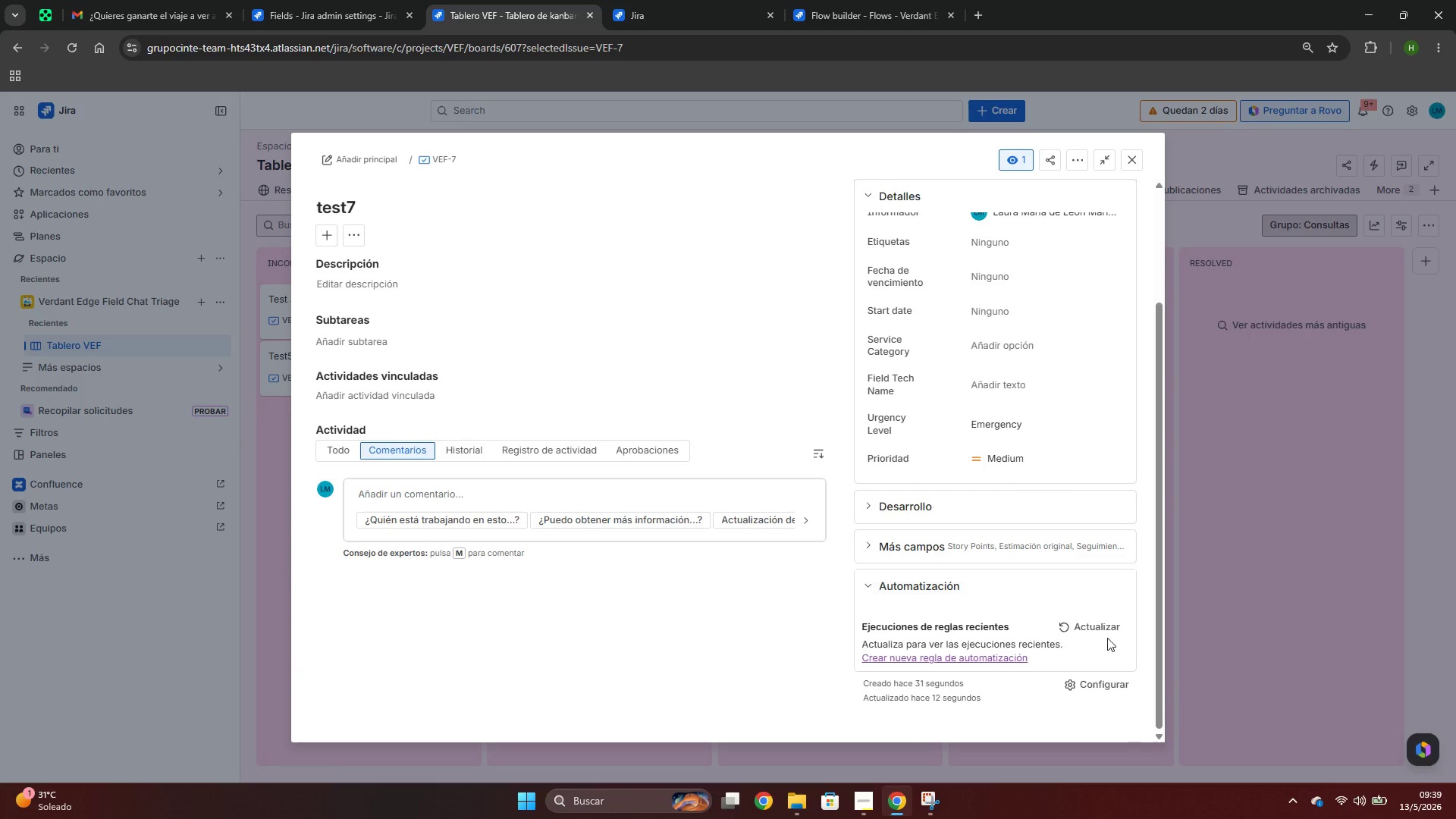 
left_click([1102, 614])
 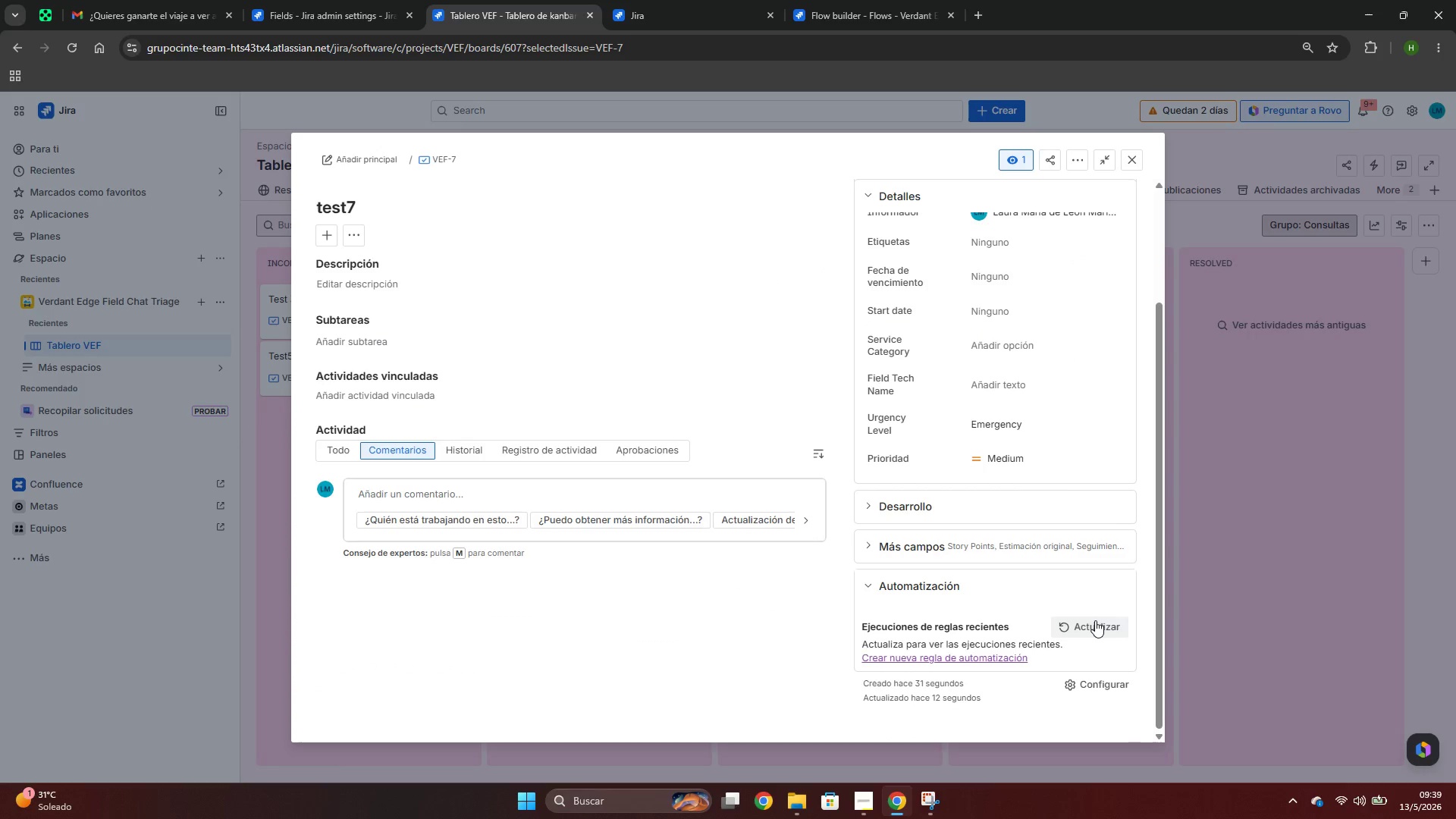 
left_click([1095, 620])
 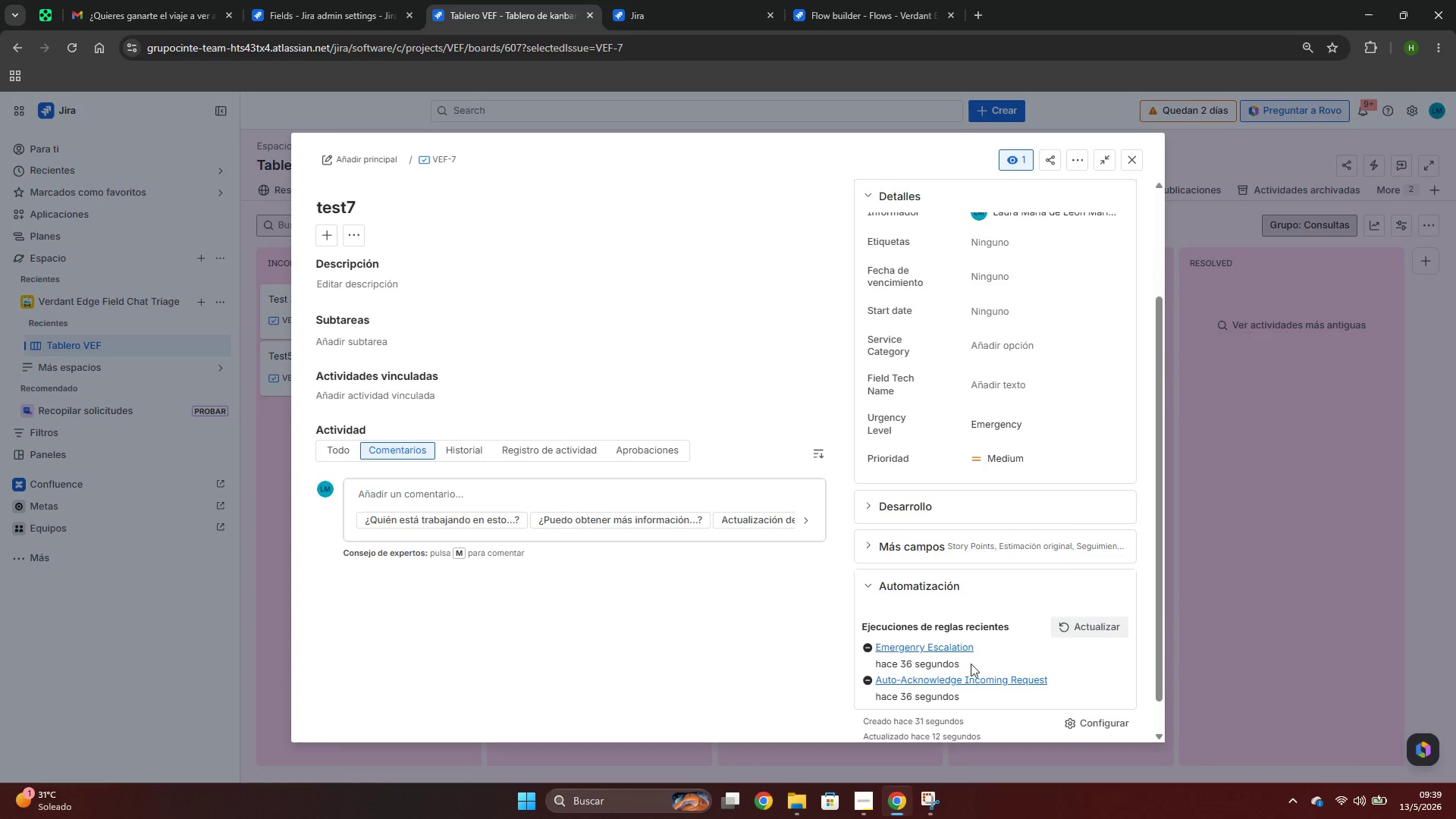 
scroll: coordinate [879, 731], scroll_direction: down, amount: 1.0
 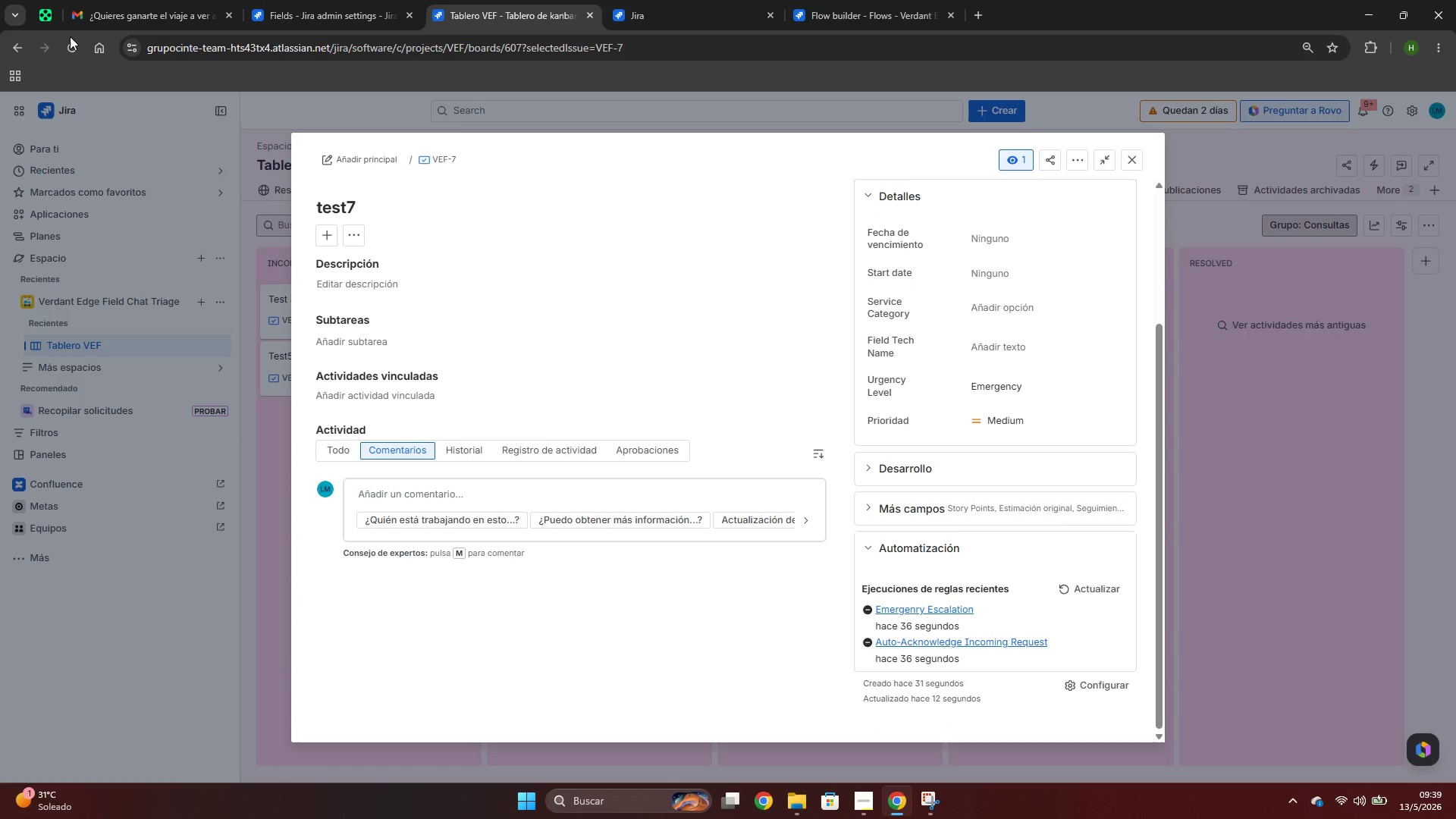 
left_click([76, 55])
 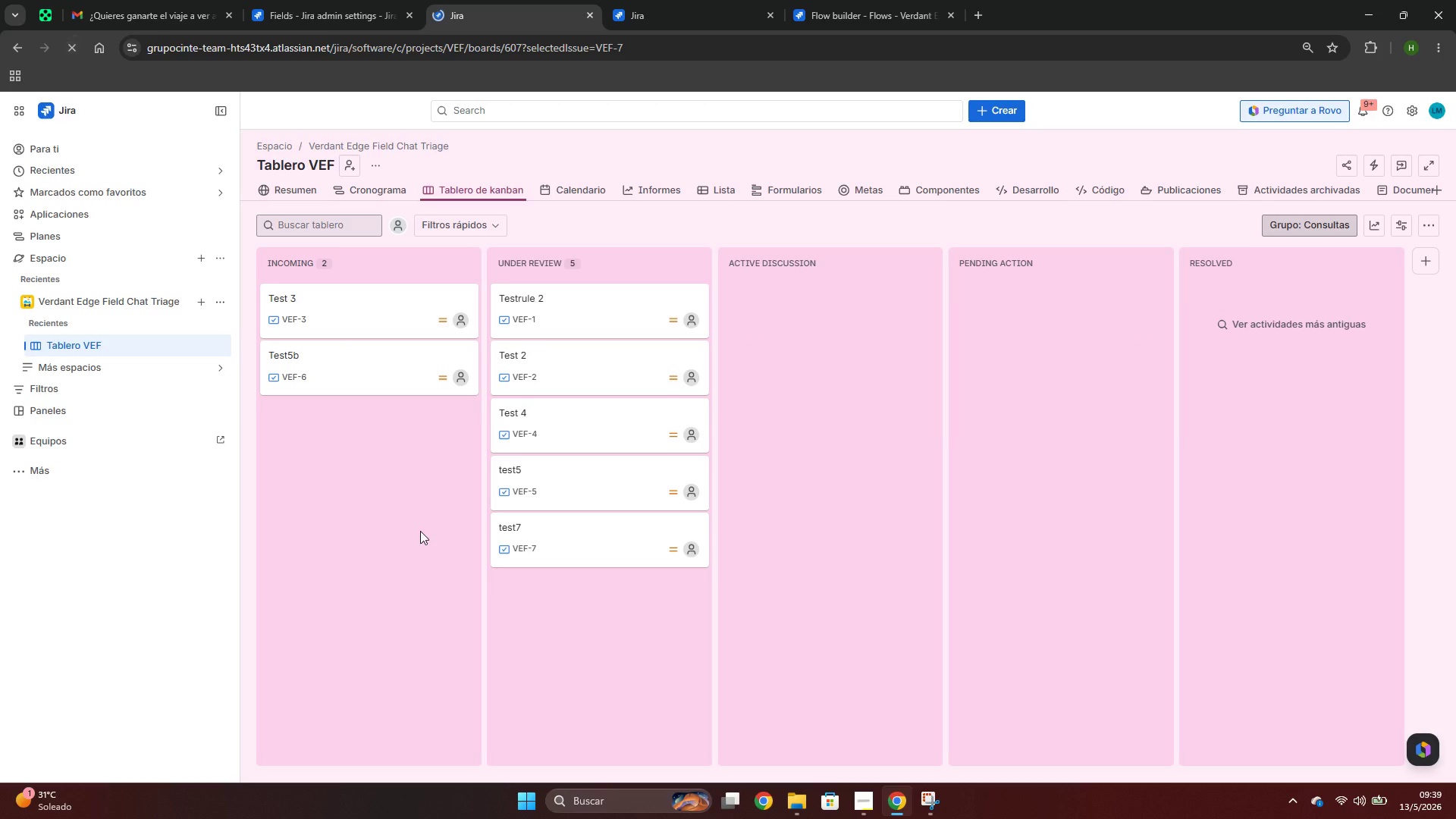 
left_click([592, 511])
 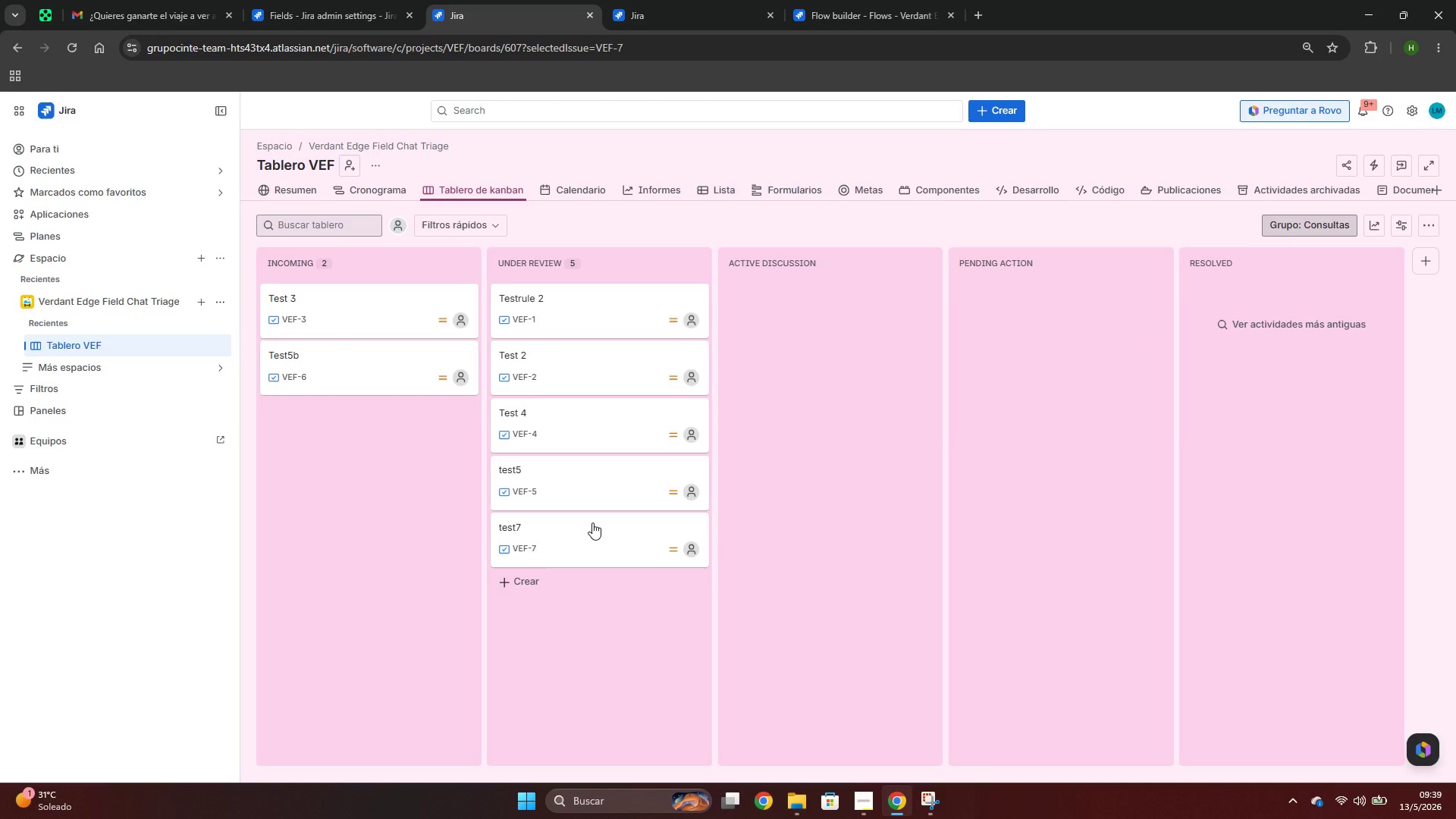 
left_click([595, 538])
 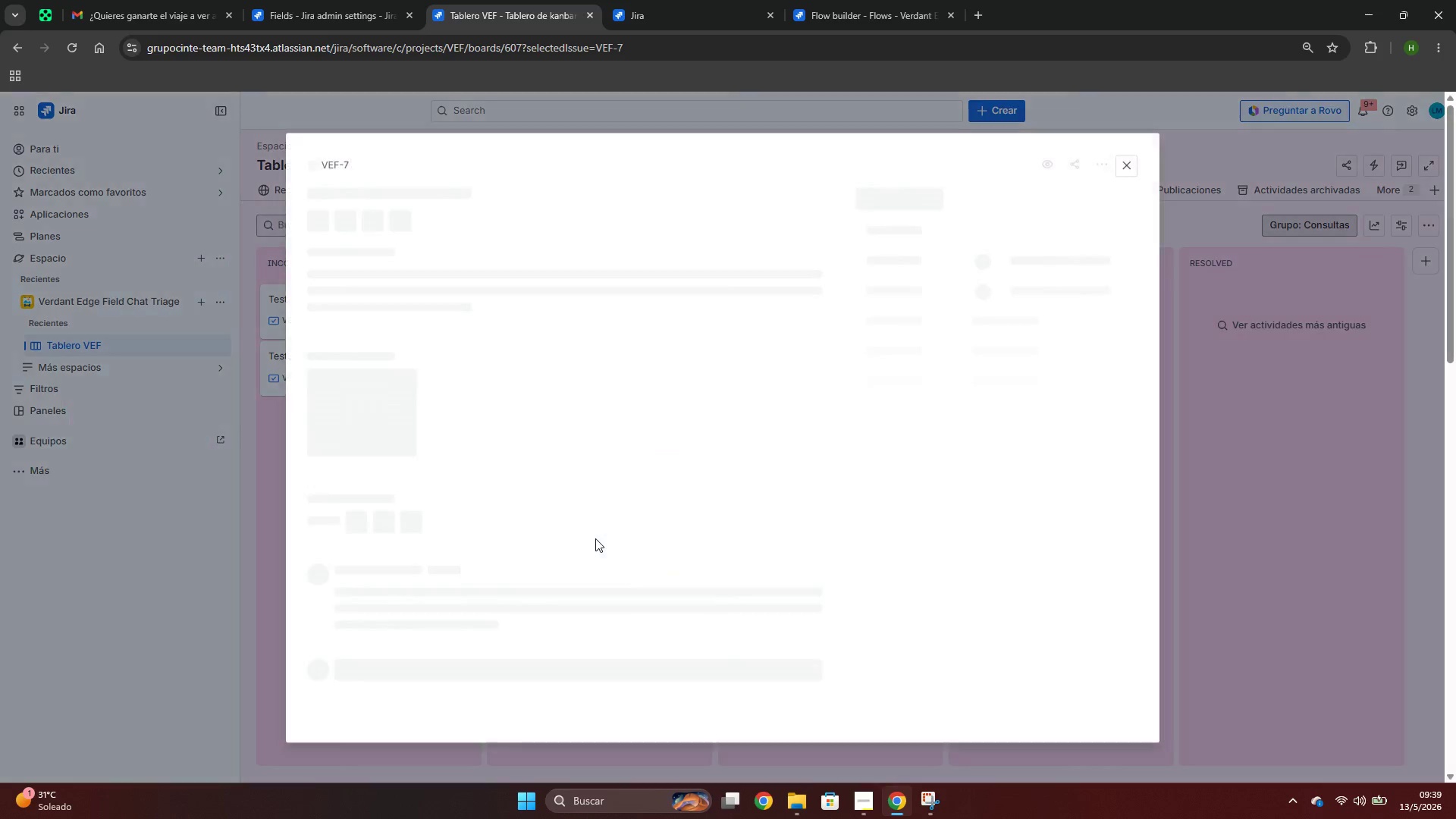 
mouse_move([1026, 570])
 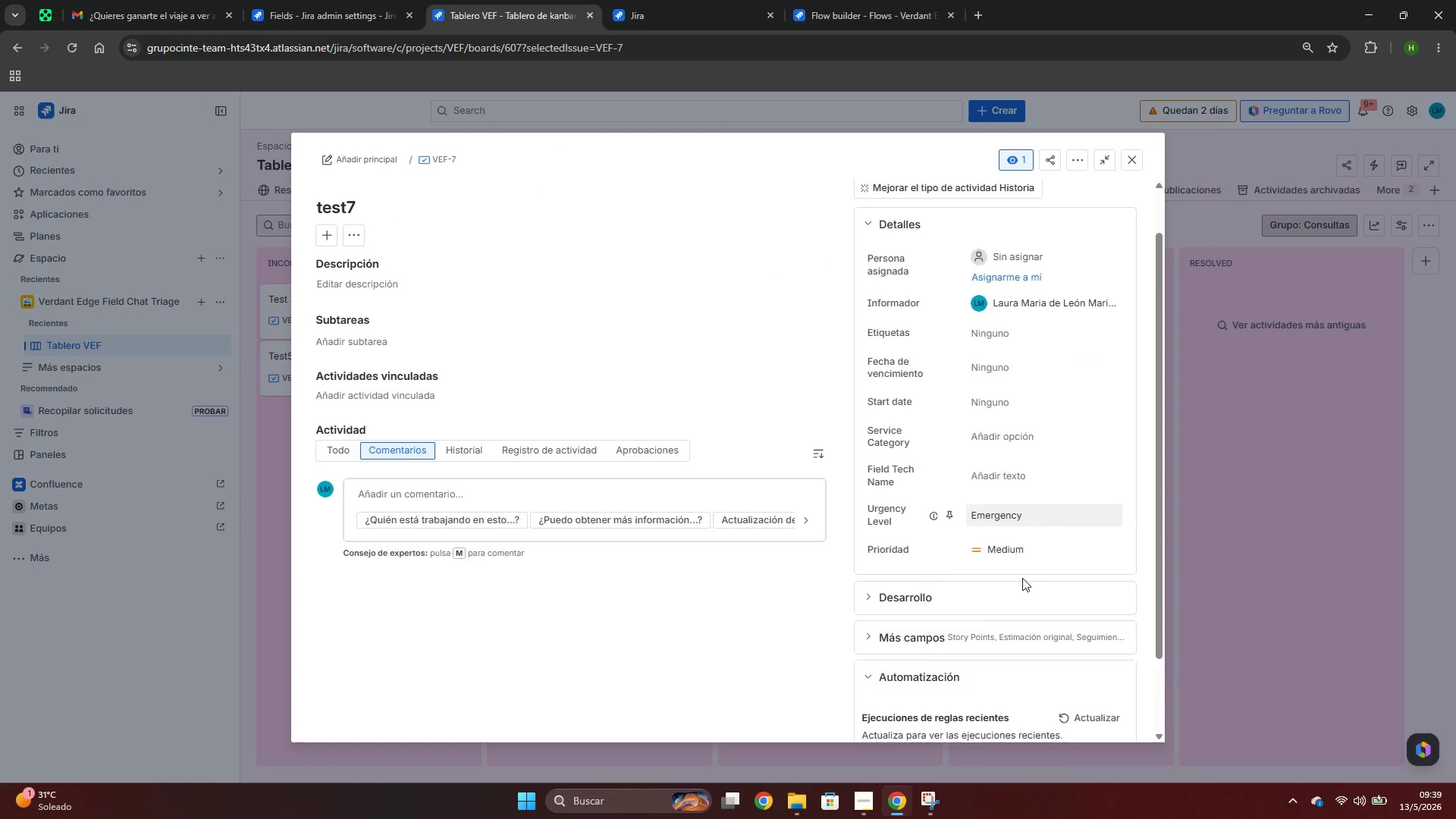 
scroll: coordinate [1022, 578], scroll_direction: down, amount: 3.0
 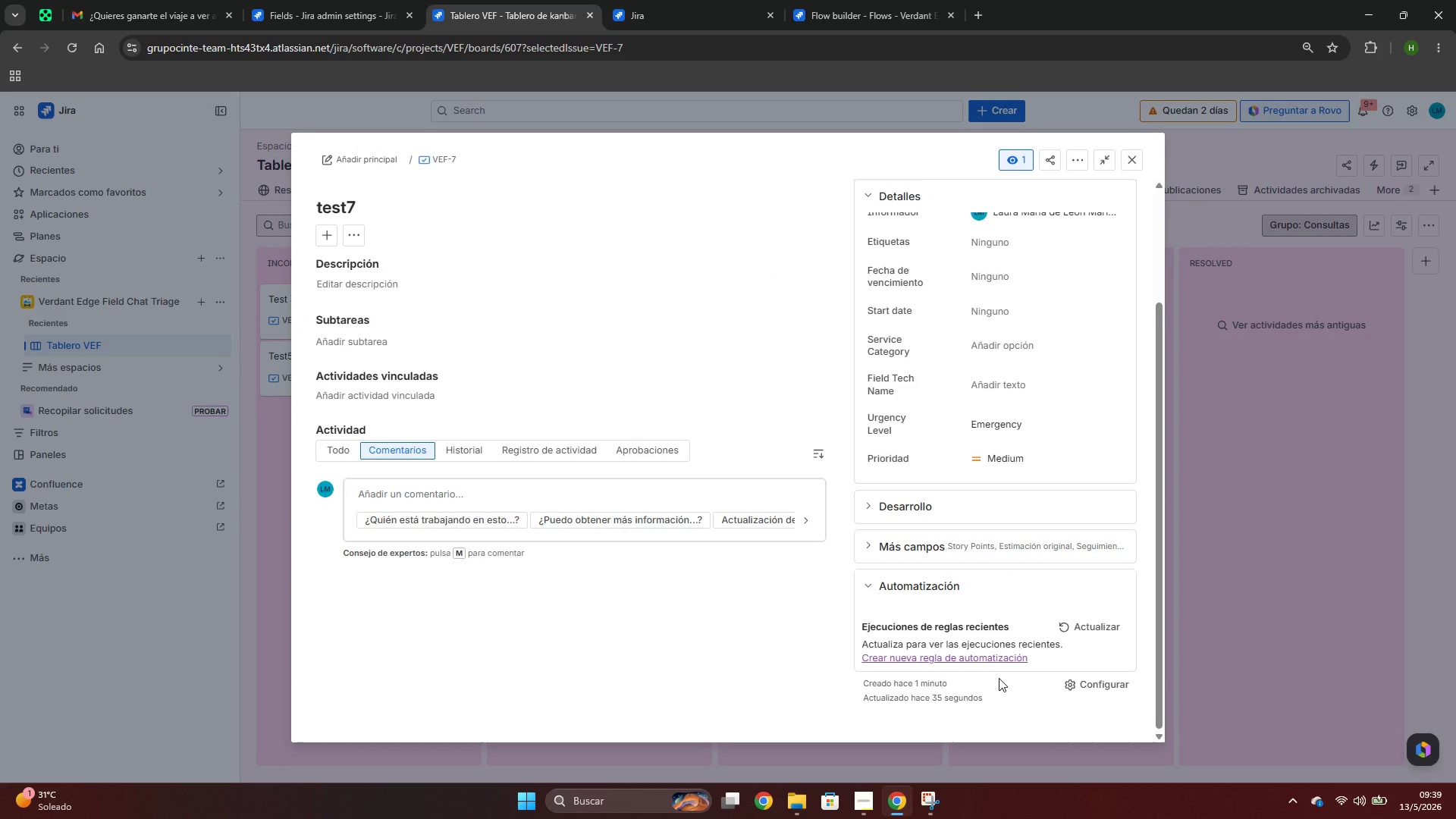 
left_click([457, 445])
 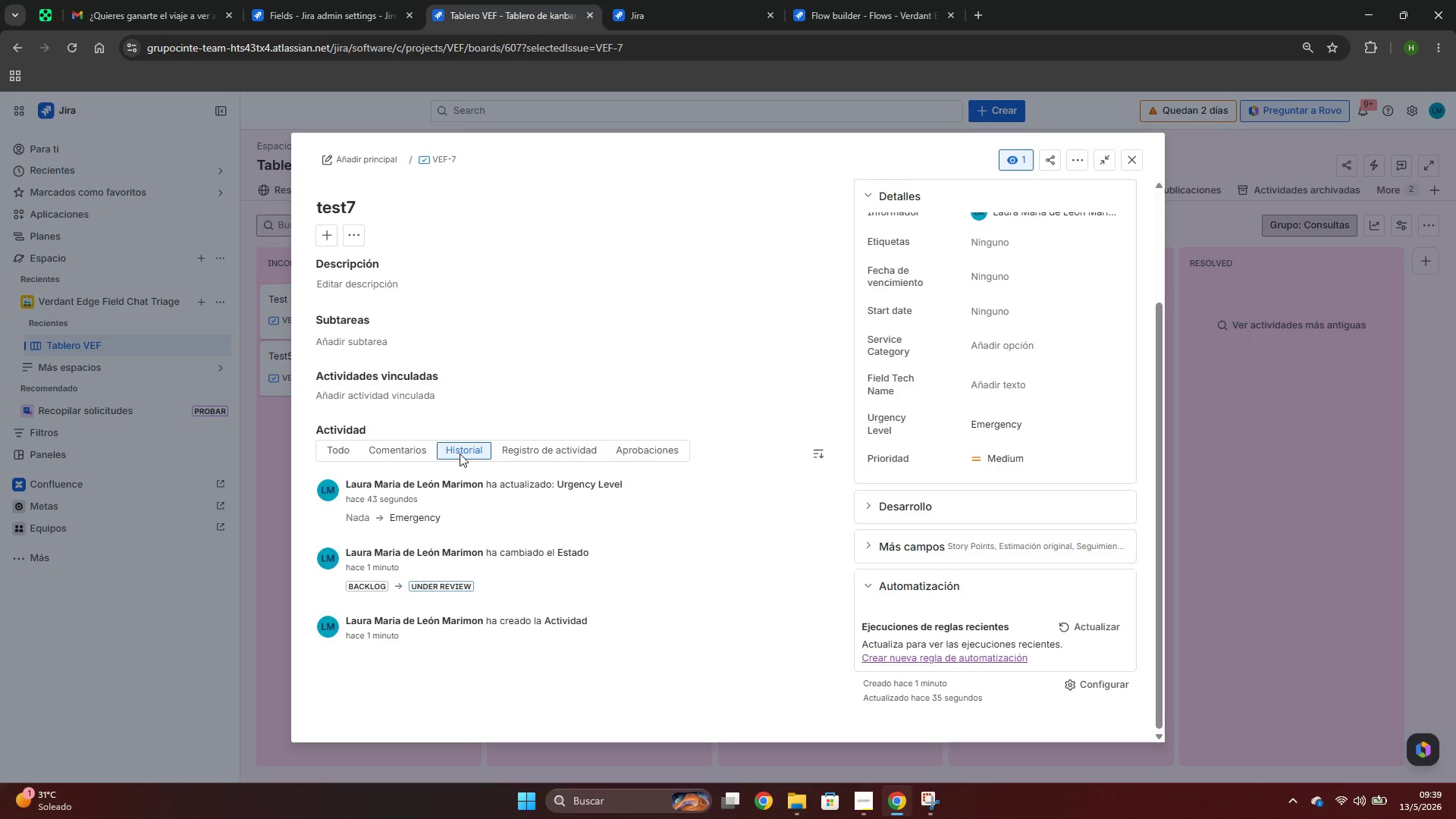 
scroll: coordinate [986, 400], scroll_direction: up, amount: 21.0
 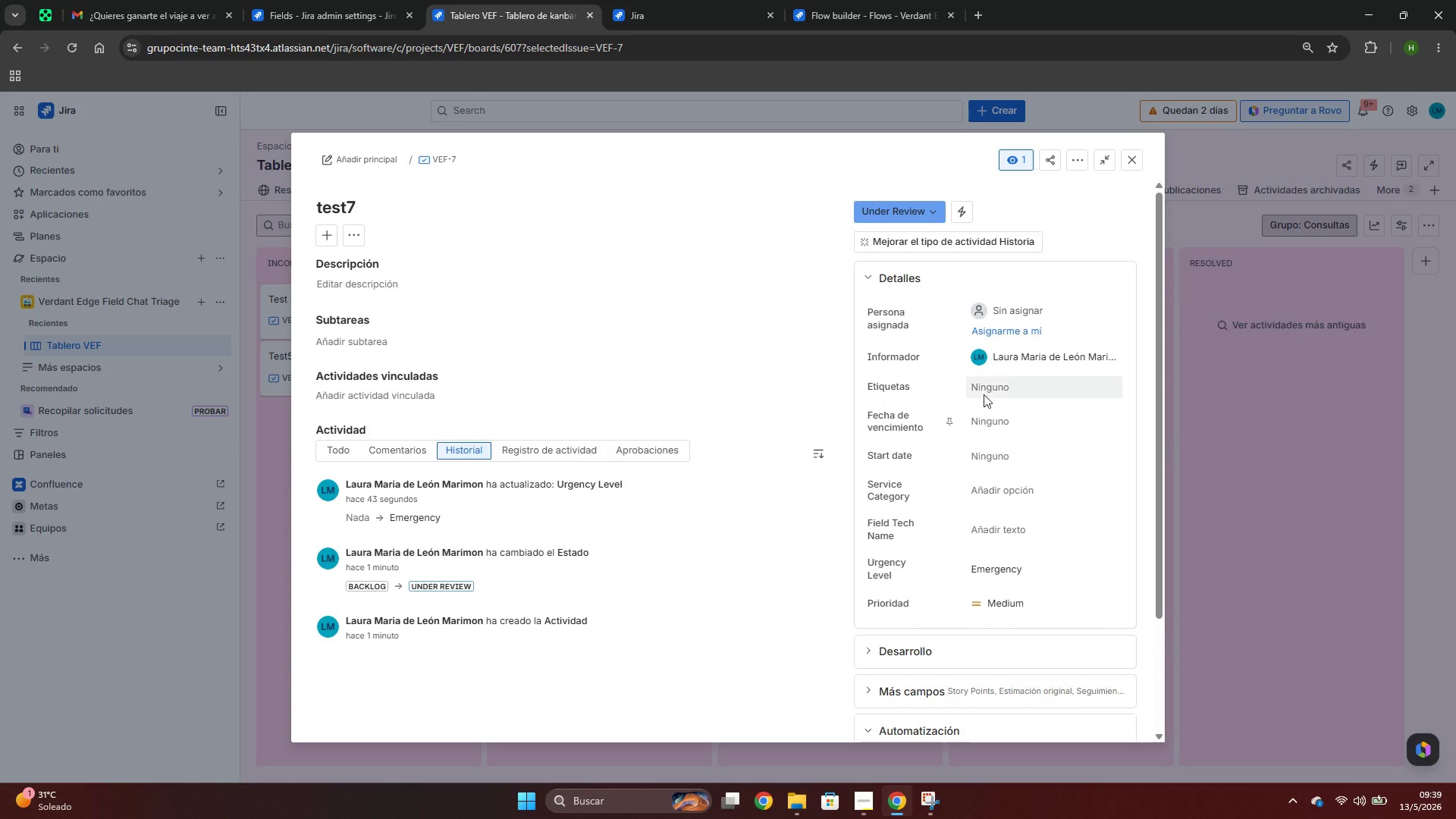 
left_click([982, 390])
 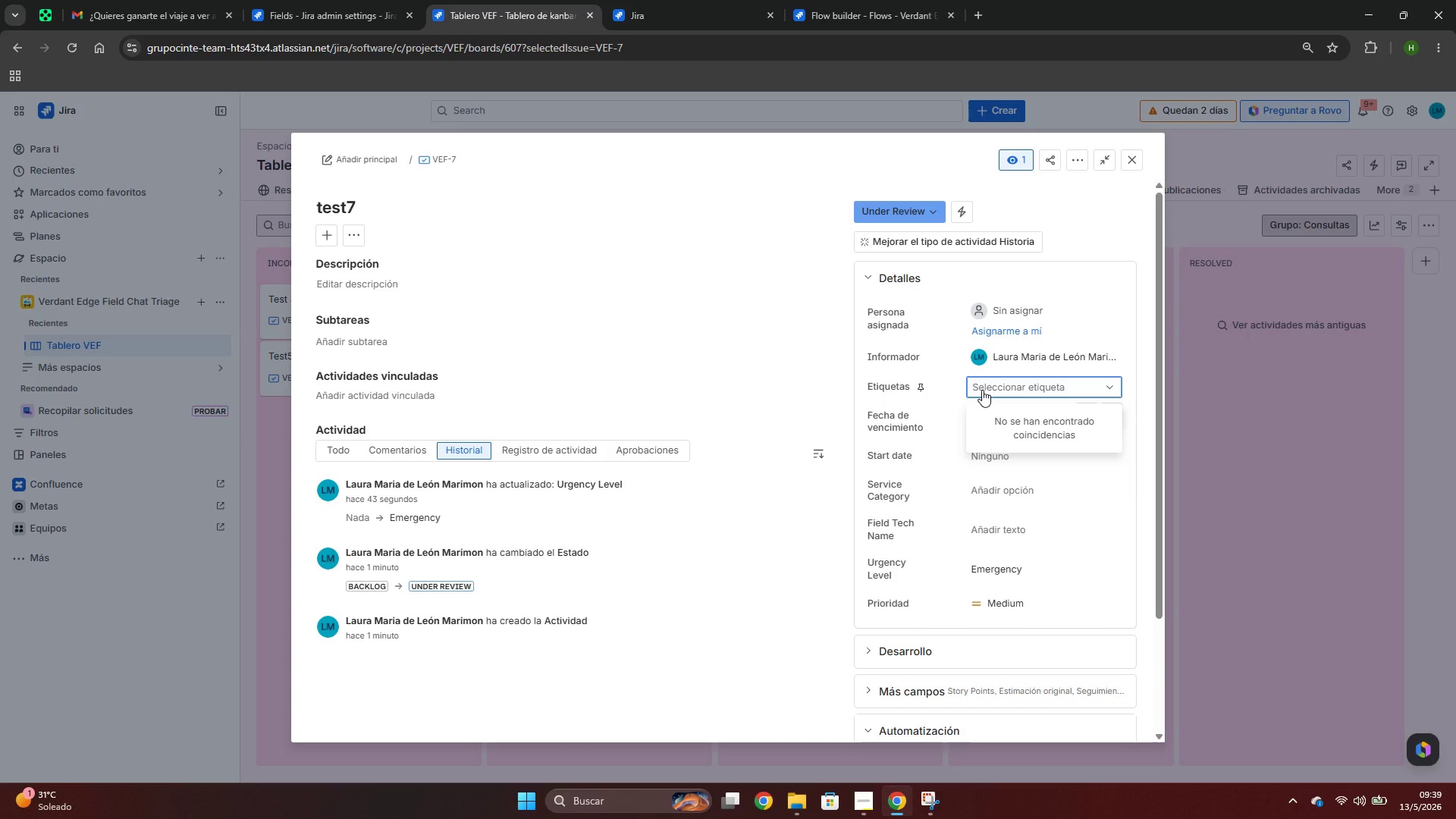 
left_click([982, 390])
 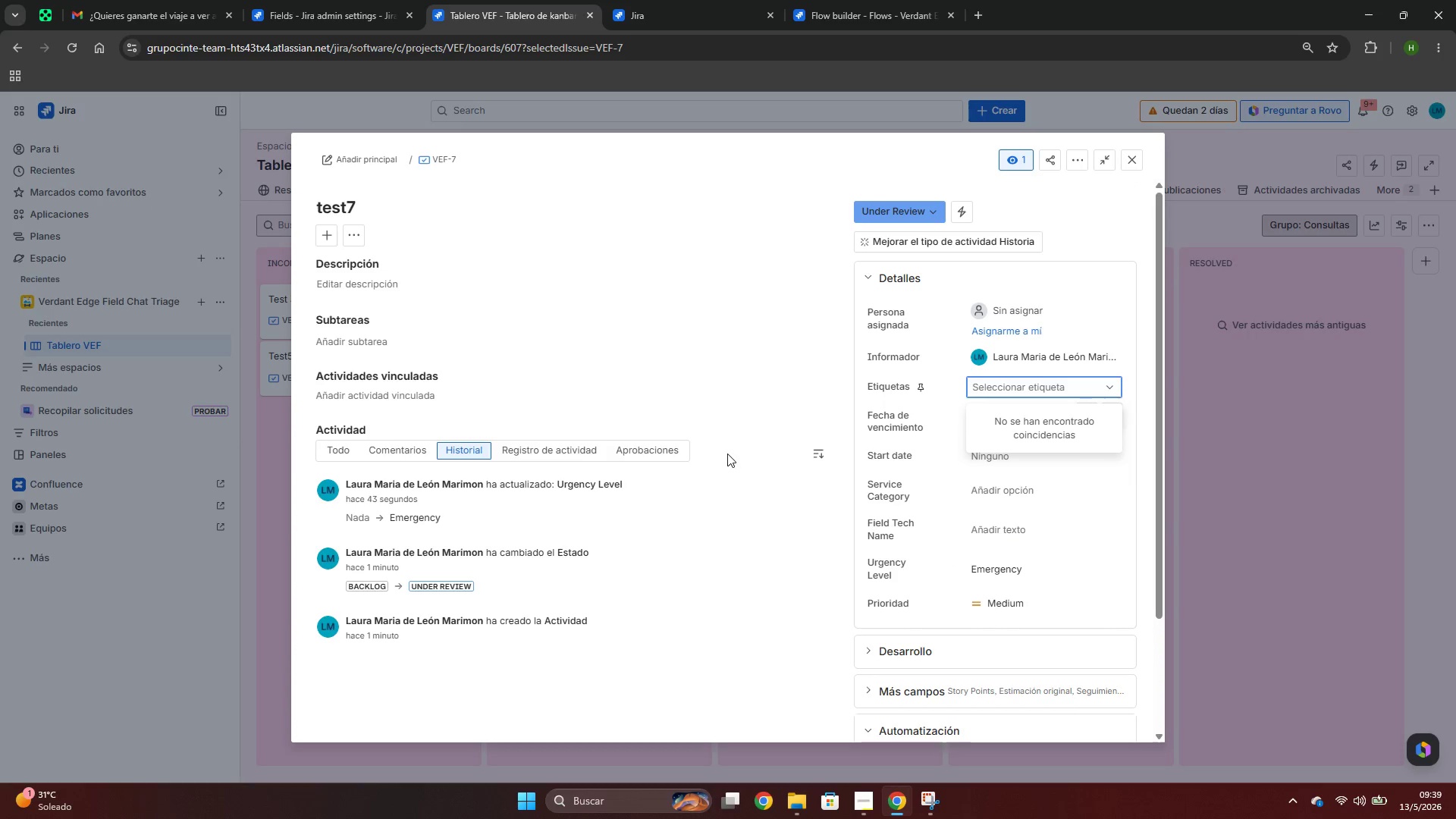 
left_click([715, 385])
 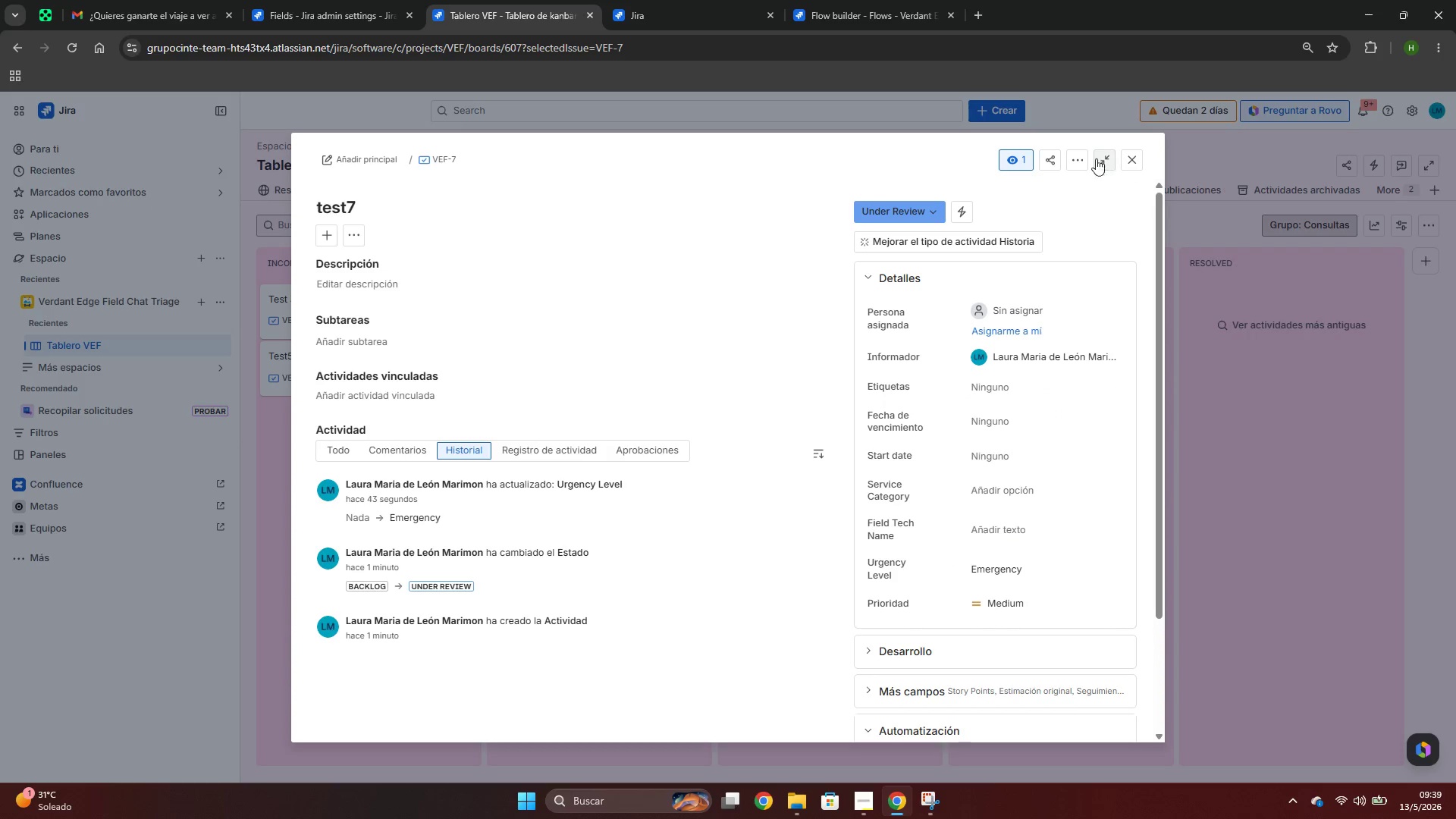 
left_click([1078, 158])
 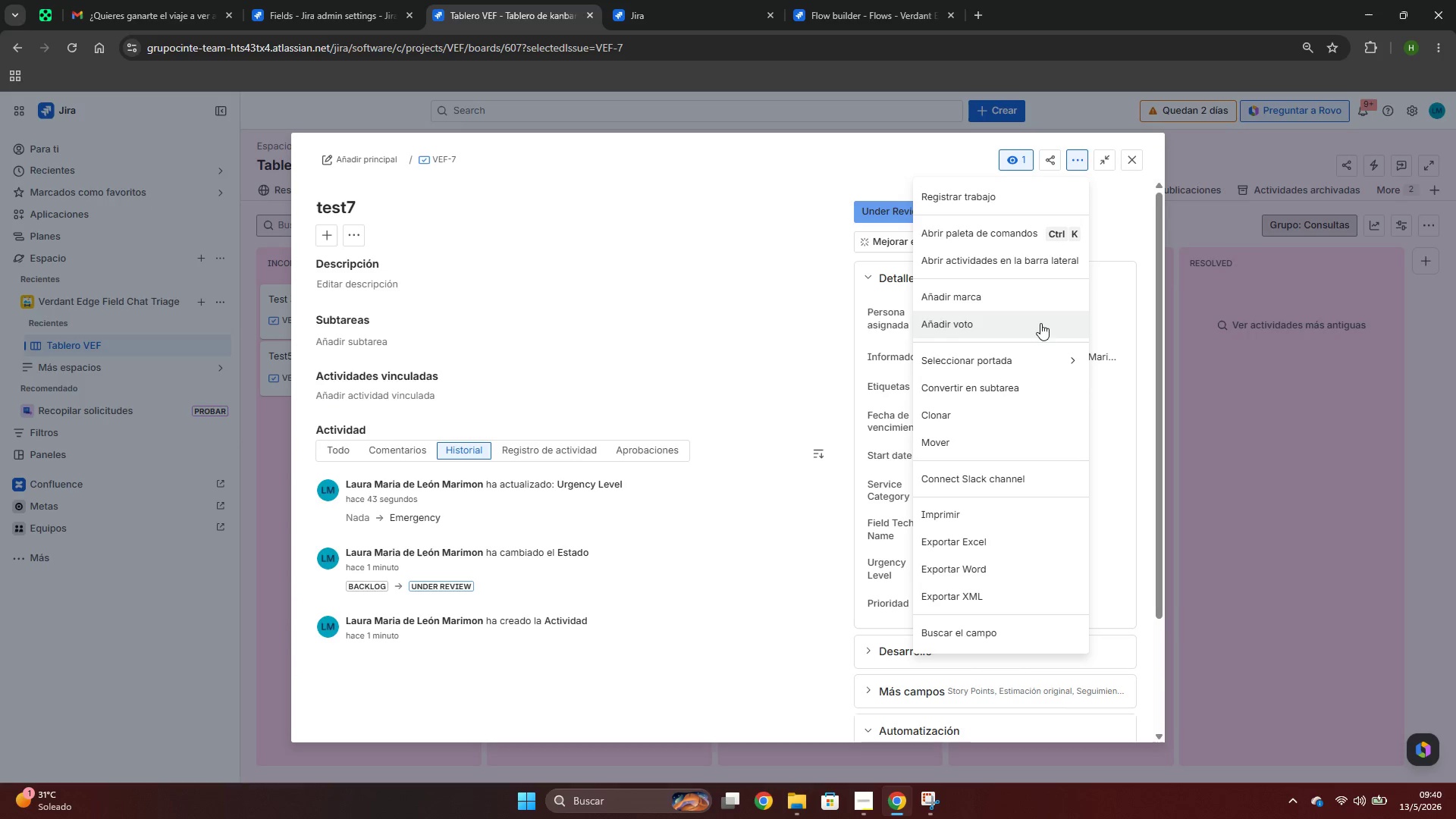 
left_click([1129, 158])
 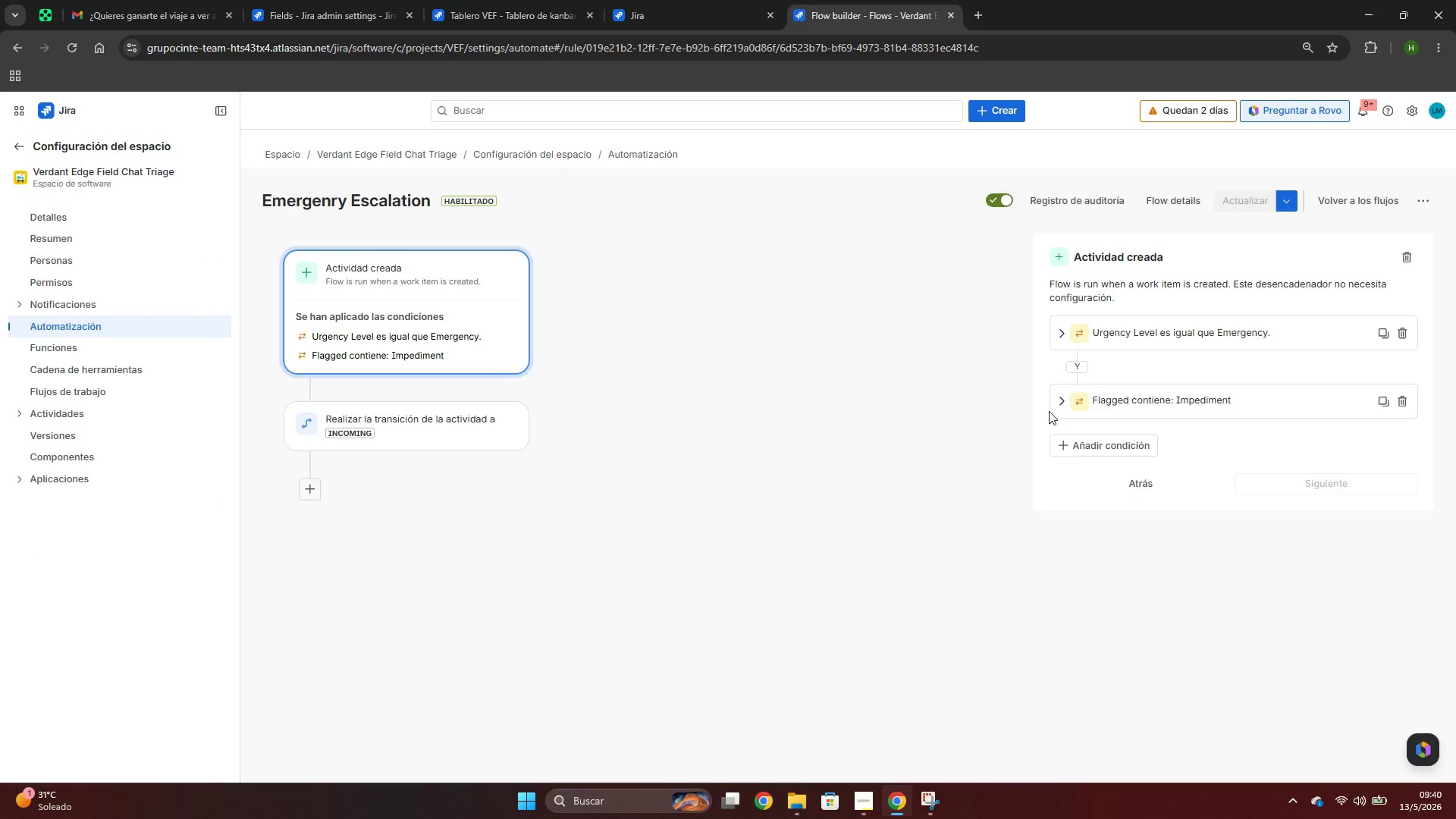 
double_click([1056, 400])
 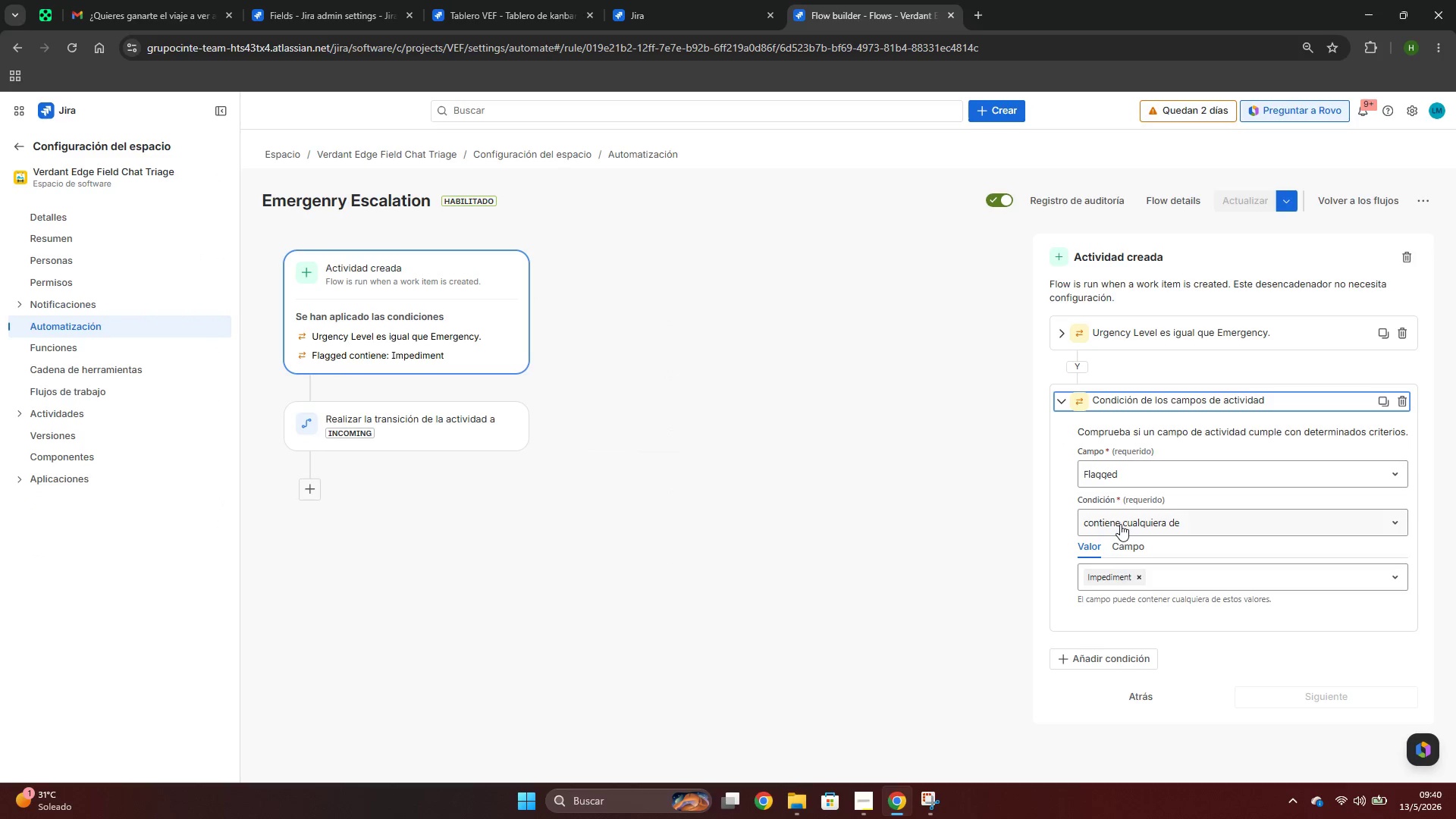 
left_click([1120, 524])
 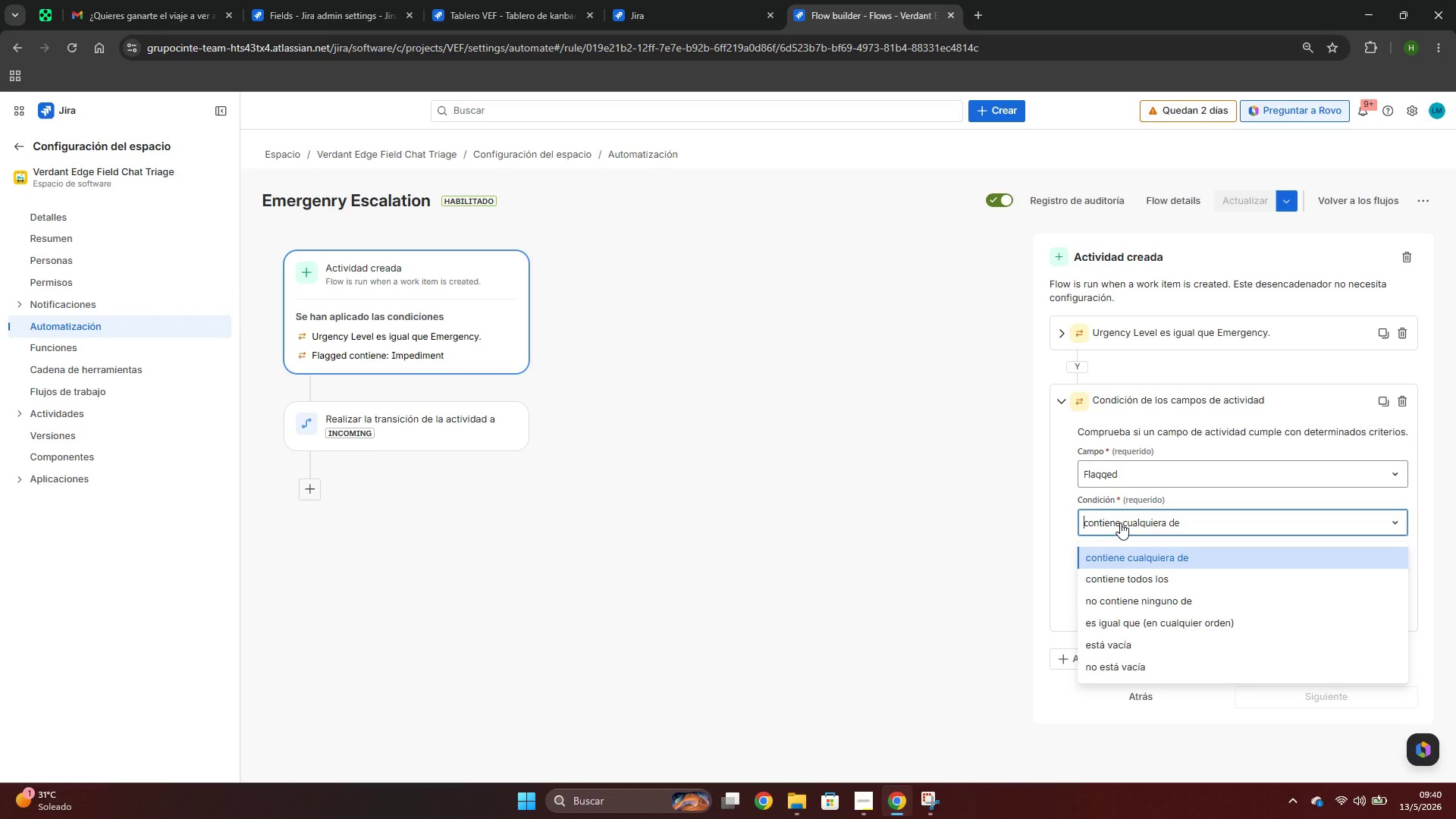 
wait(22.28)
 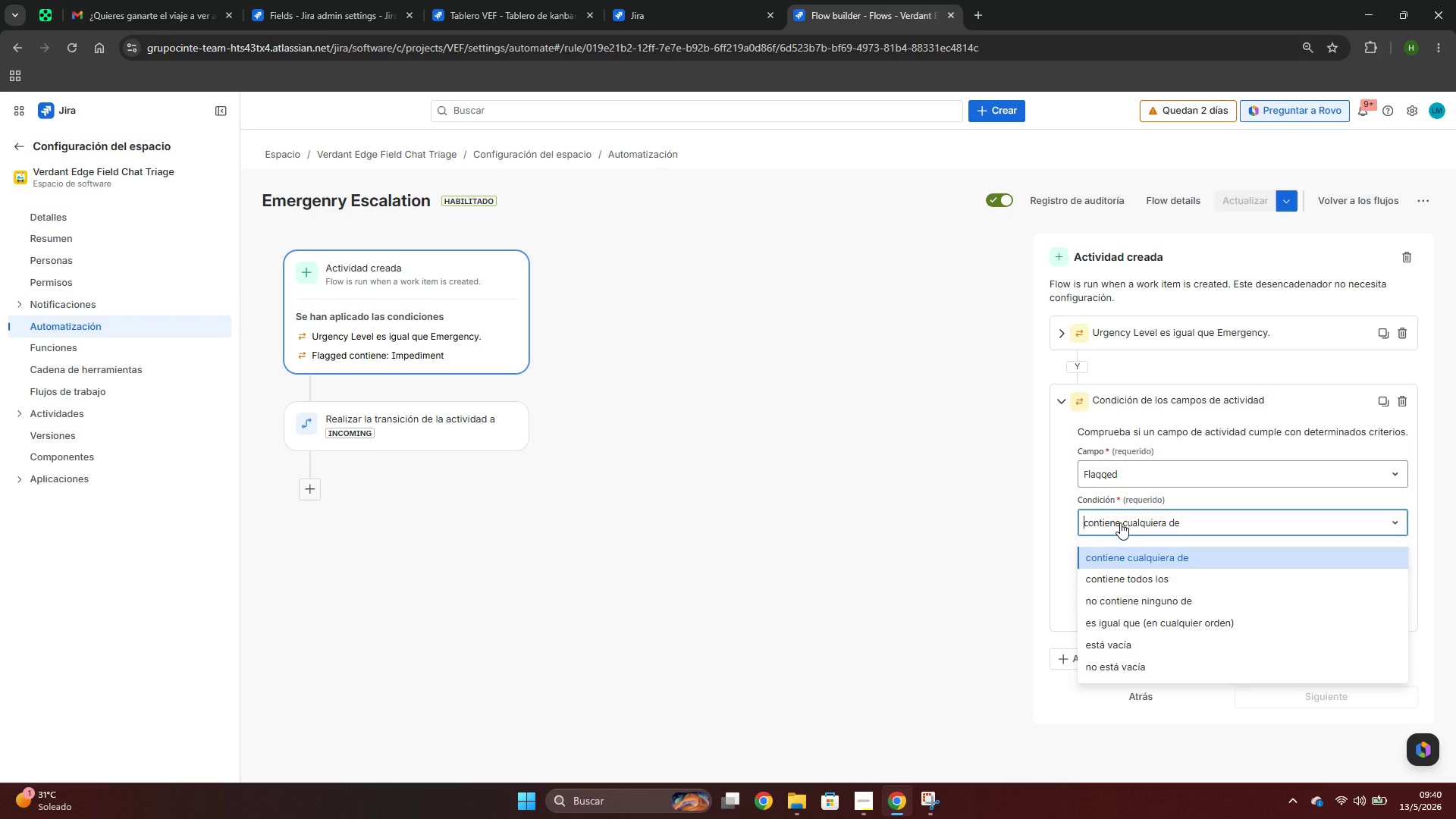 
left_click([369, 0])
 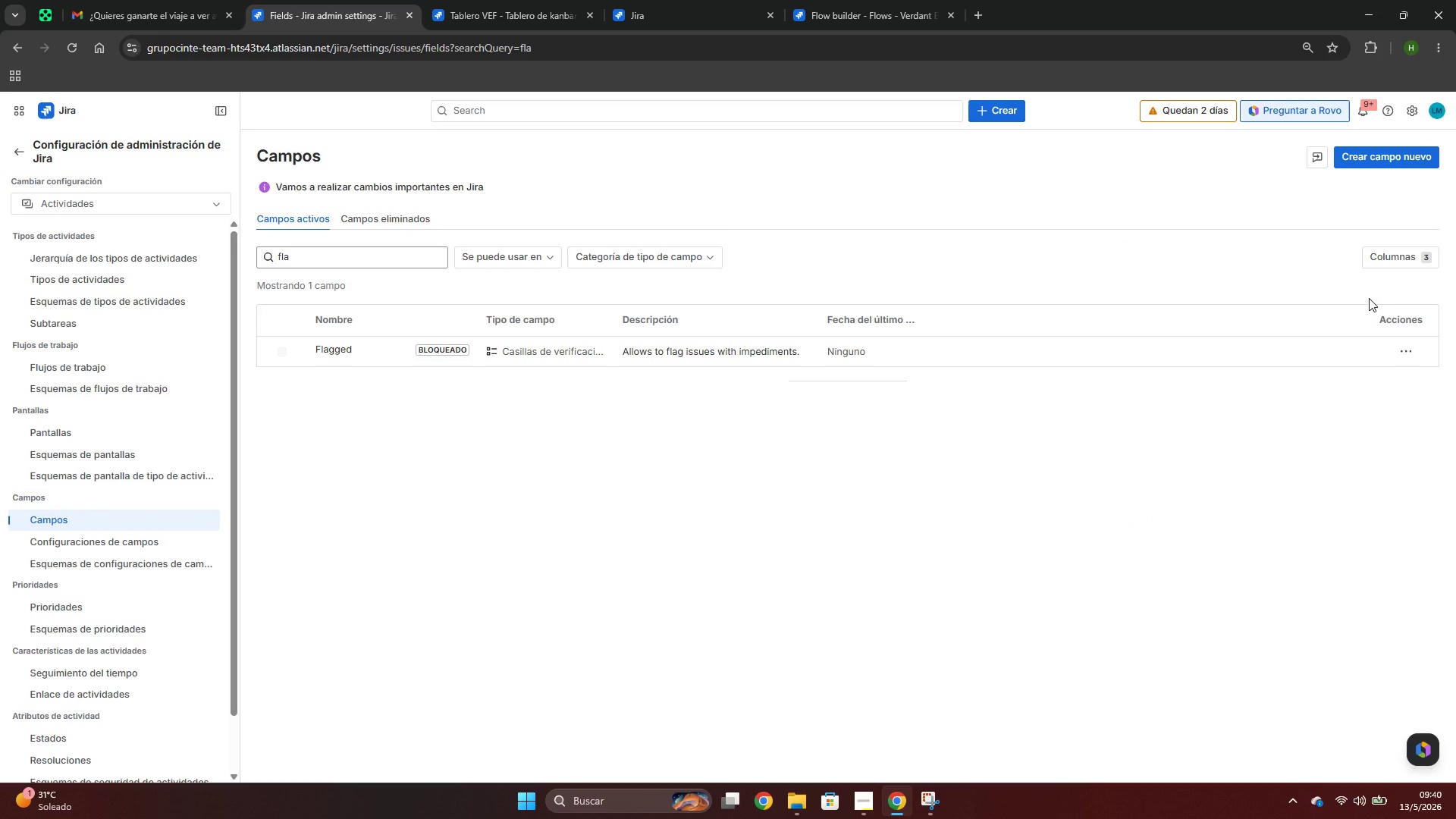 
left_click([1403, 352])
 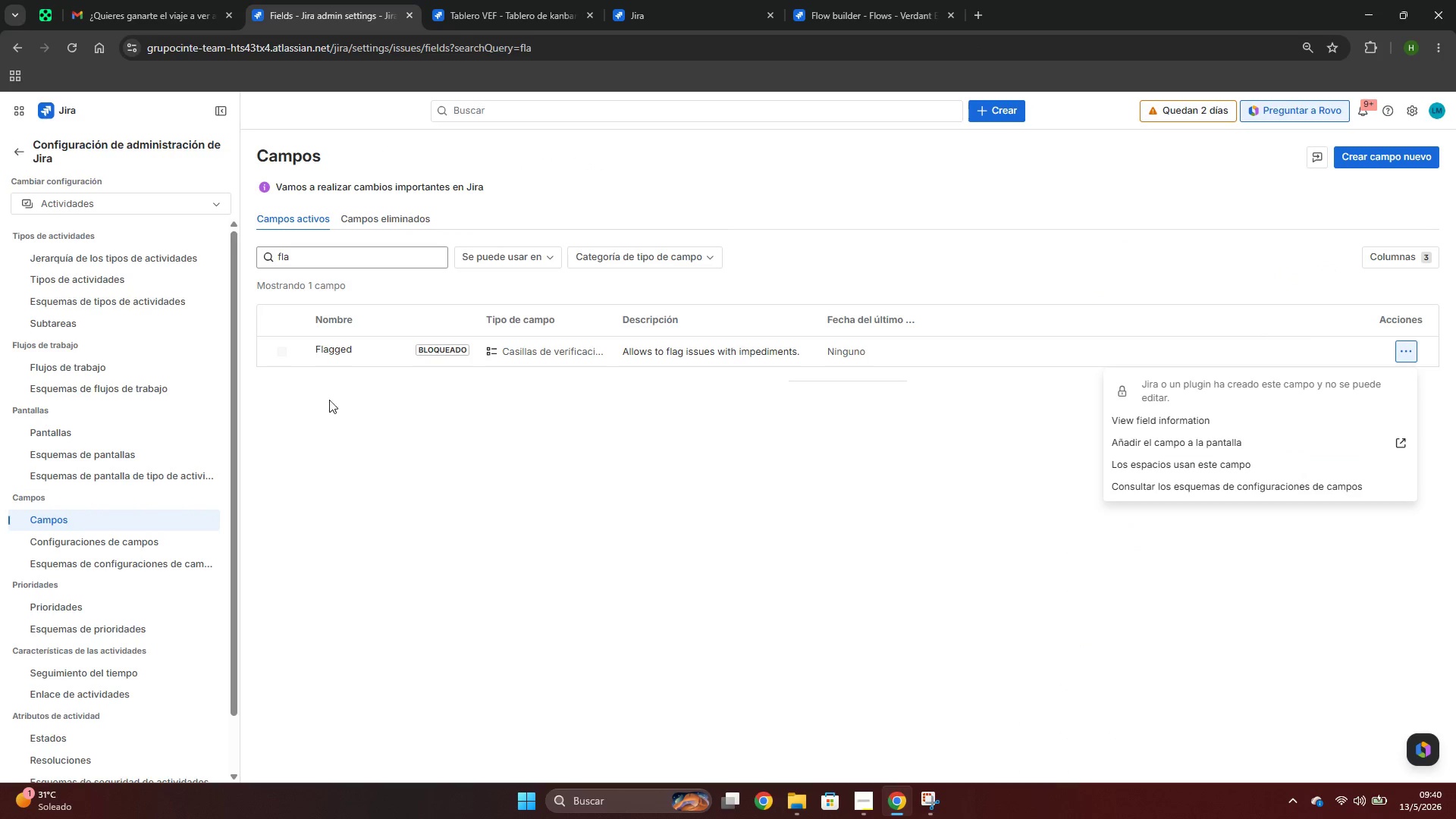 
wait(7.84)
 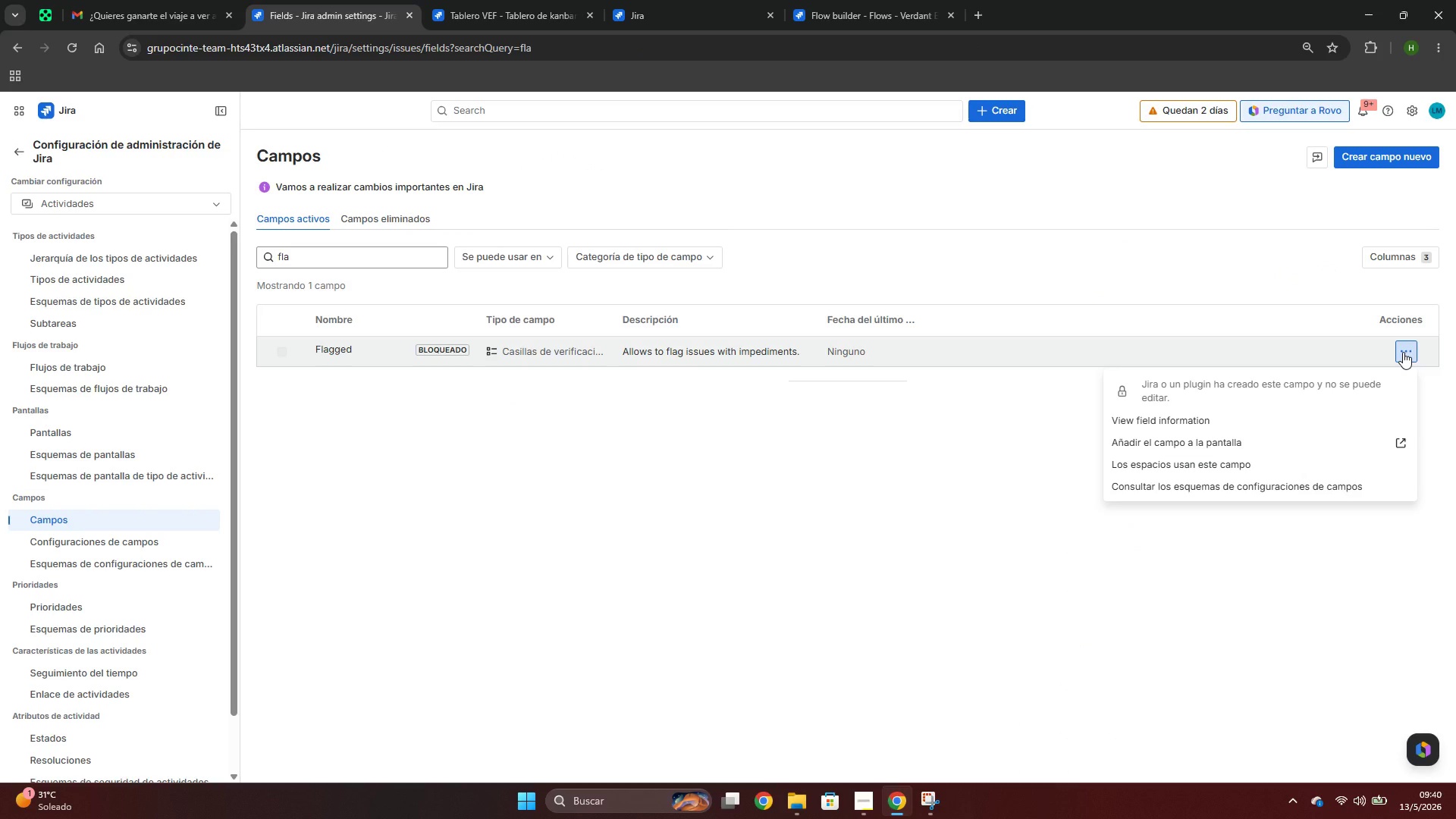 
left_click([493, 350])
 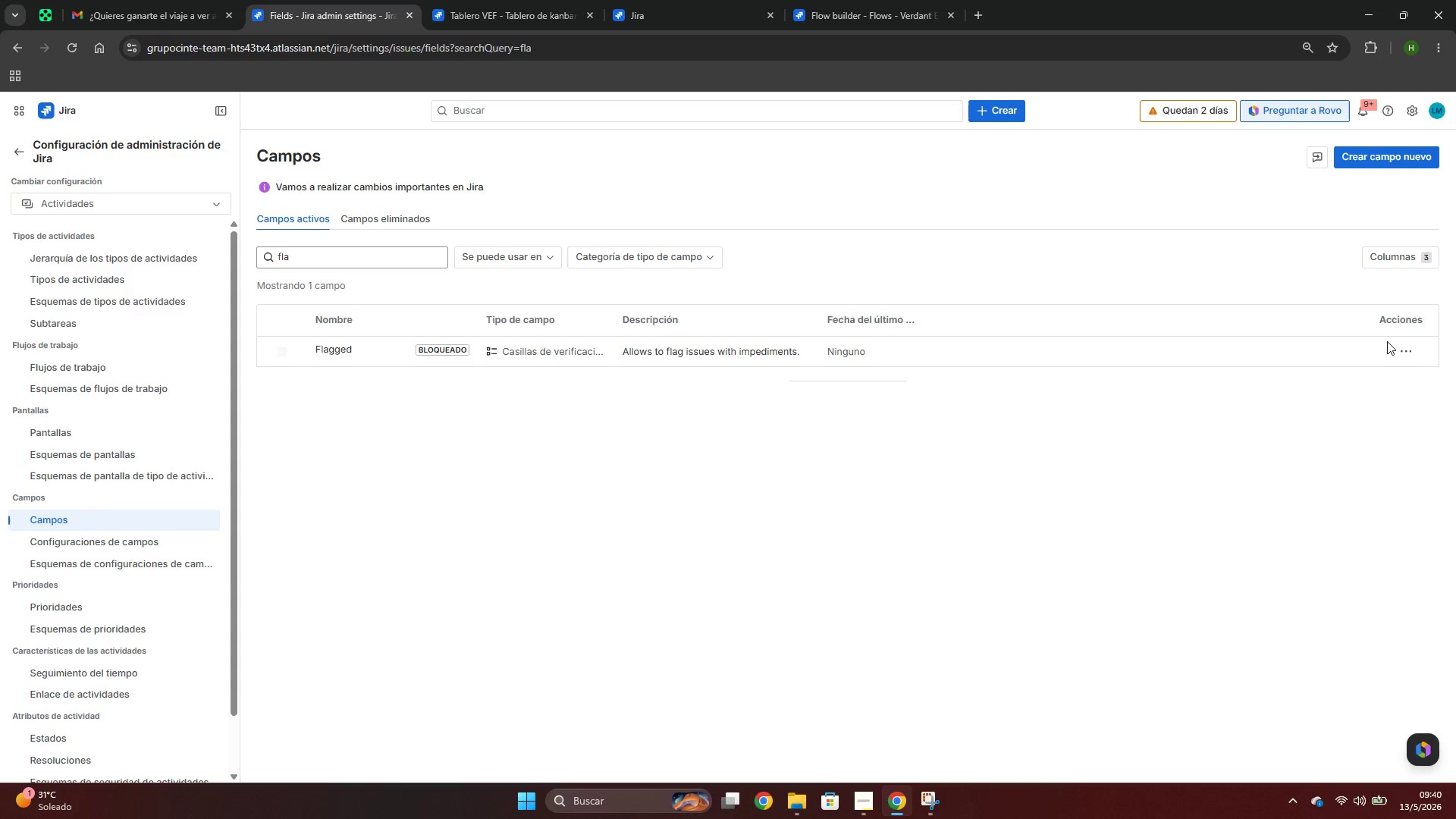 
left_click([1392, 345])
 